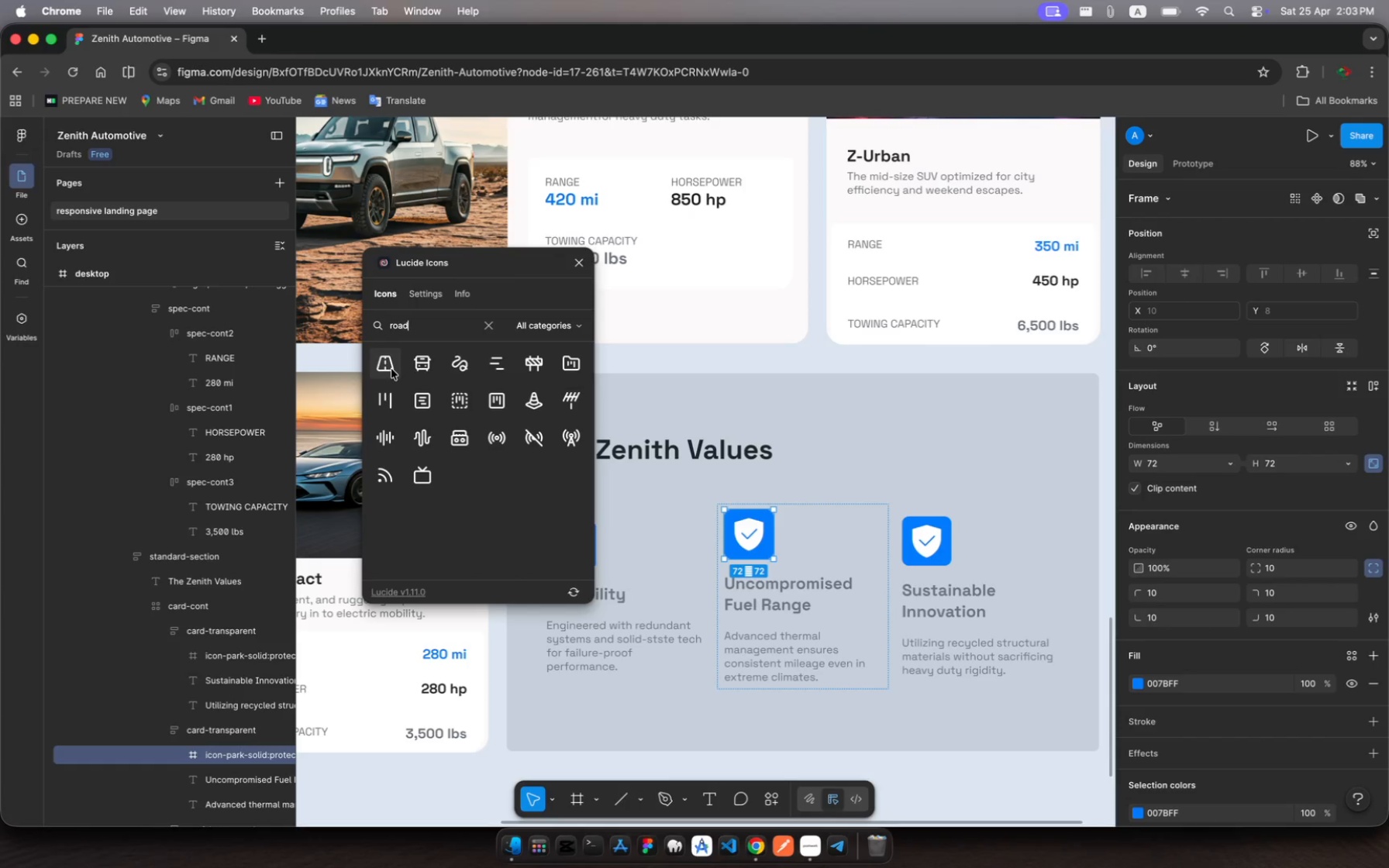 
left_click([385, 400])
 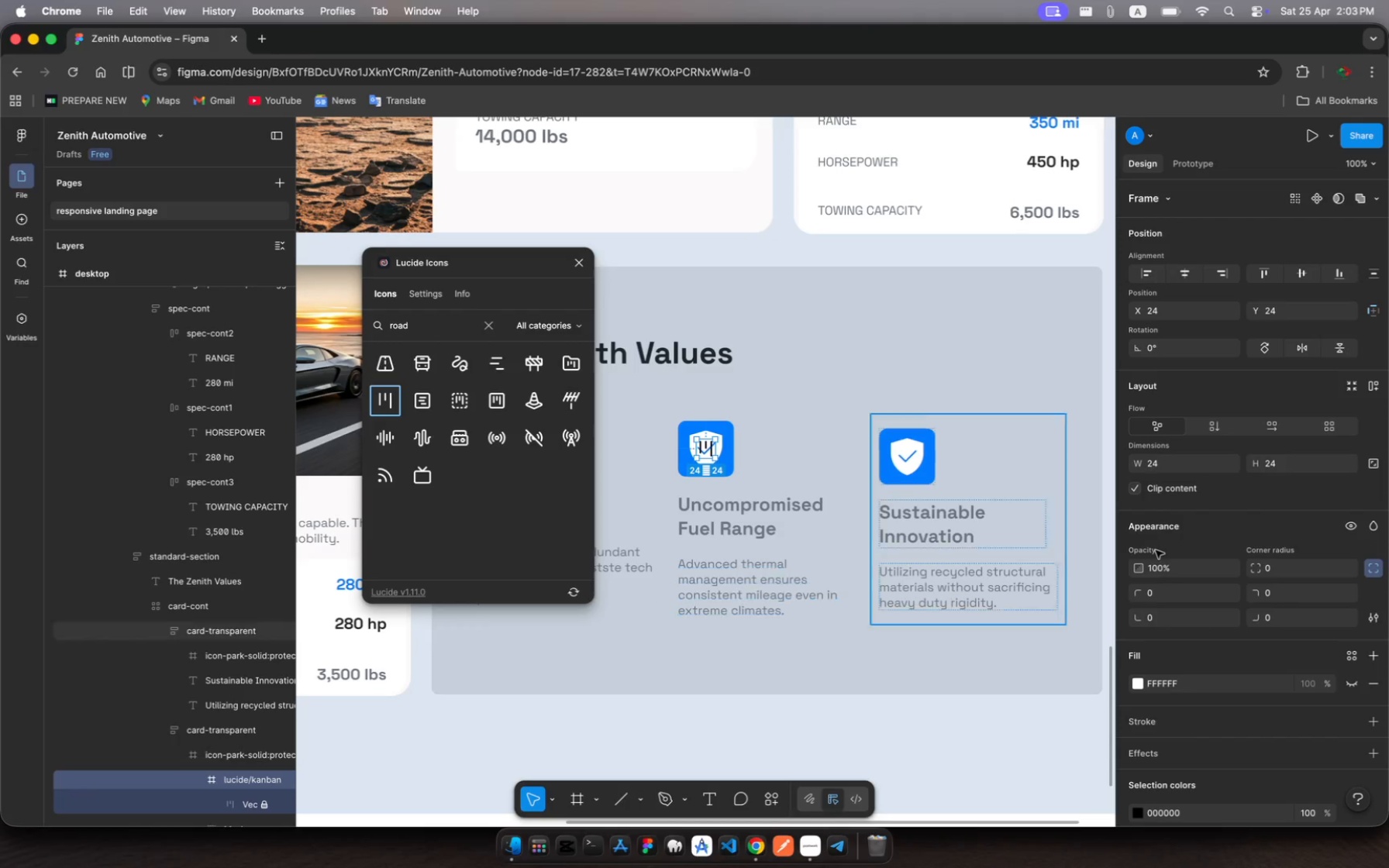 
wait(7.58)
 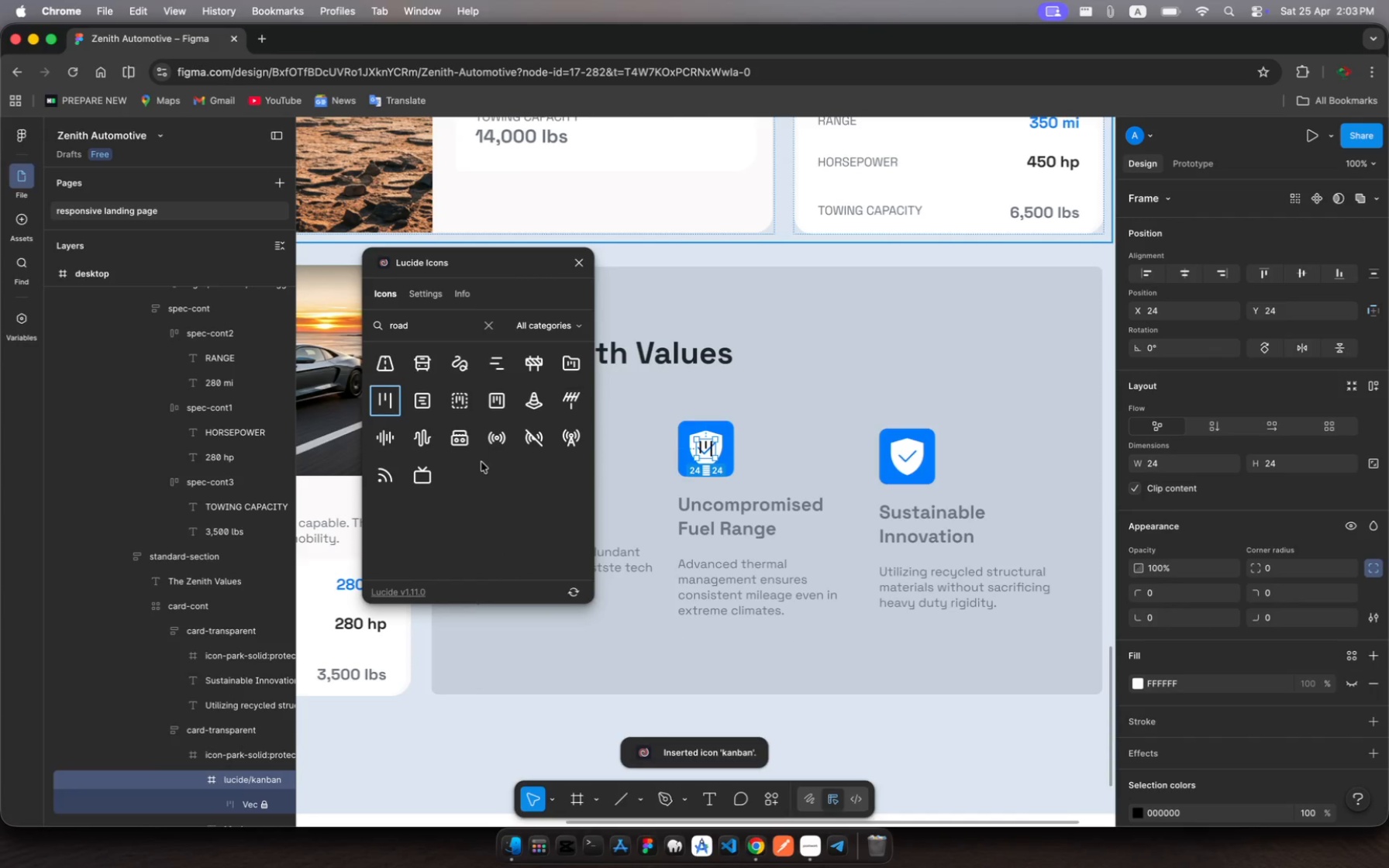 
left_click([1377, 466])
 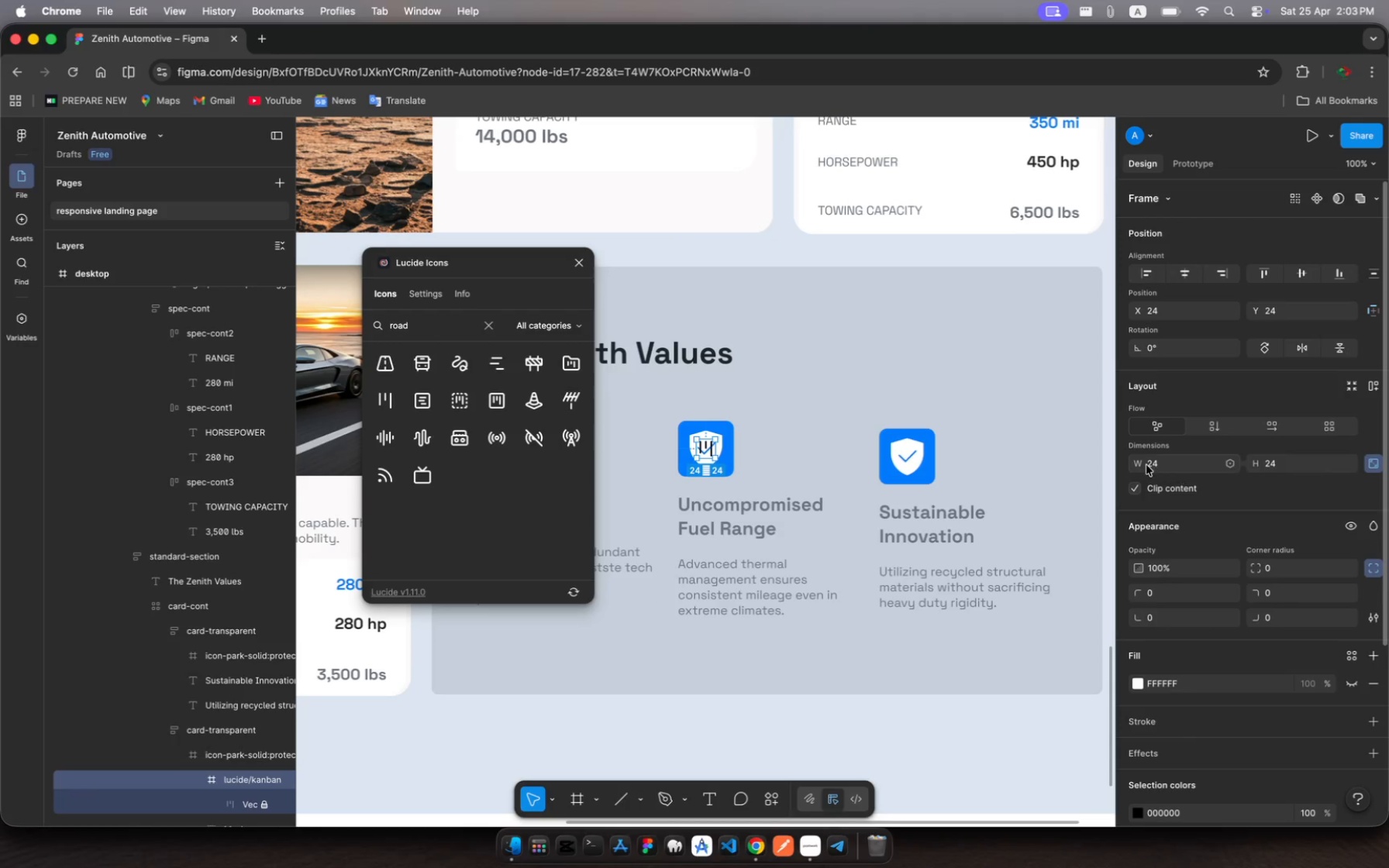 
left_click([1146, 465])
 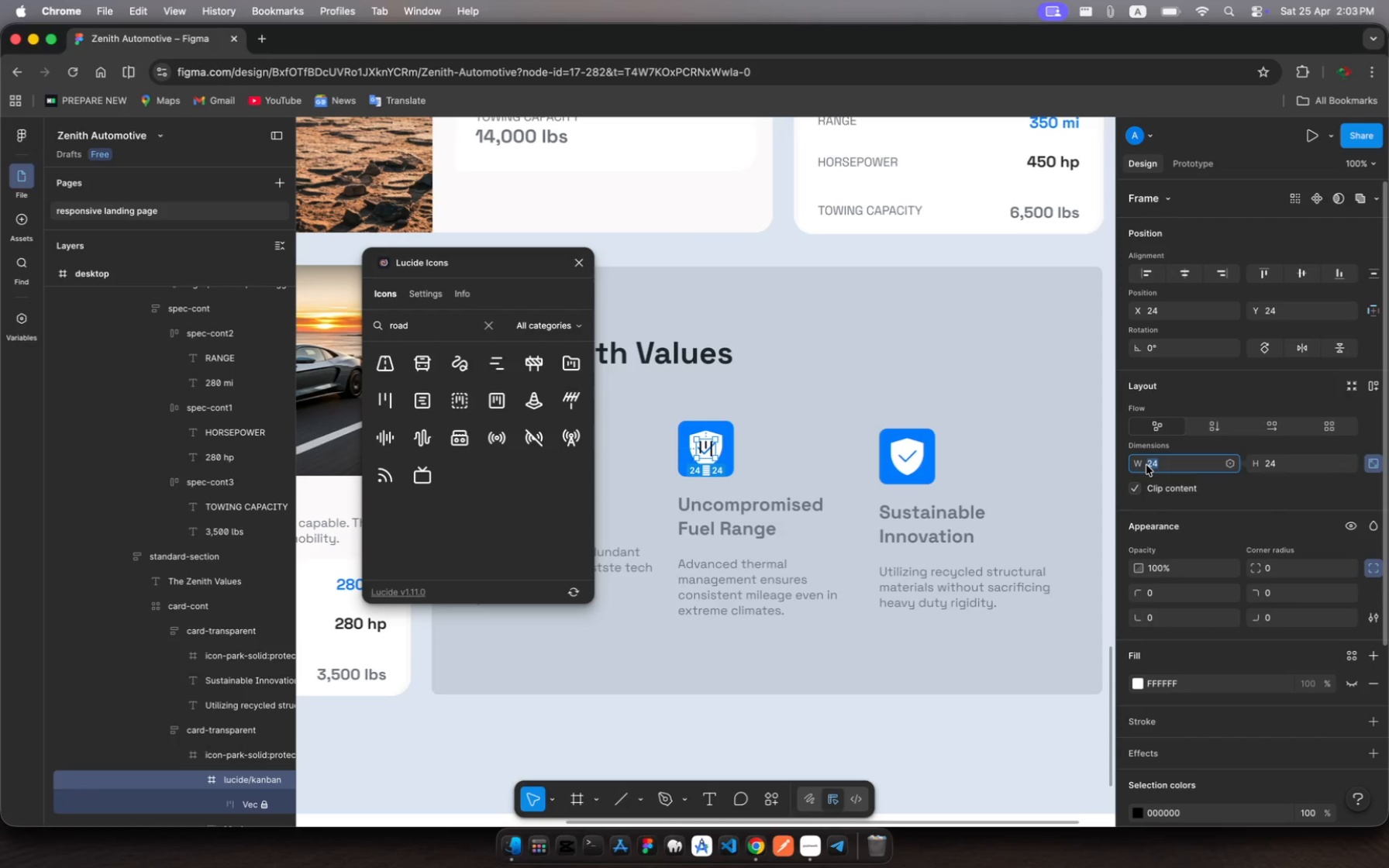 
type(32)
 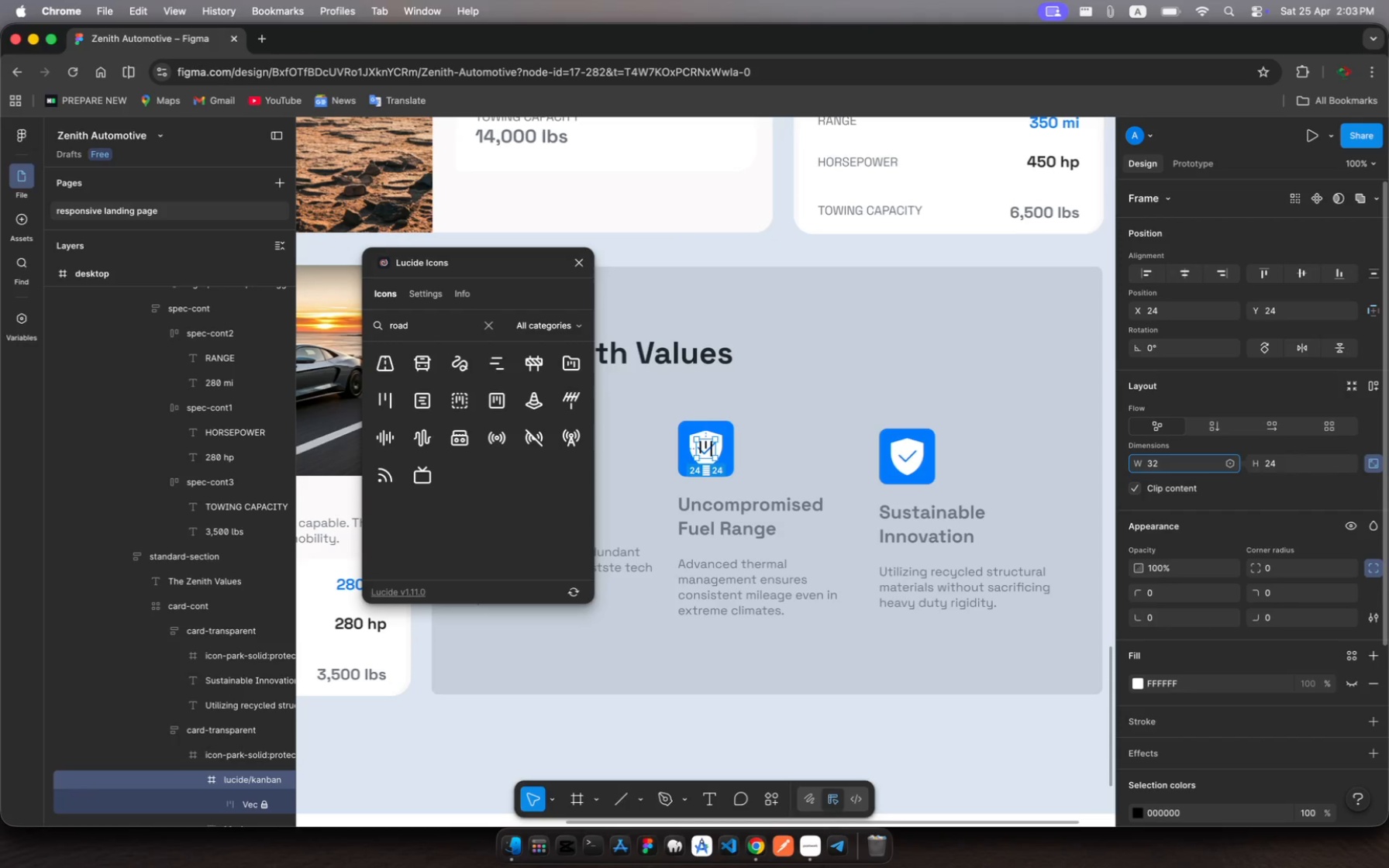 
key(Enter)
 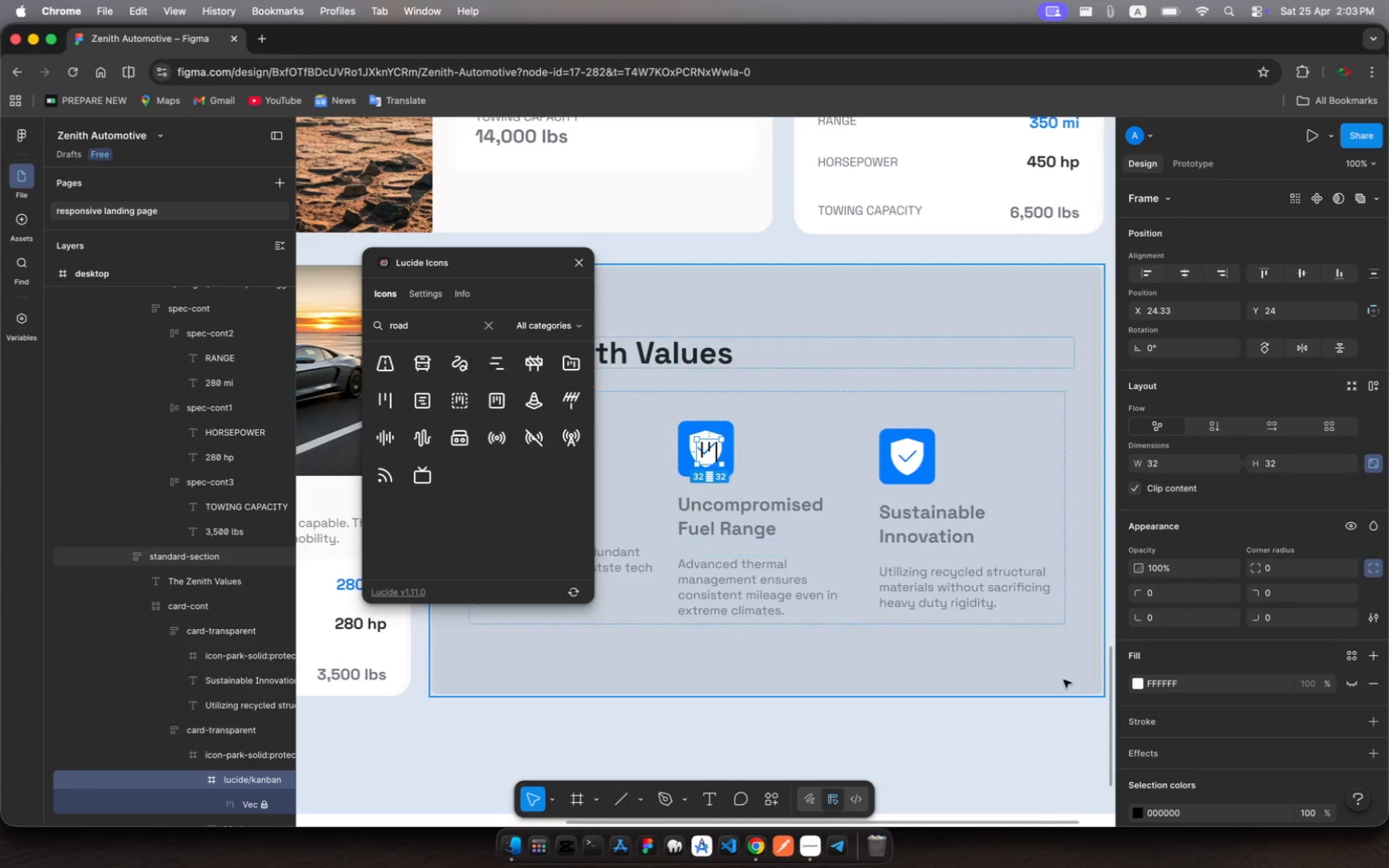 
wait(5.46)
 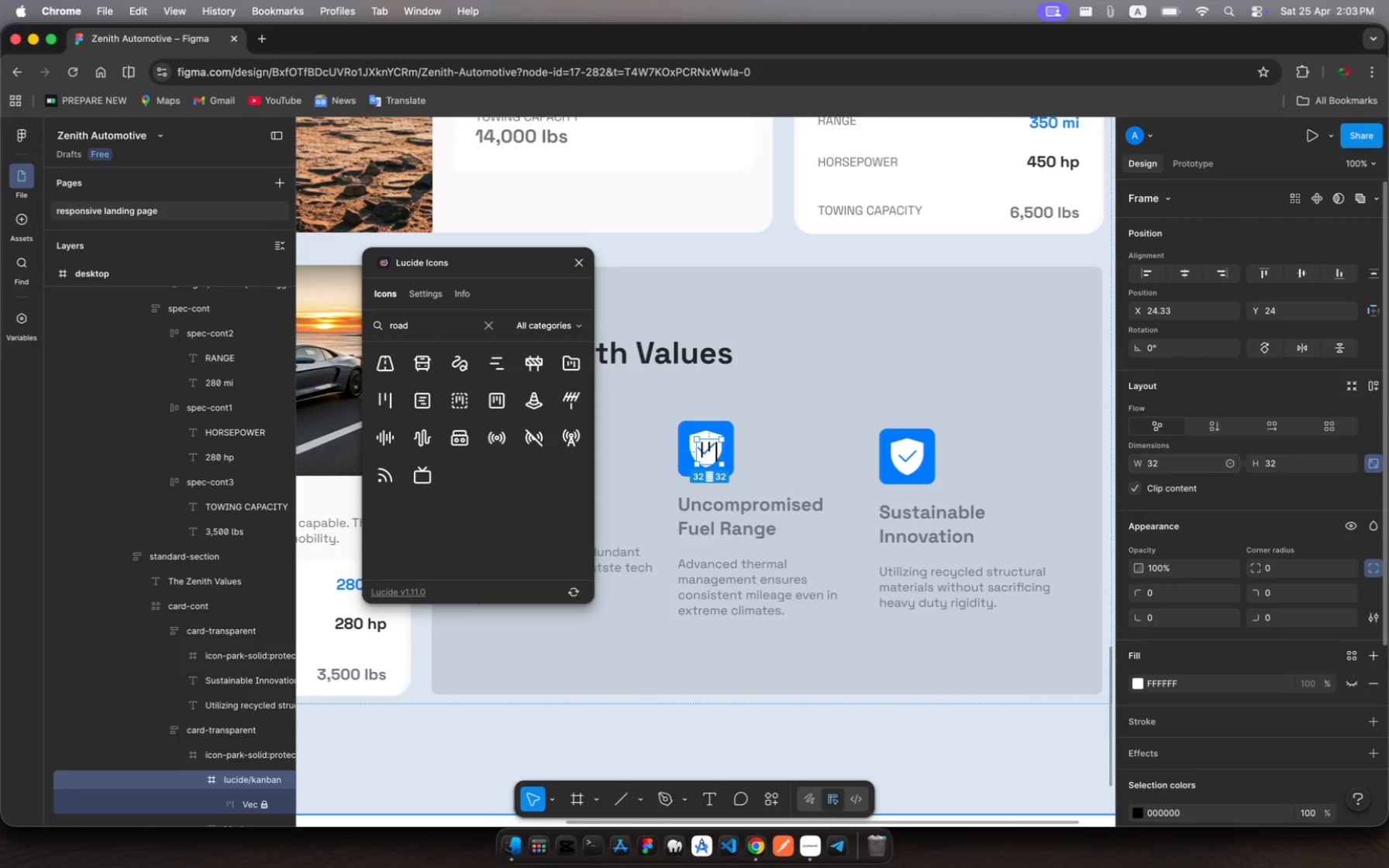 
mouse_move([1127, 680])
 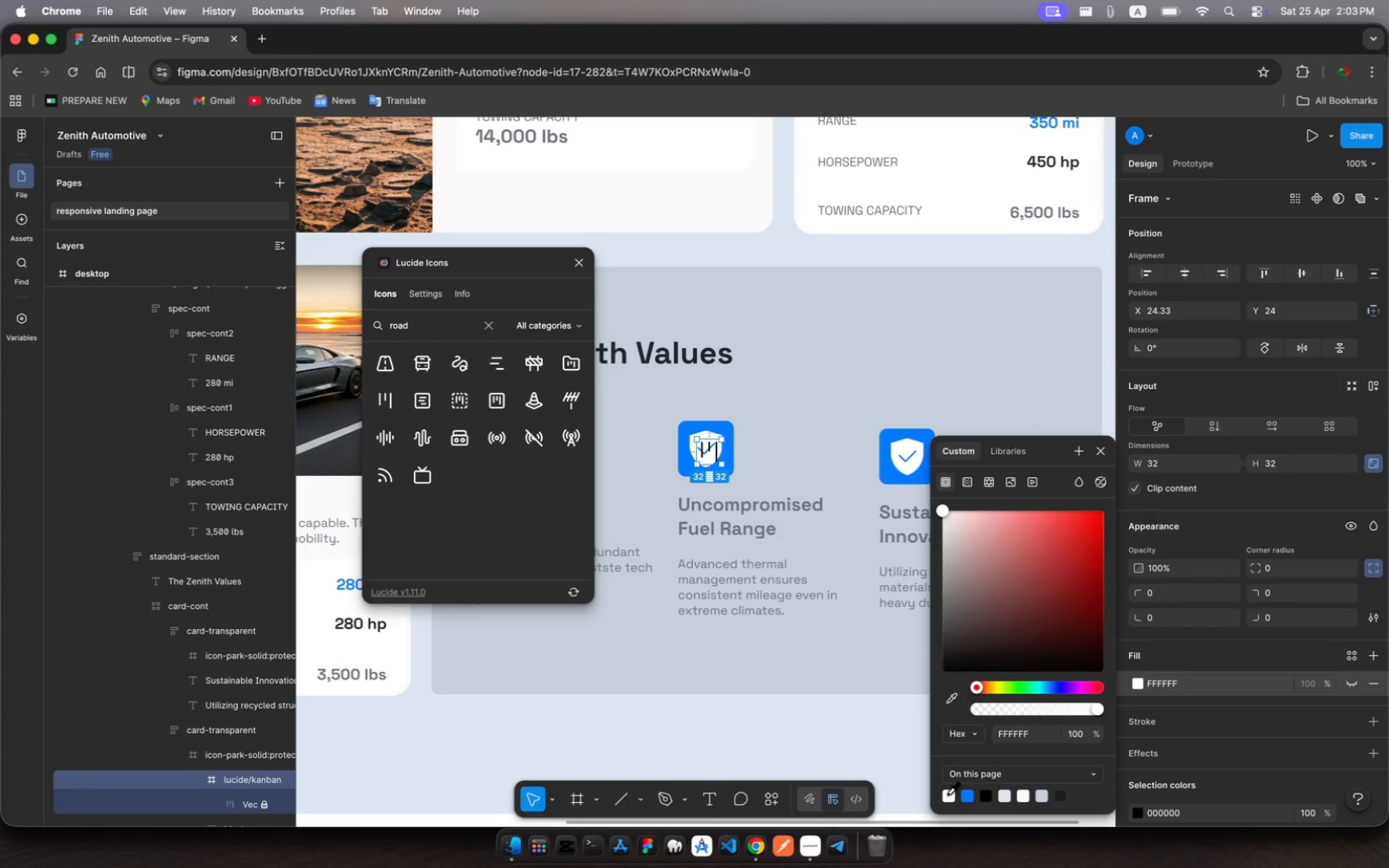 
left_click([947, 794])
 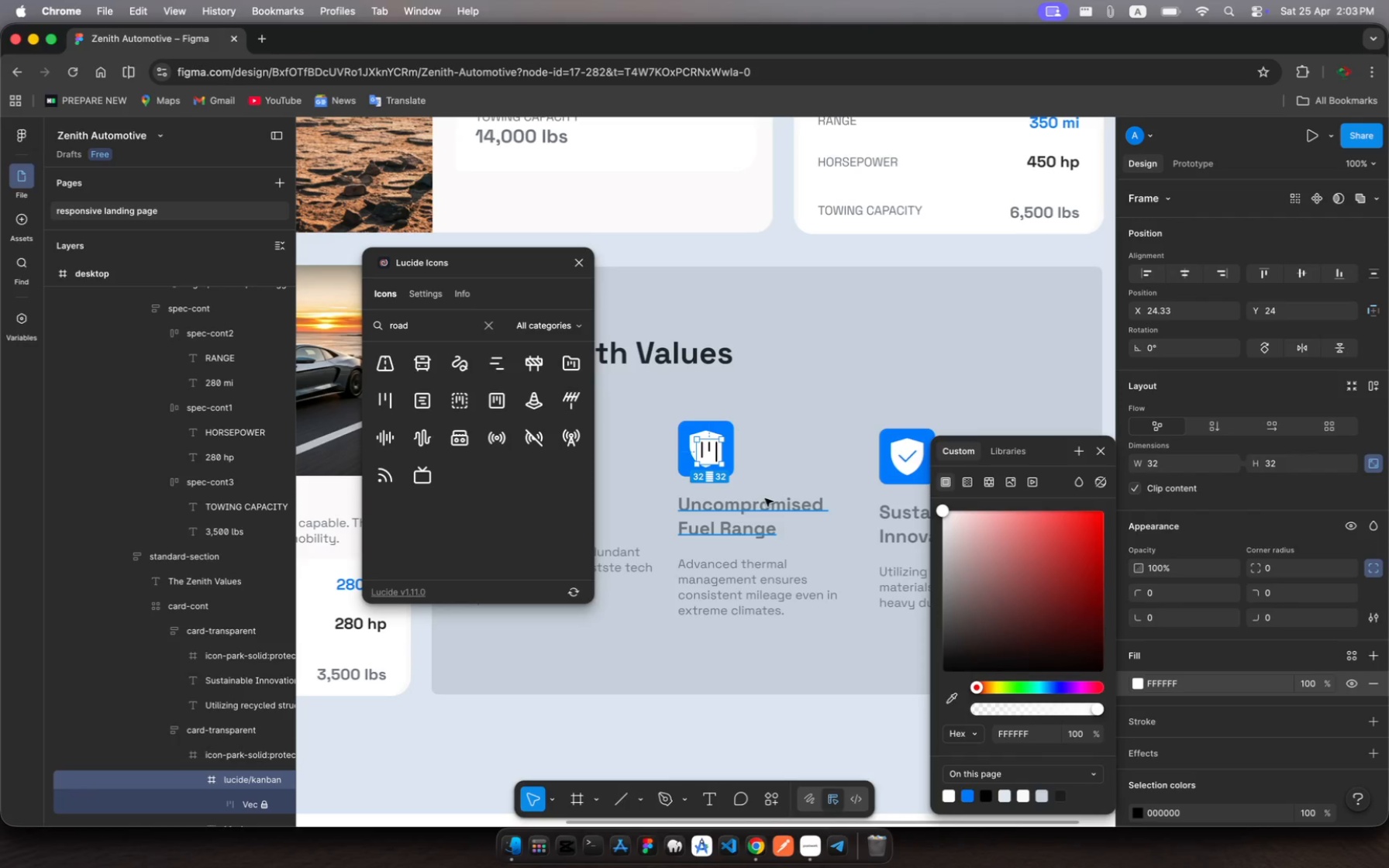 
key(Meta+Z)
 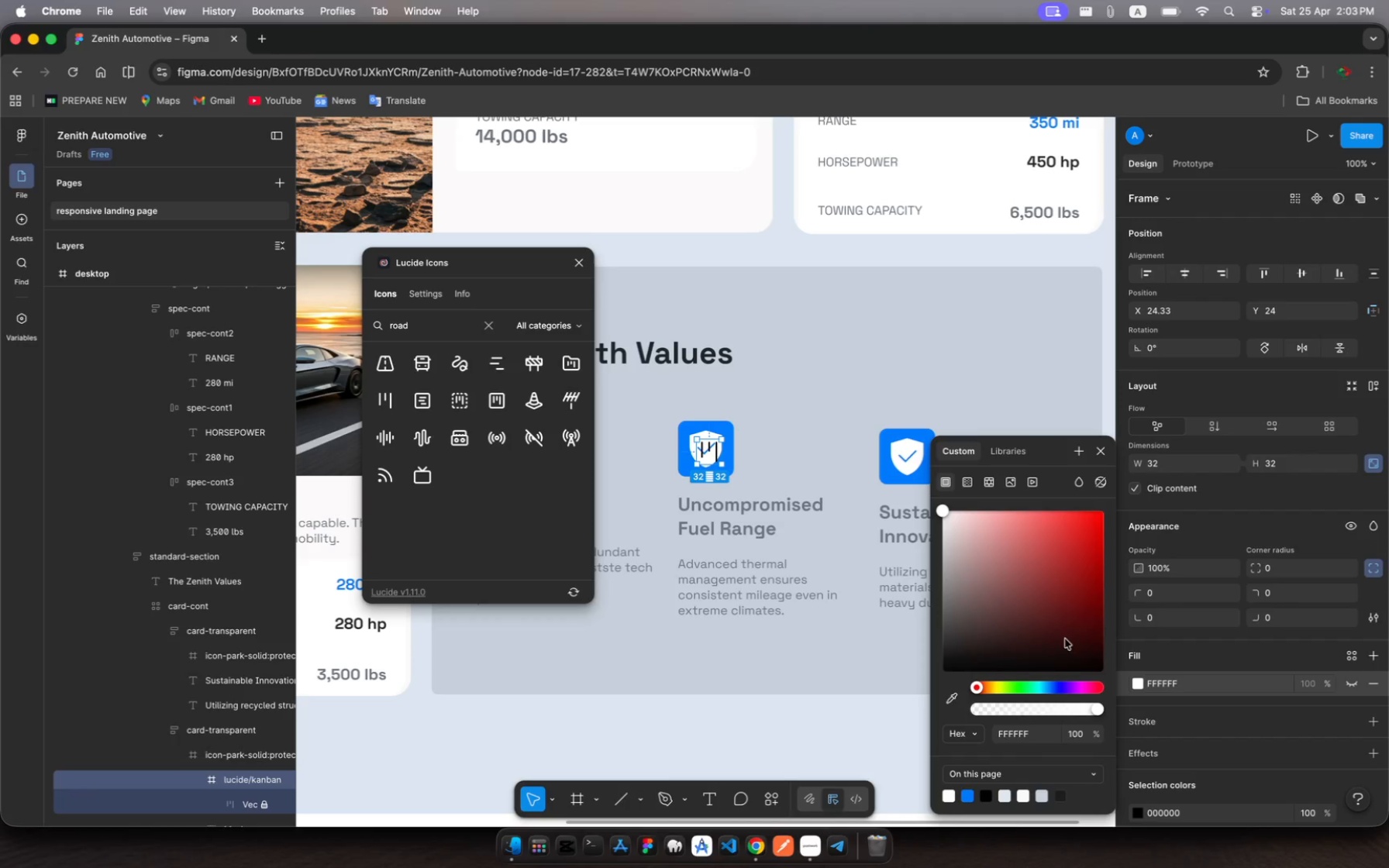 
scroll: coordinate [1130, 651], scroll_direction: down, amount: 15.0
 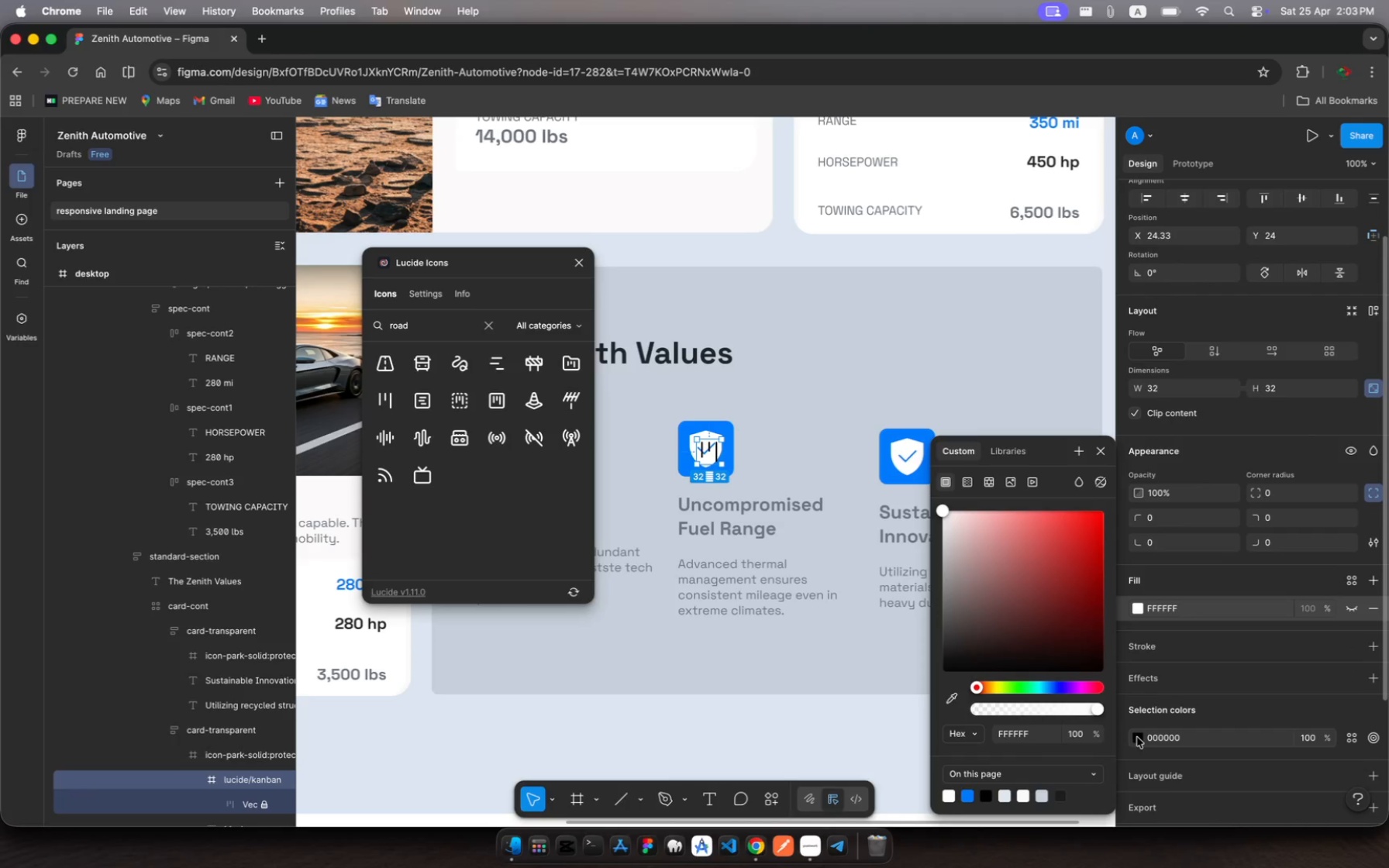 
left_click([1136, 736])
 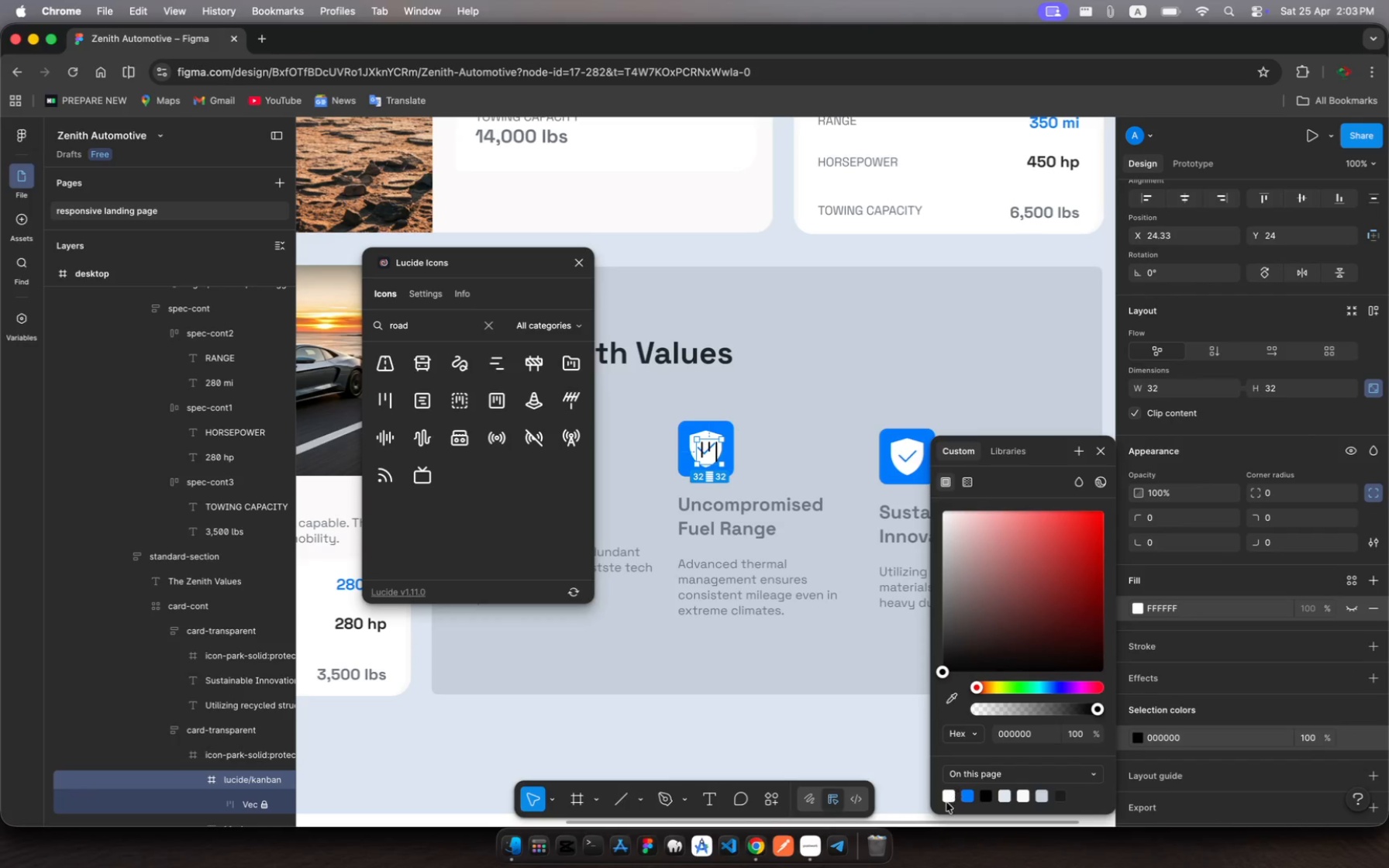 
left_click([948, 798])
 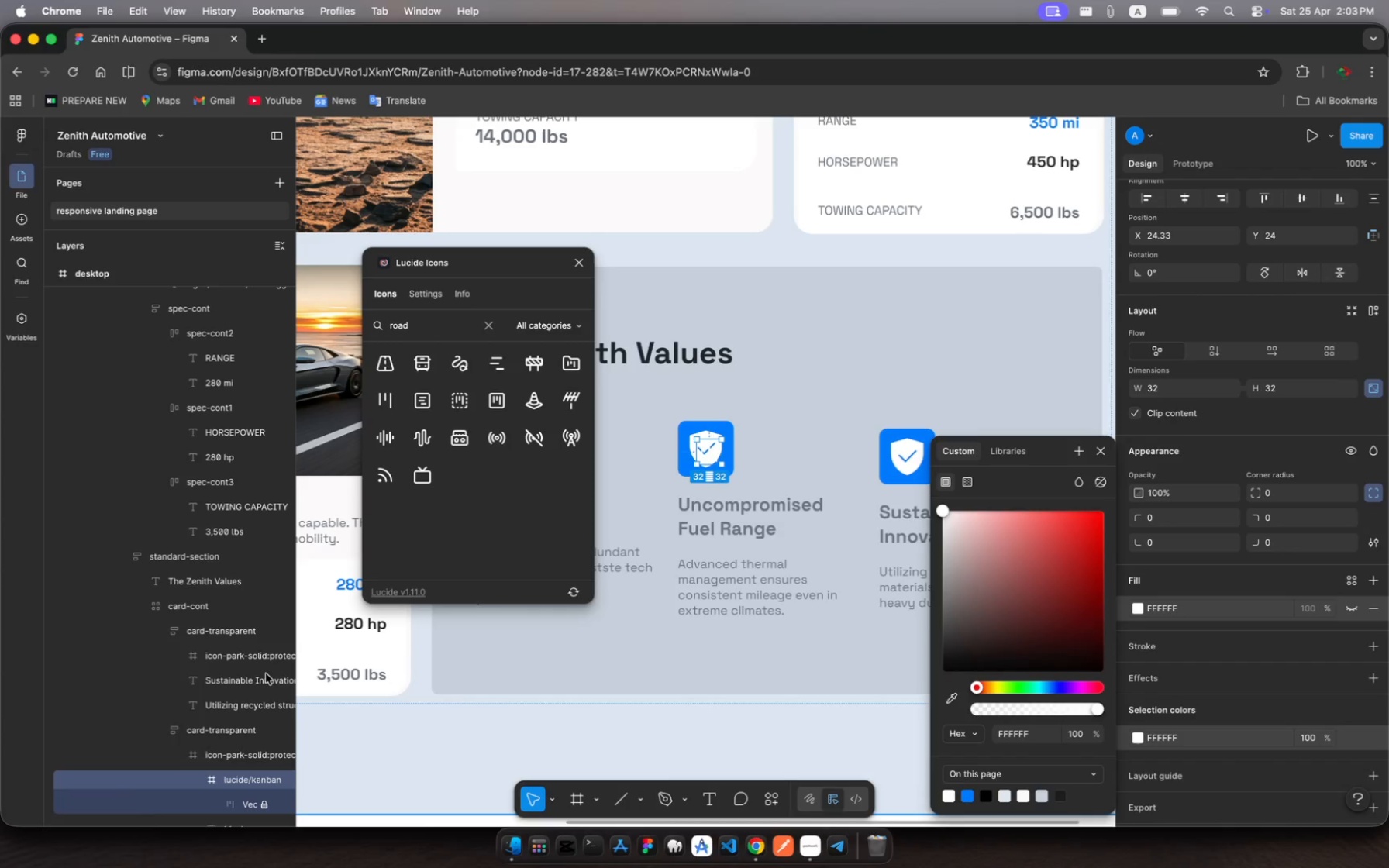 
scroll: coordinate [232, 723], scroll_direction: down, amount: 23.0
 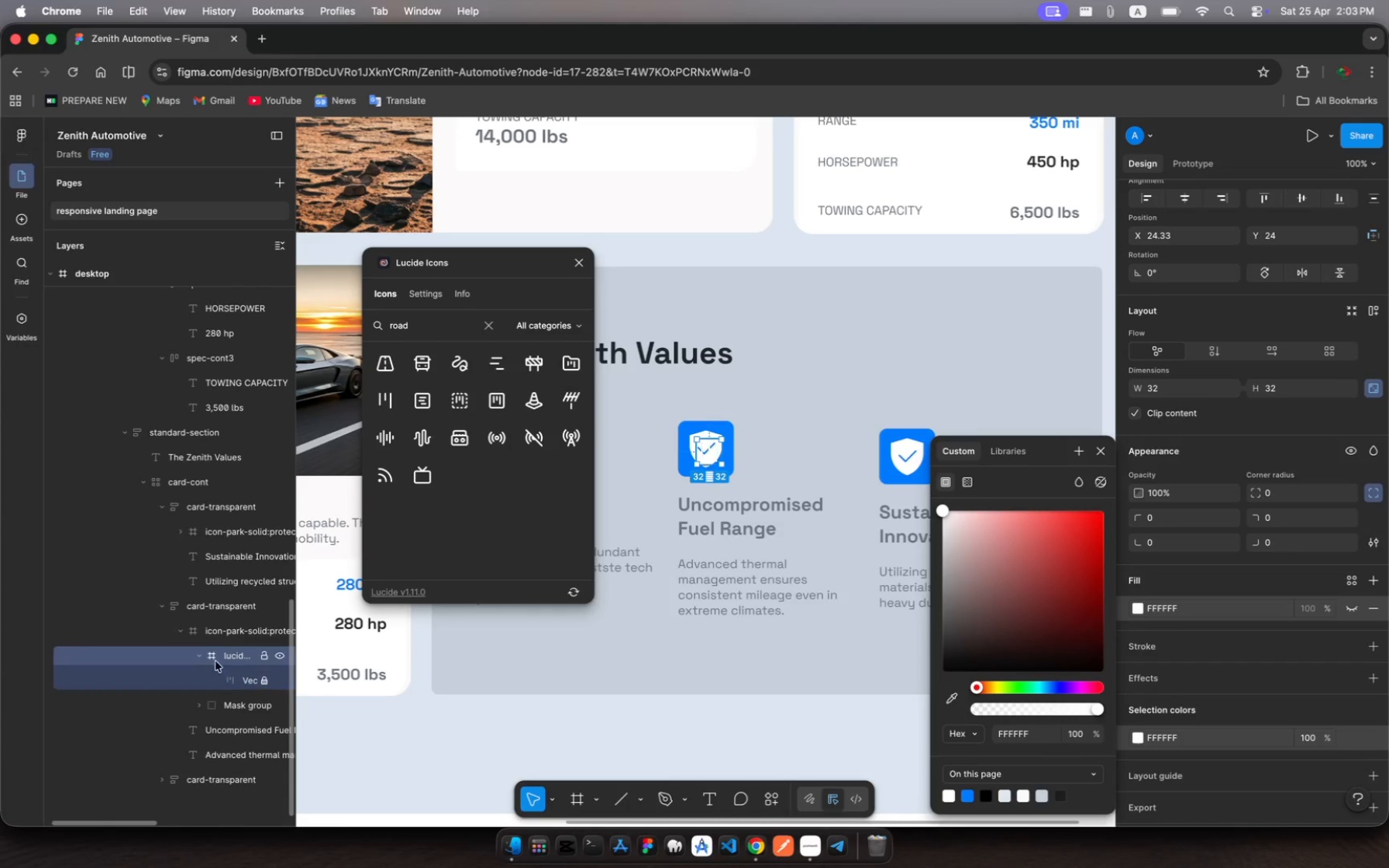 
mouse_move([220, 637])
 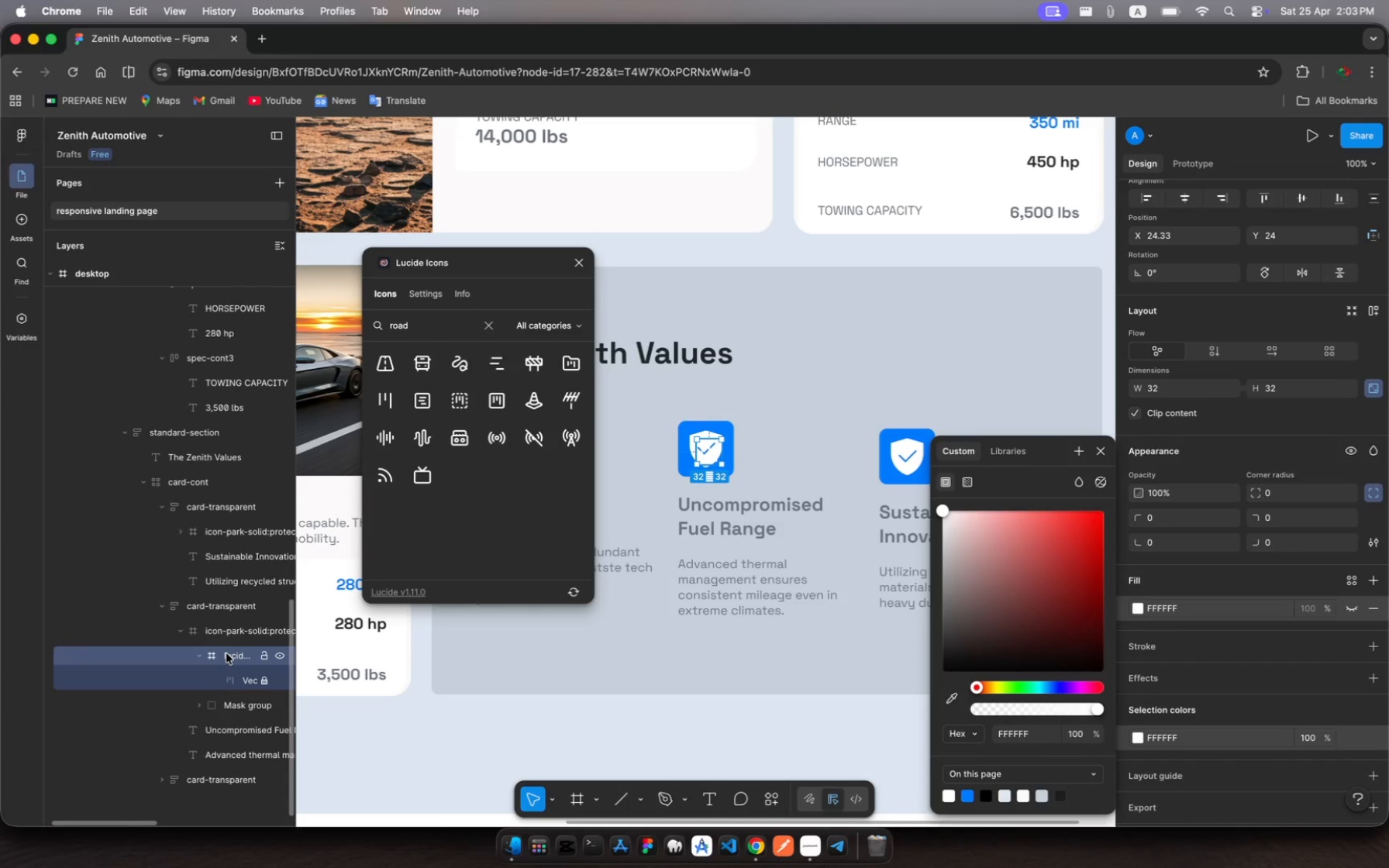 
left_click([226, 653])
 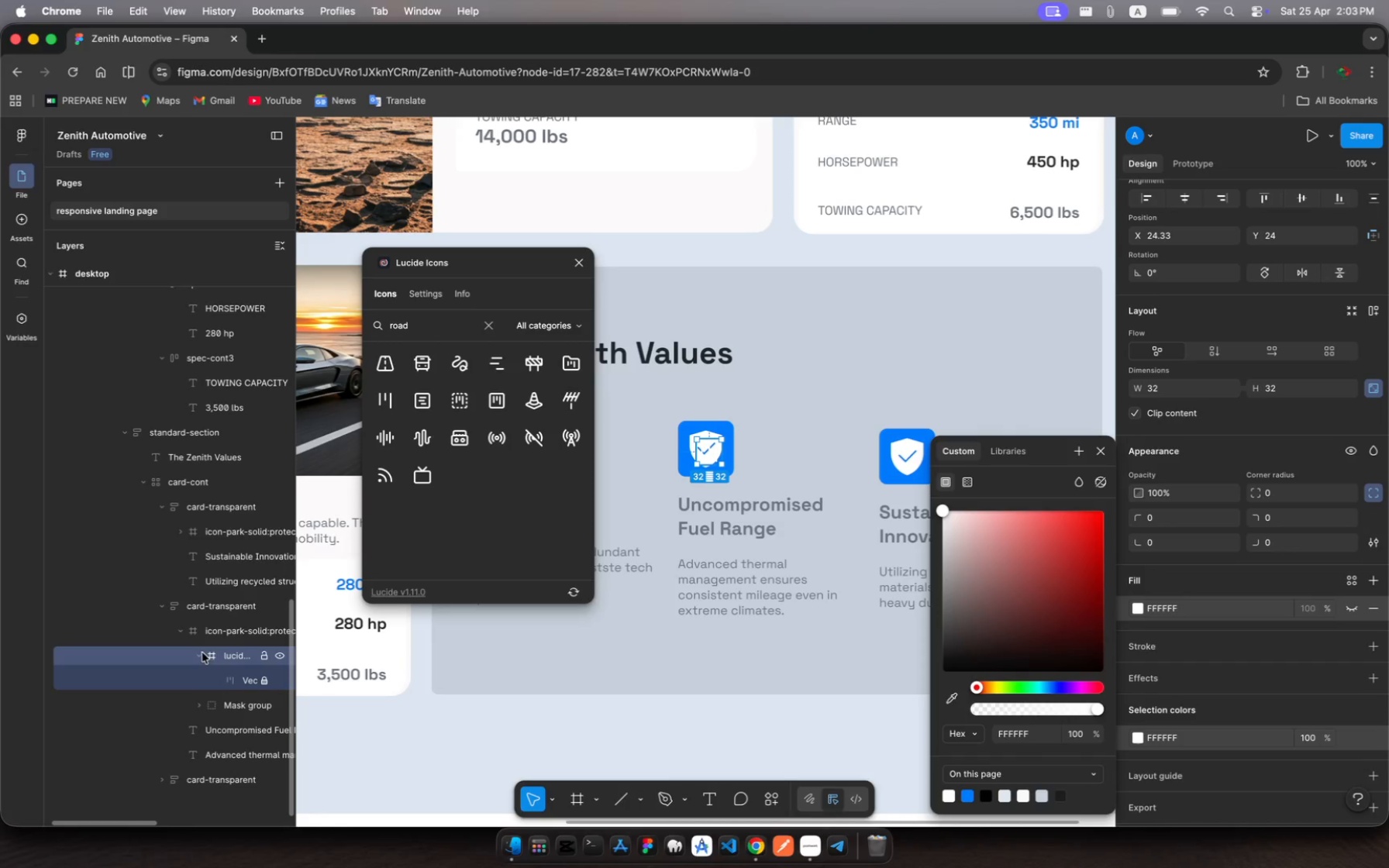 
left_click([202, 653])
 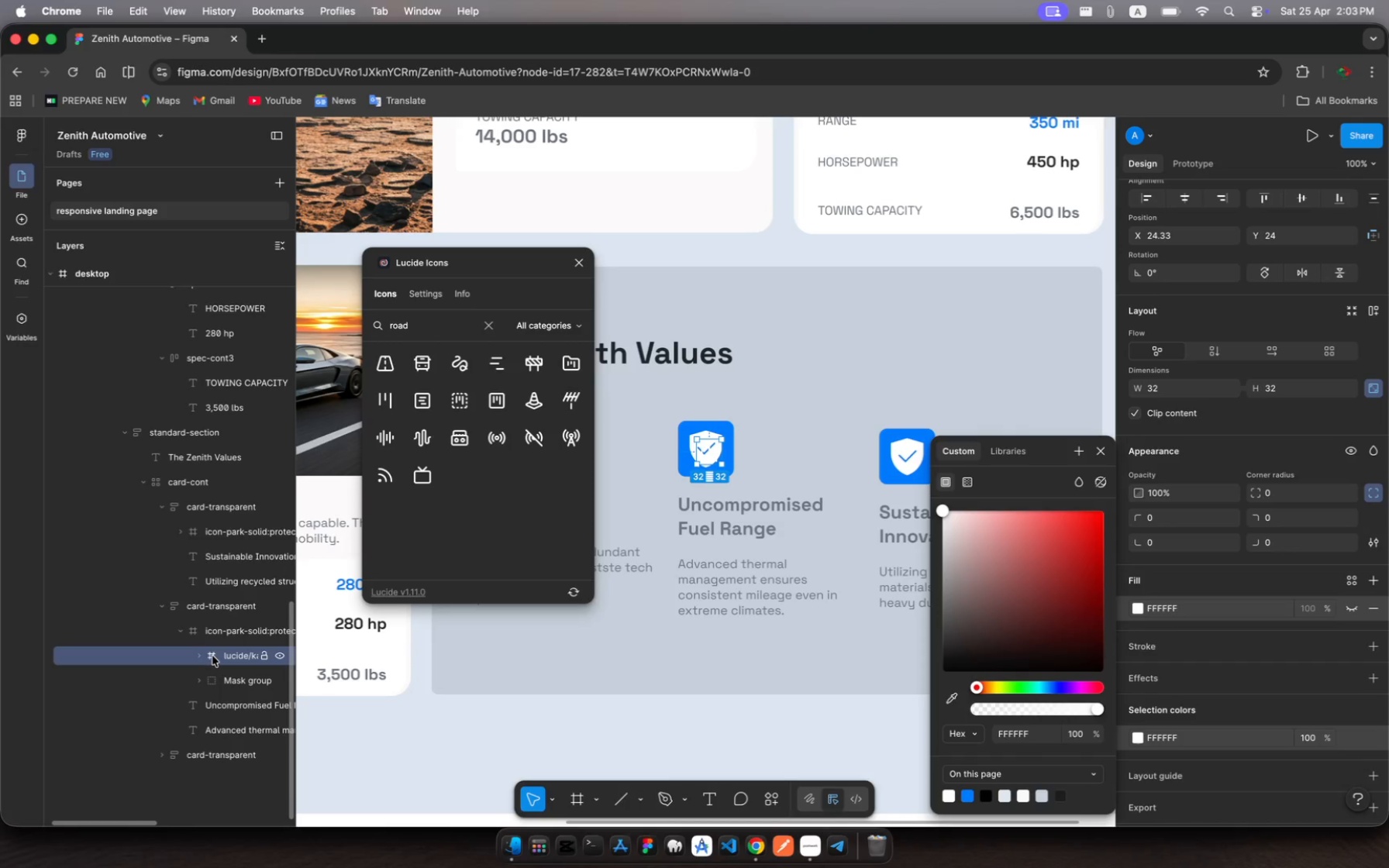 
left_click_drag(start_coordinate=[213, 656], to_coordinate=[214, 625])
 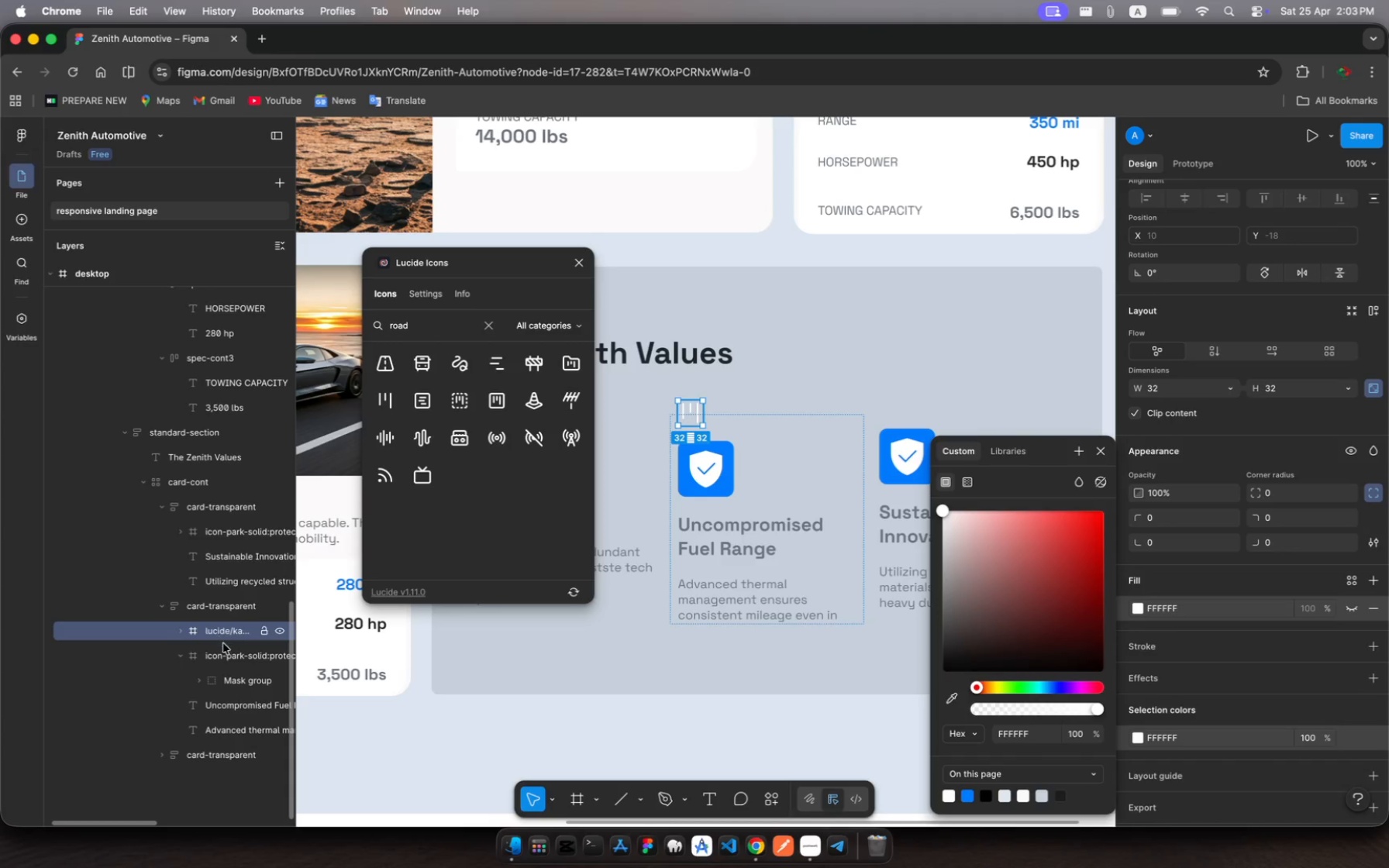 
left_click([226, 655])
 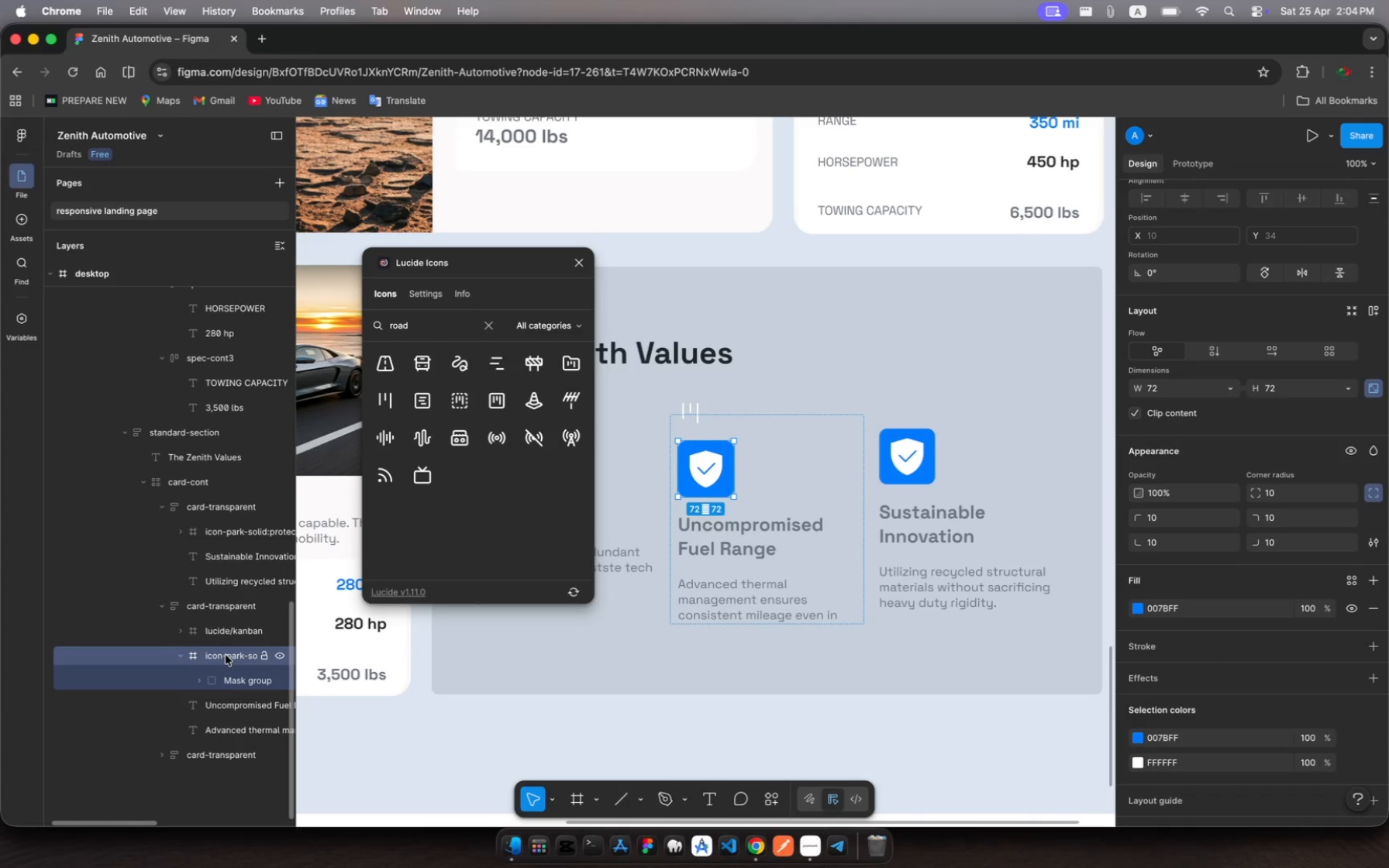 
key(Backspace)
 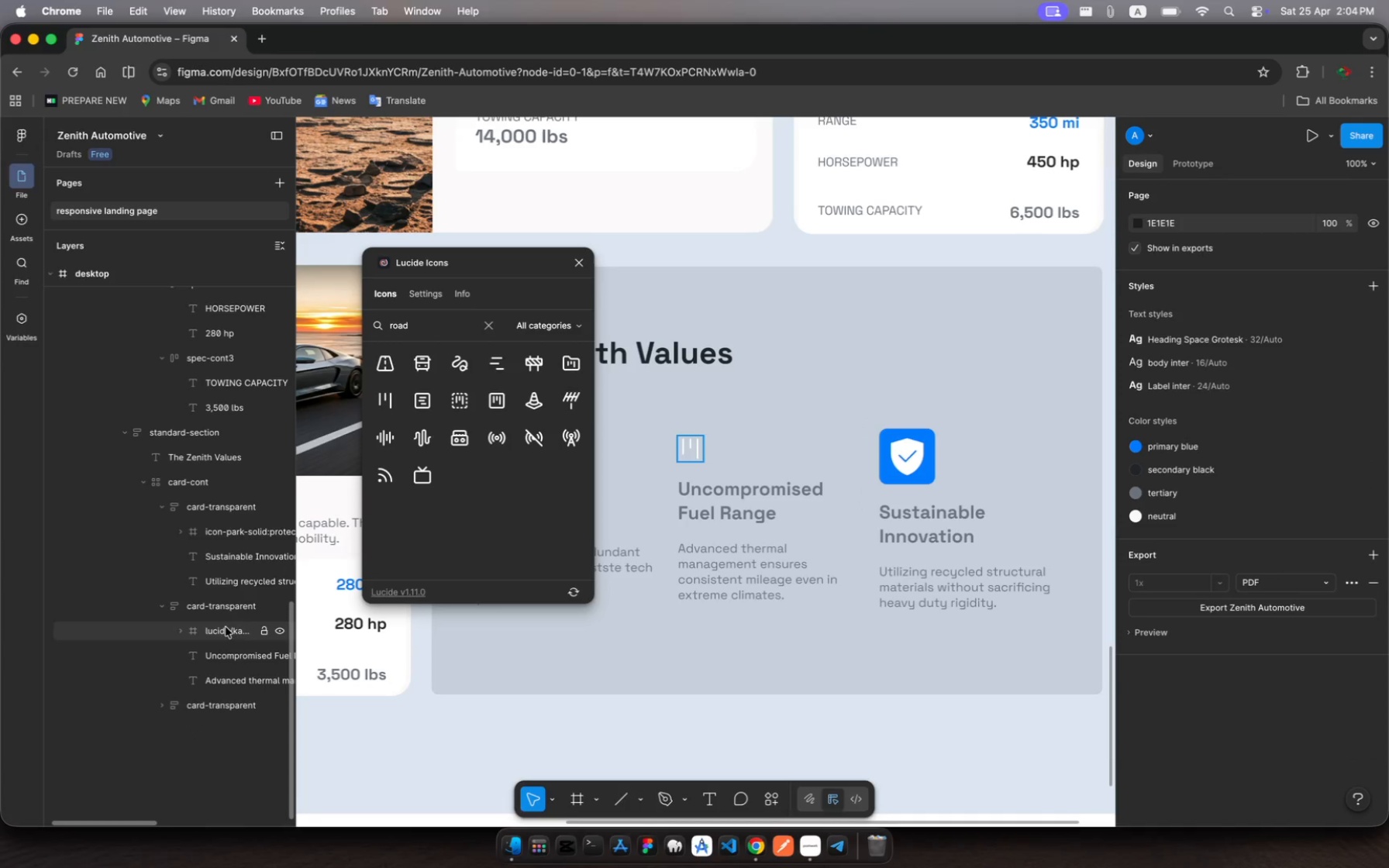 
left_click([225, 632])
 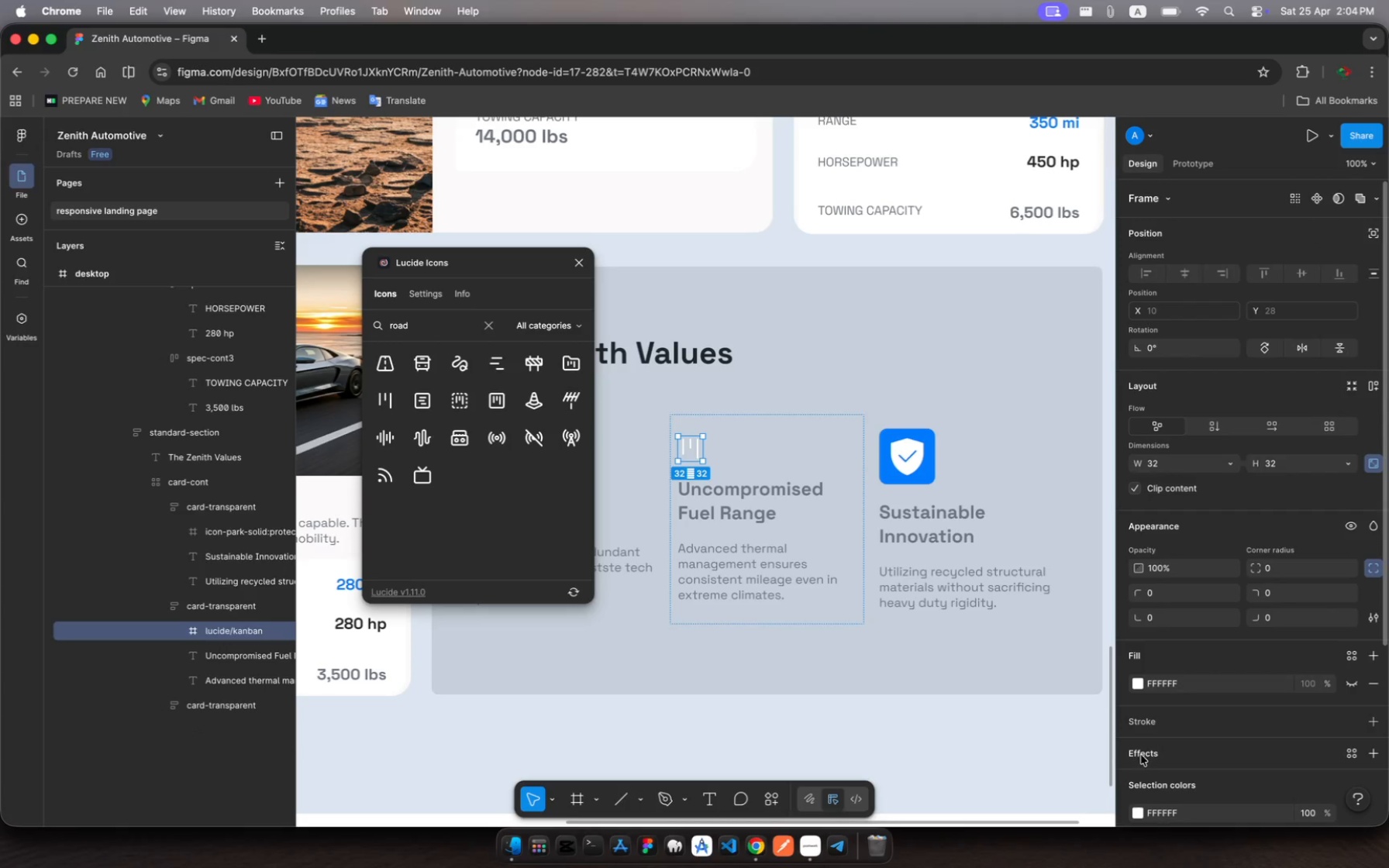 
wait(6.2)
 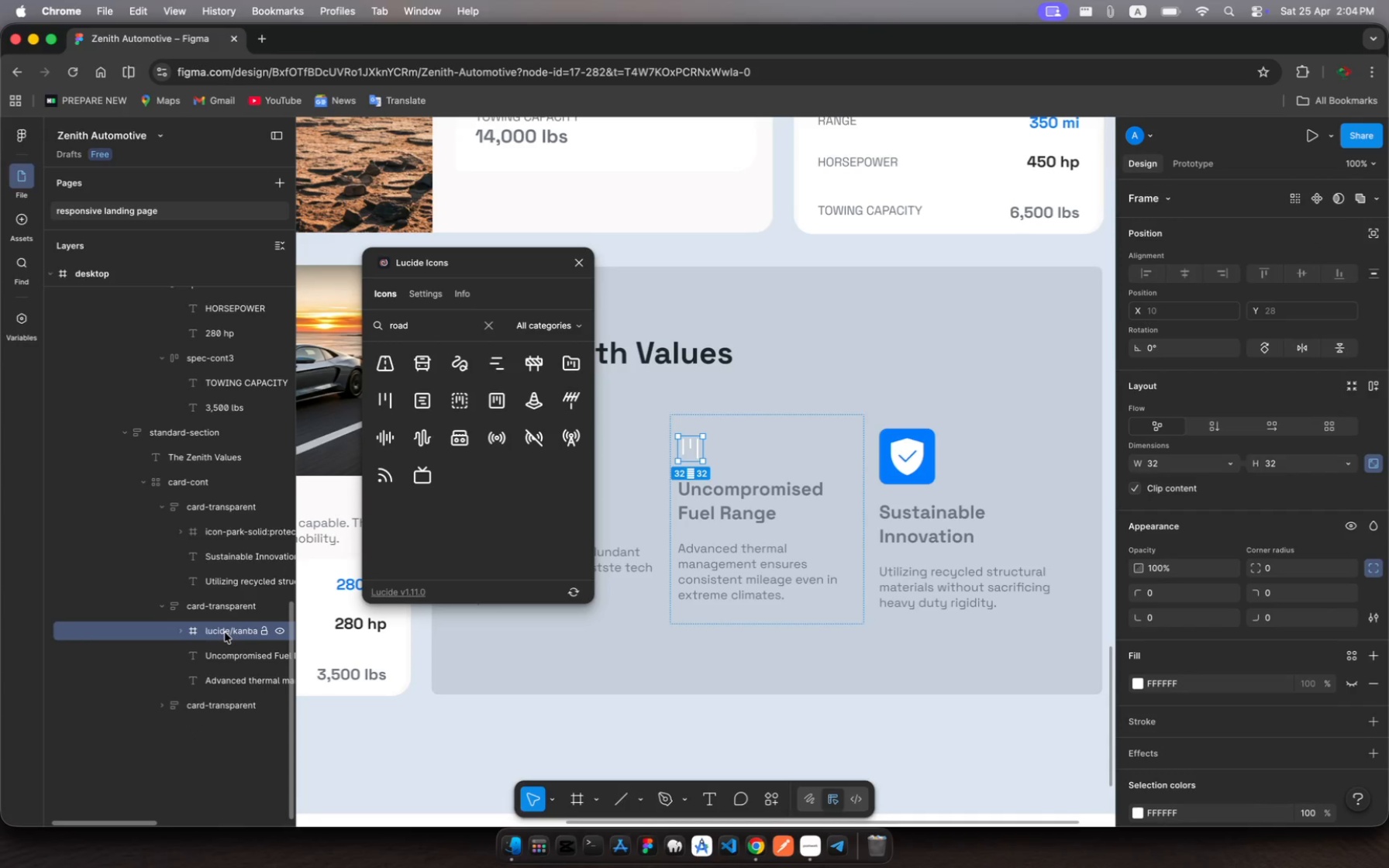 
scroll: coordinate [1142, 783], scroll_direction: down, amount: 8.0
 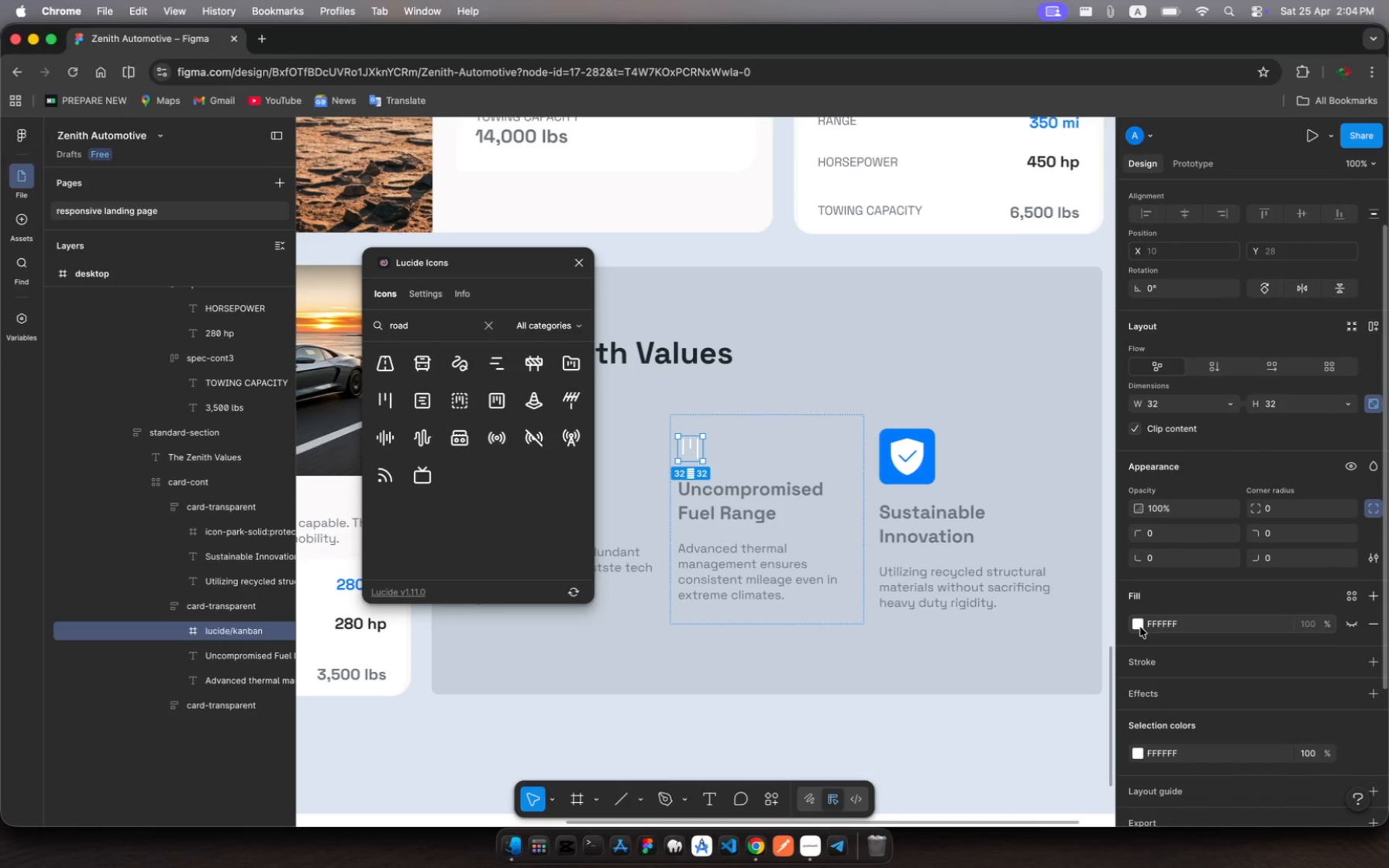 
wait(7.95)
 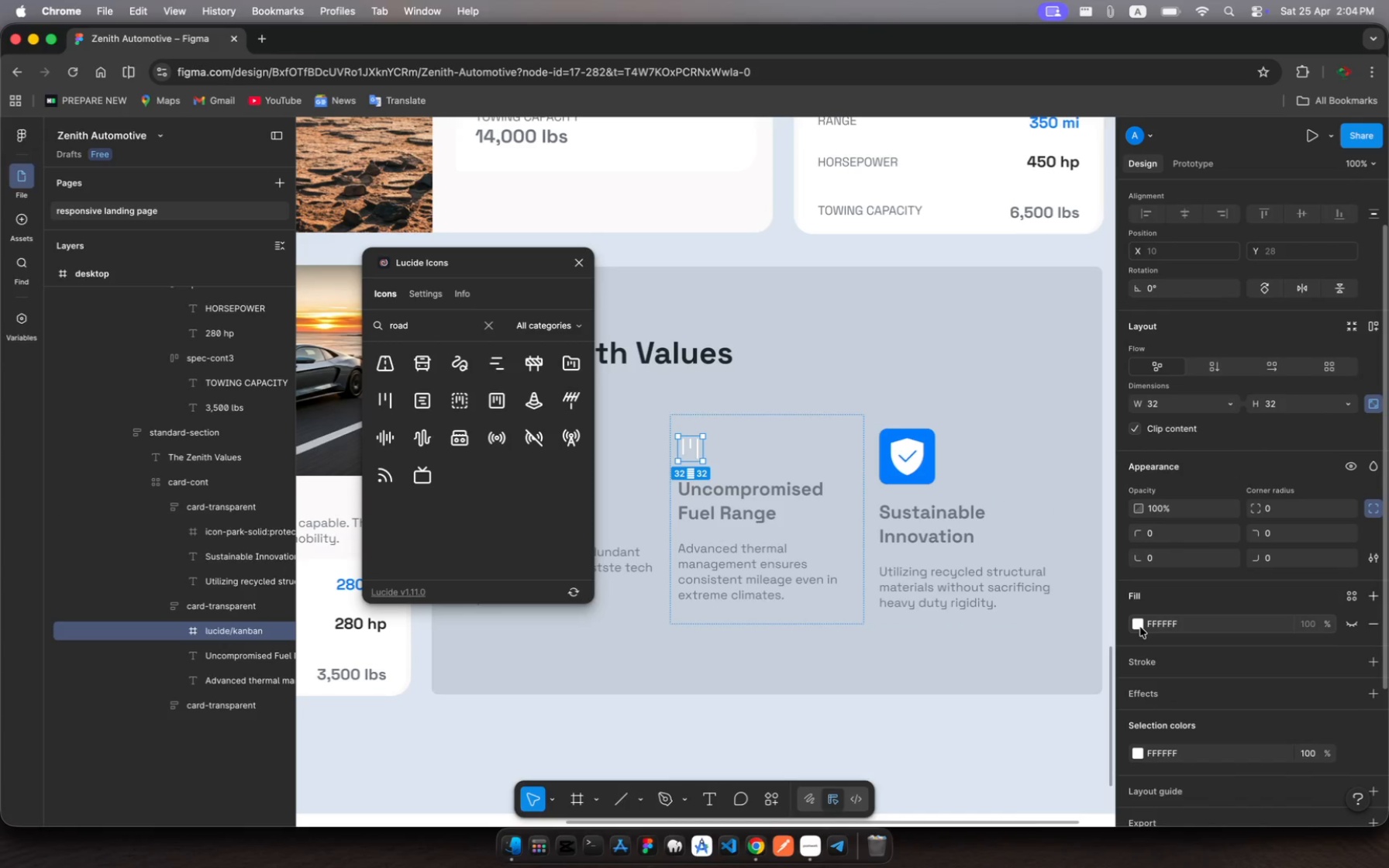 
left_click([232, 634])
 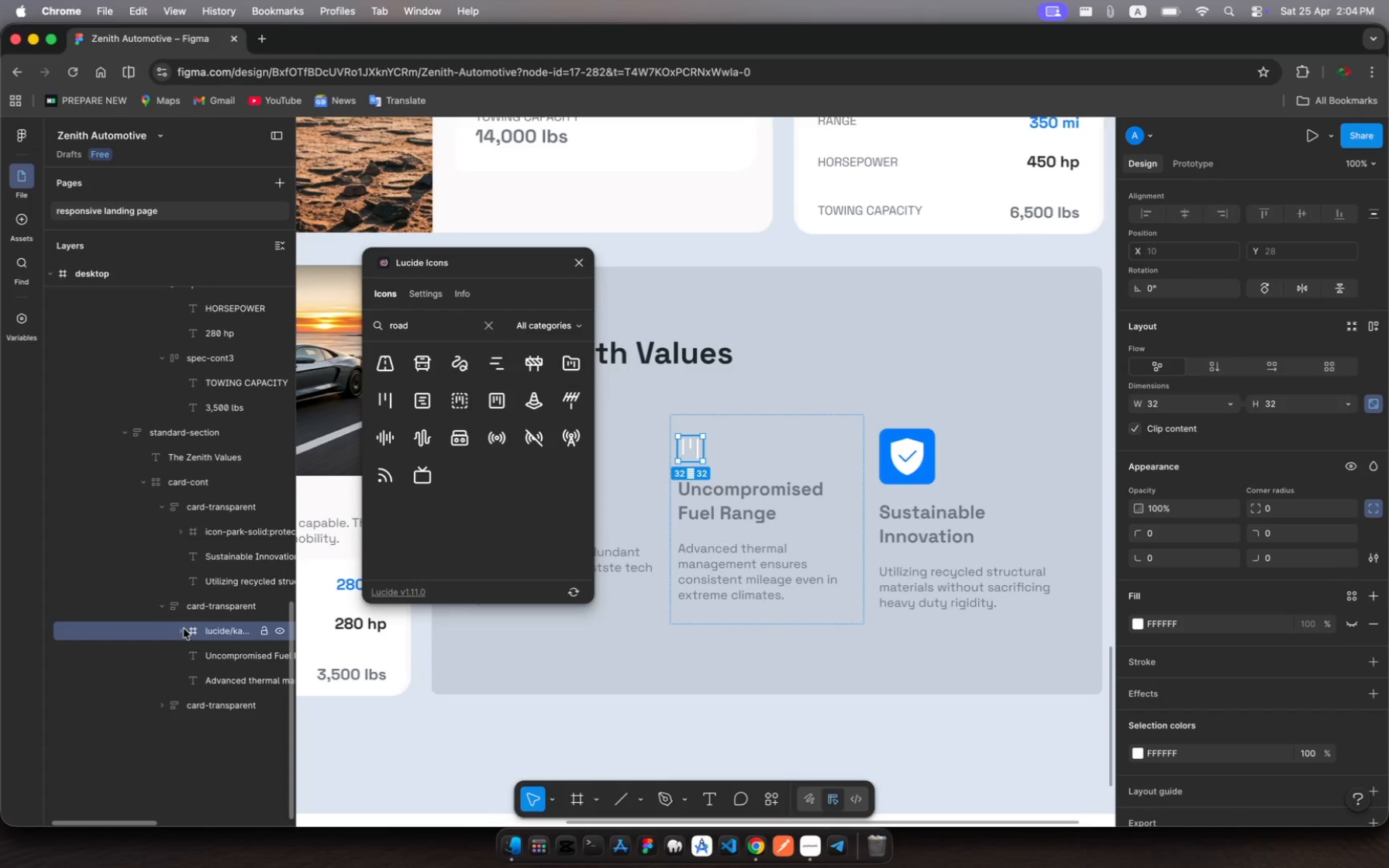 
left_click([184, 629])
 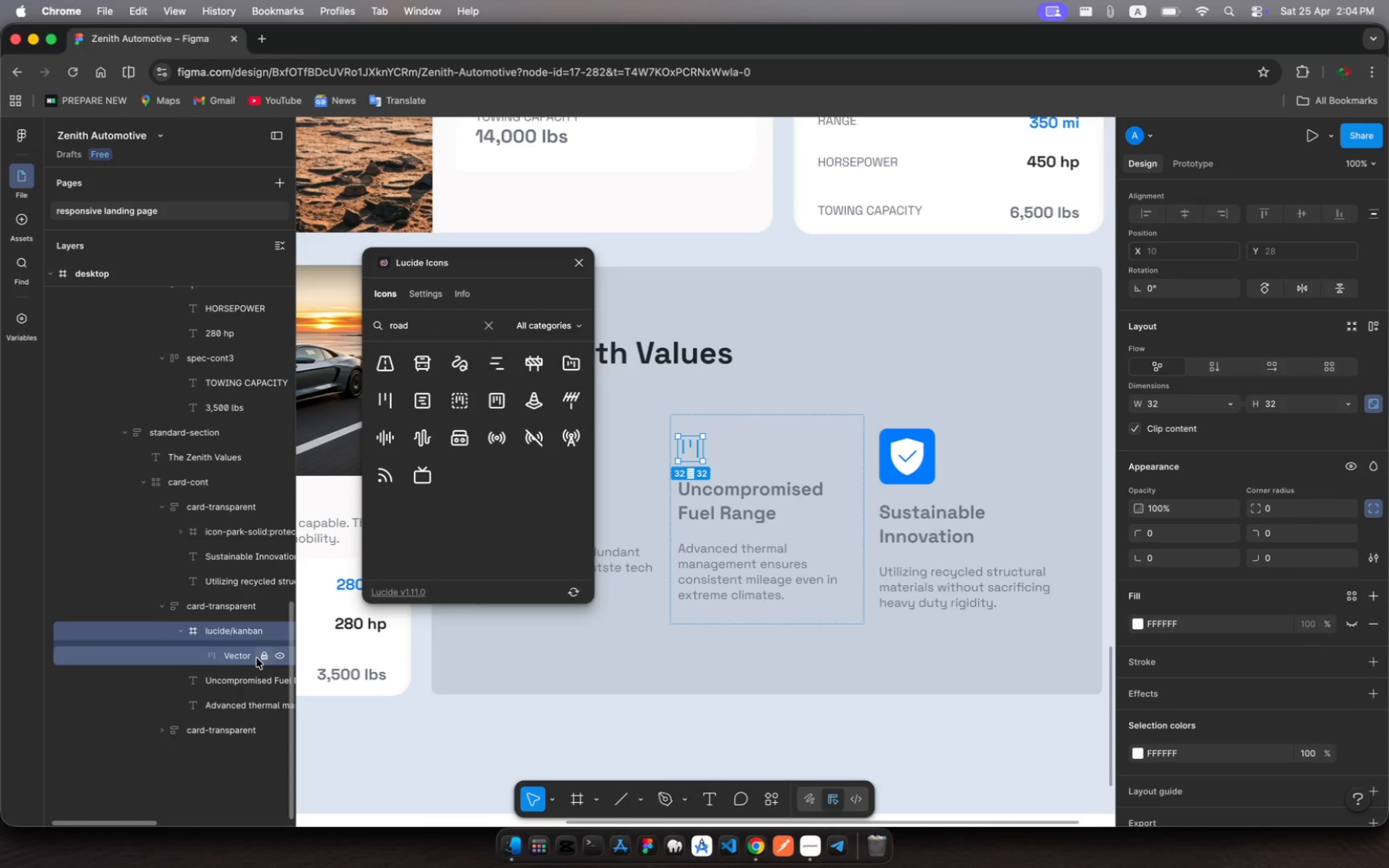 
wait(5.38)
 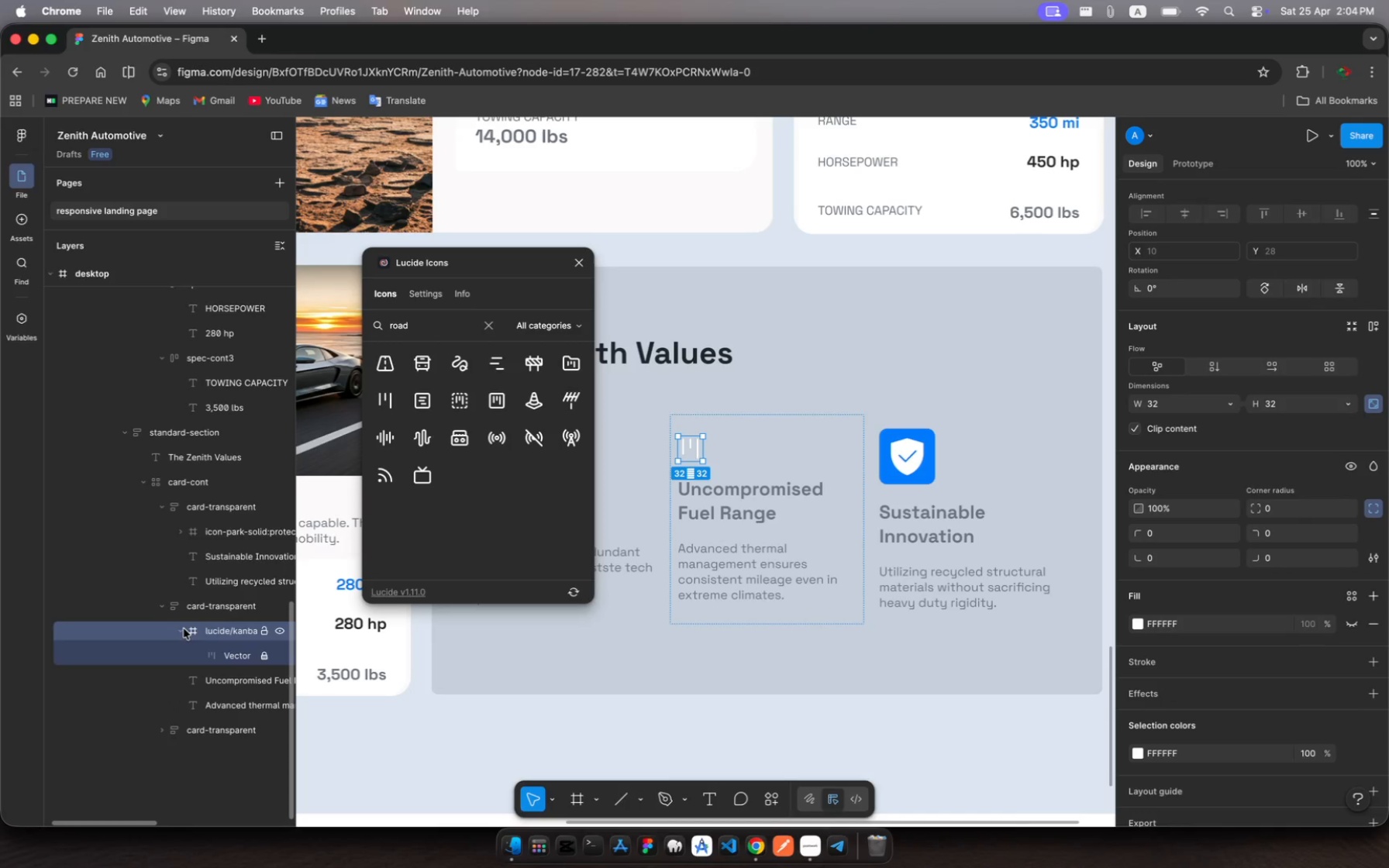 
left_click([229, 630])
 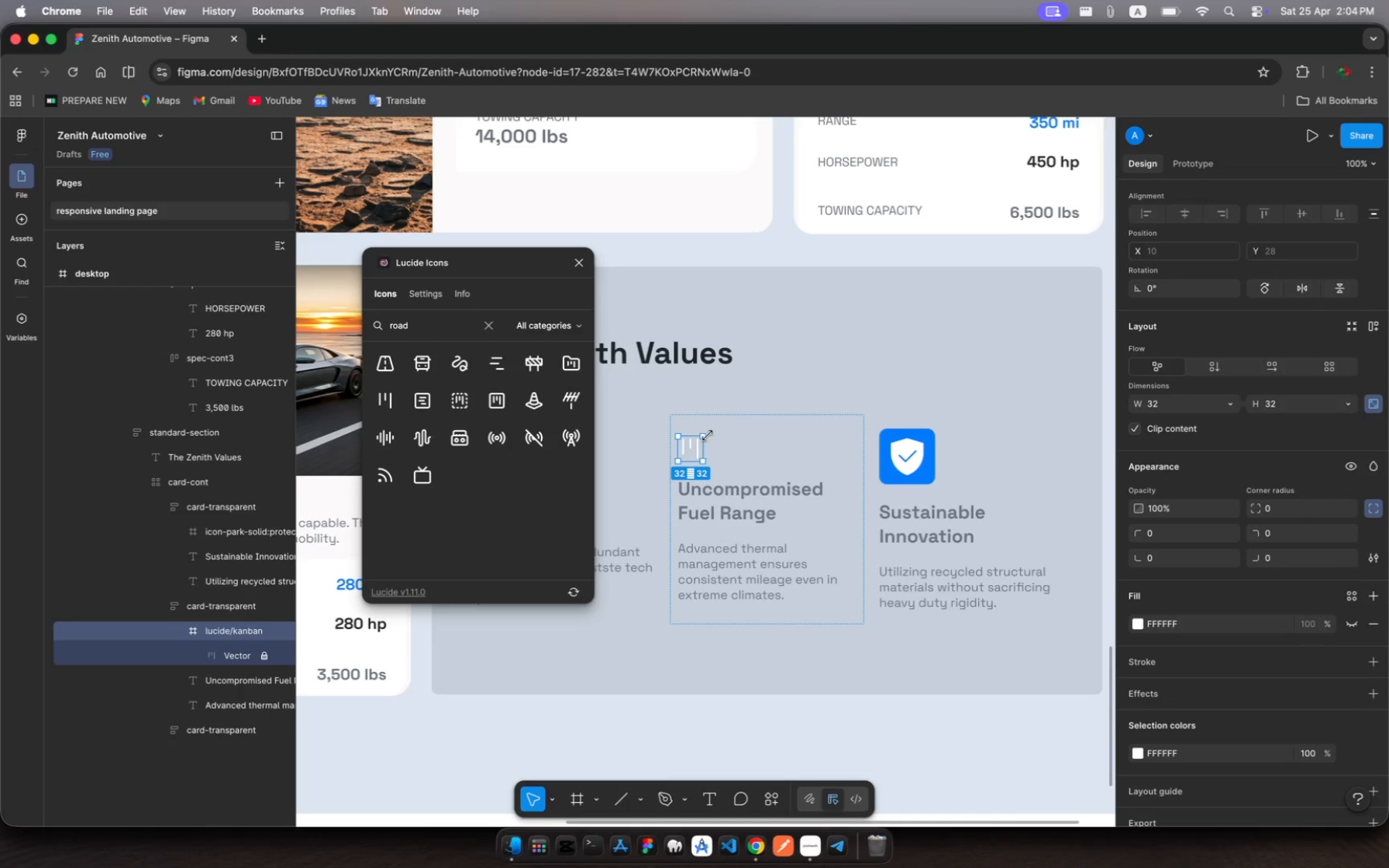 
wait(5.87)
 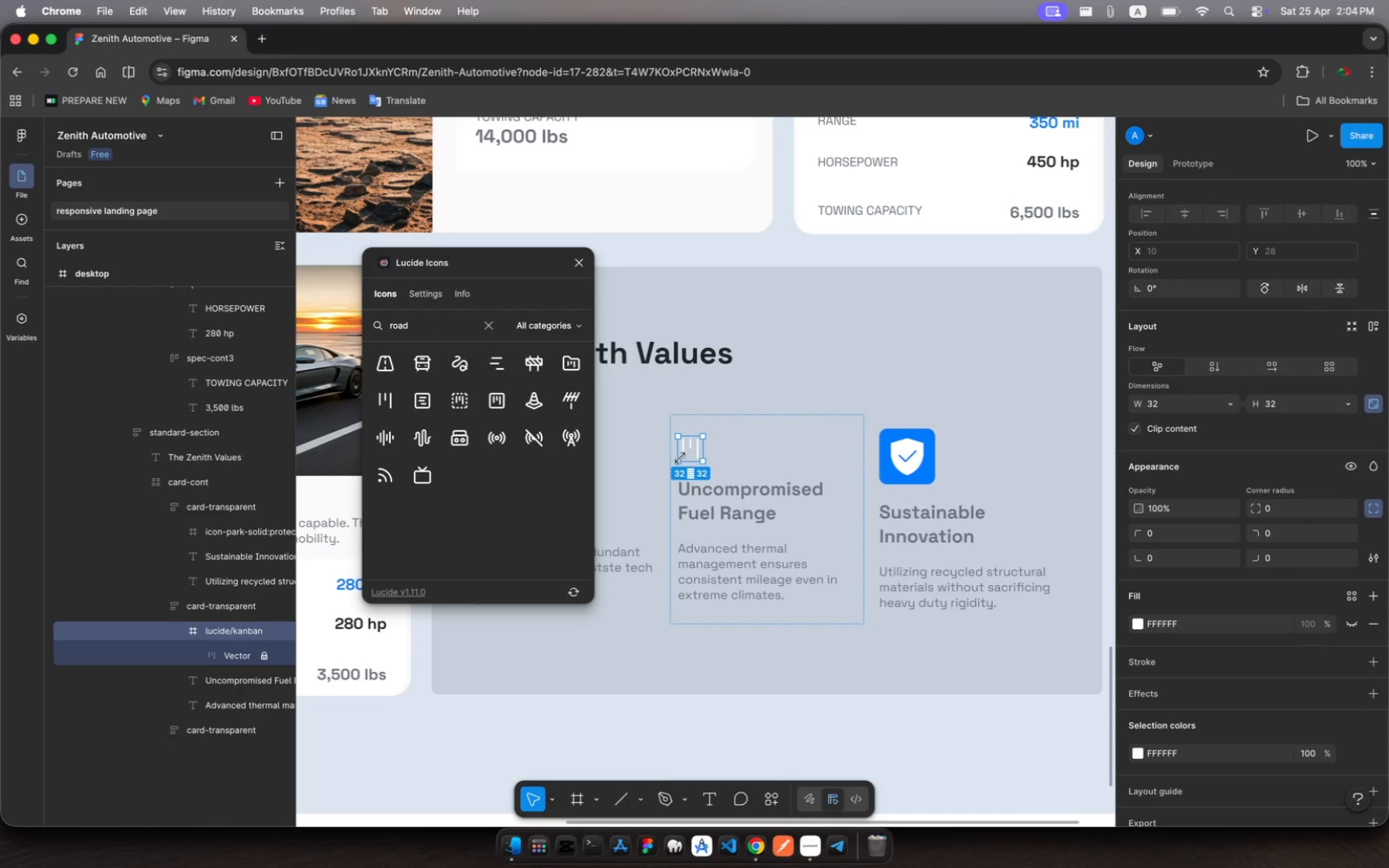 
left_click([1155, 401])
 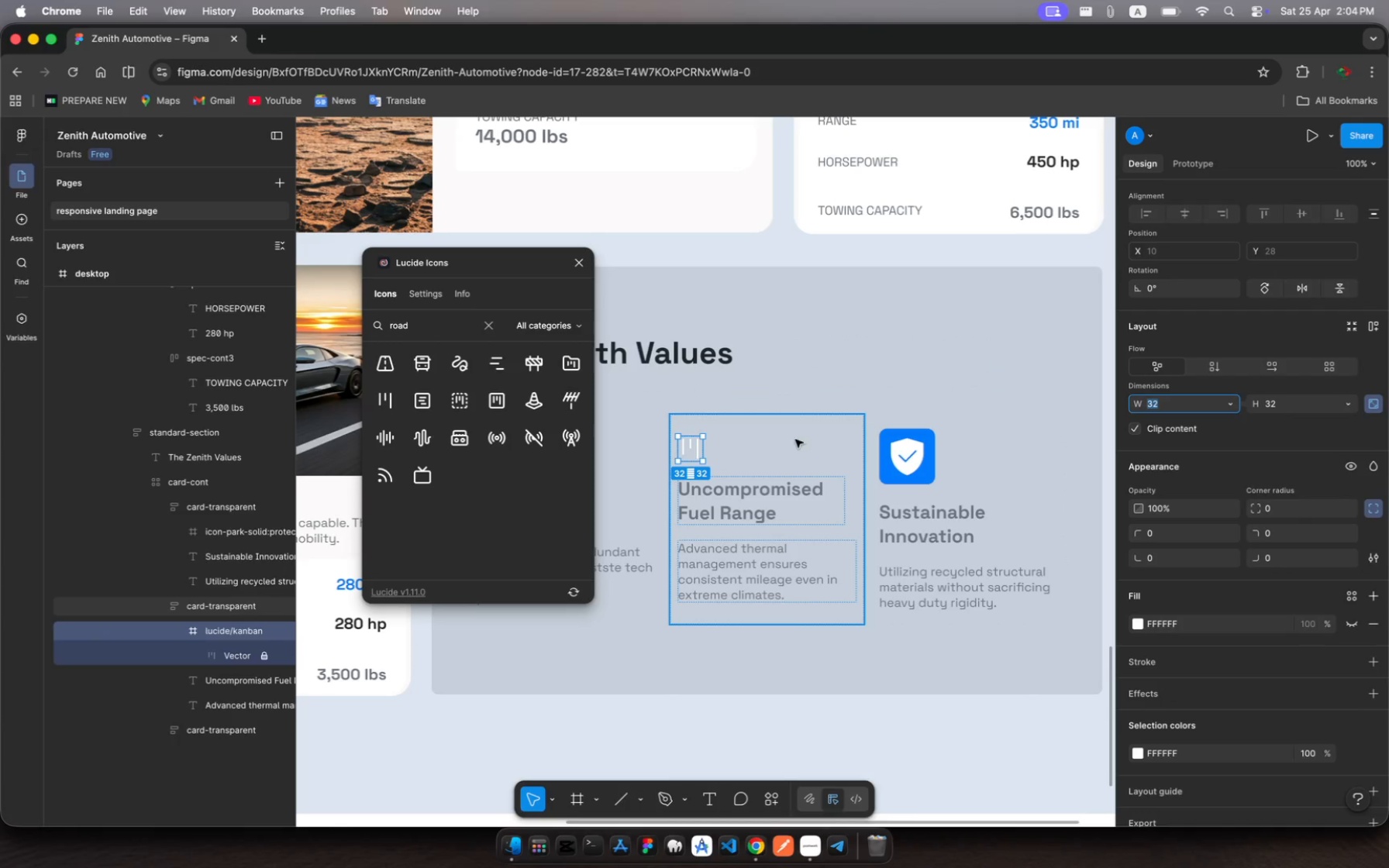 
wait(6.2)
 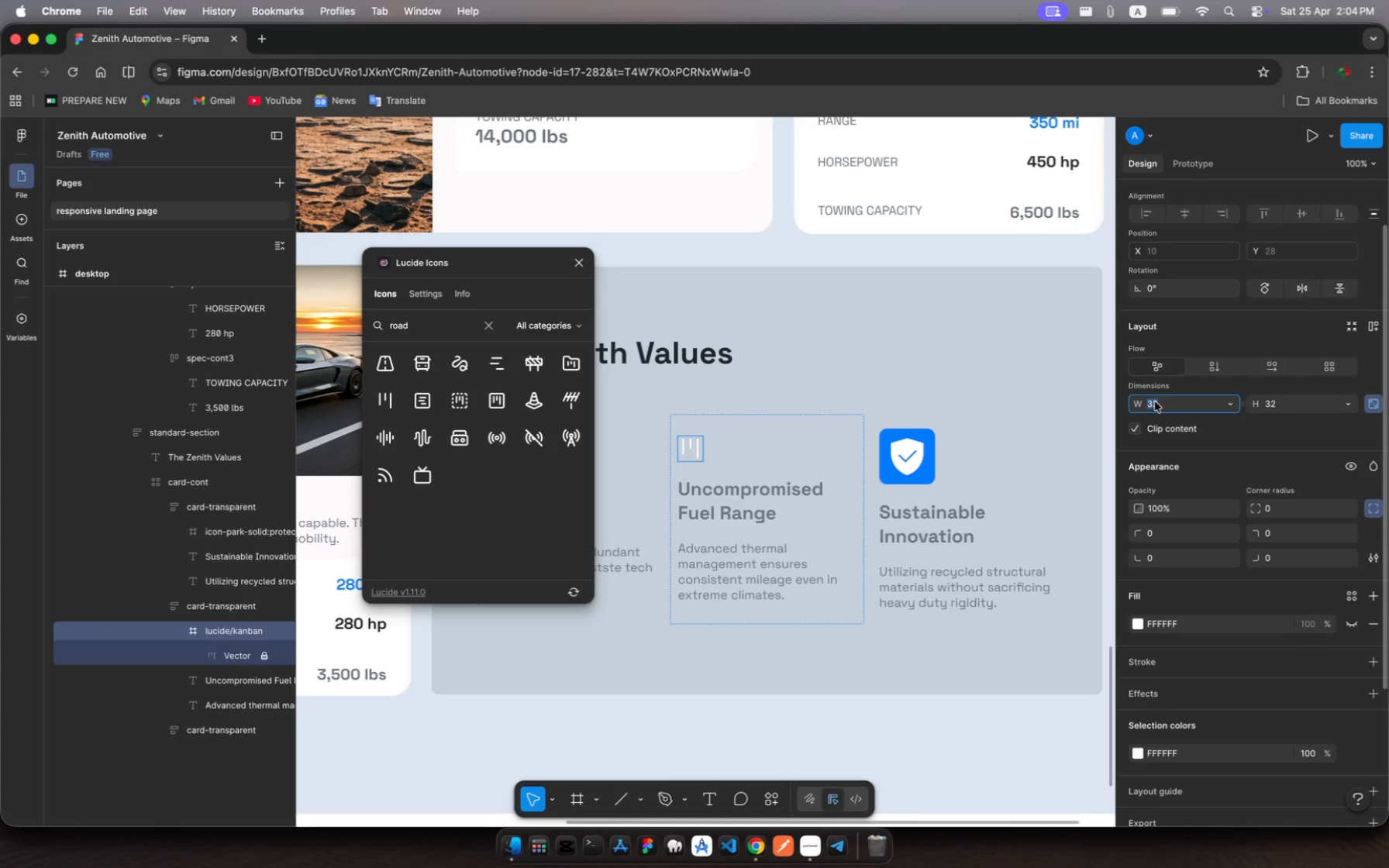 
left_click([266, 656])
 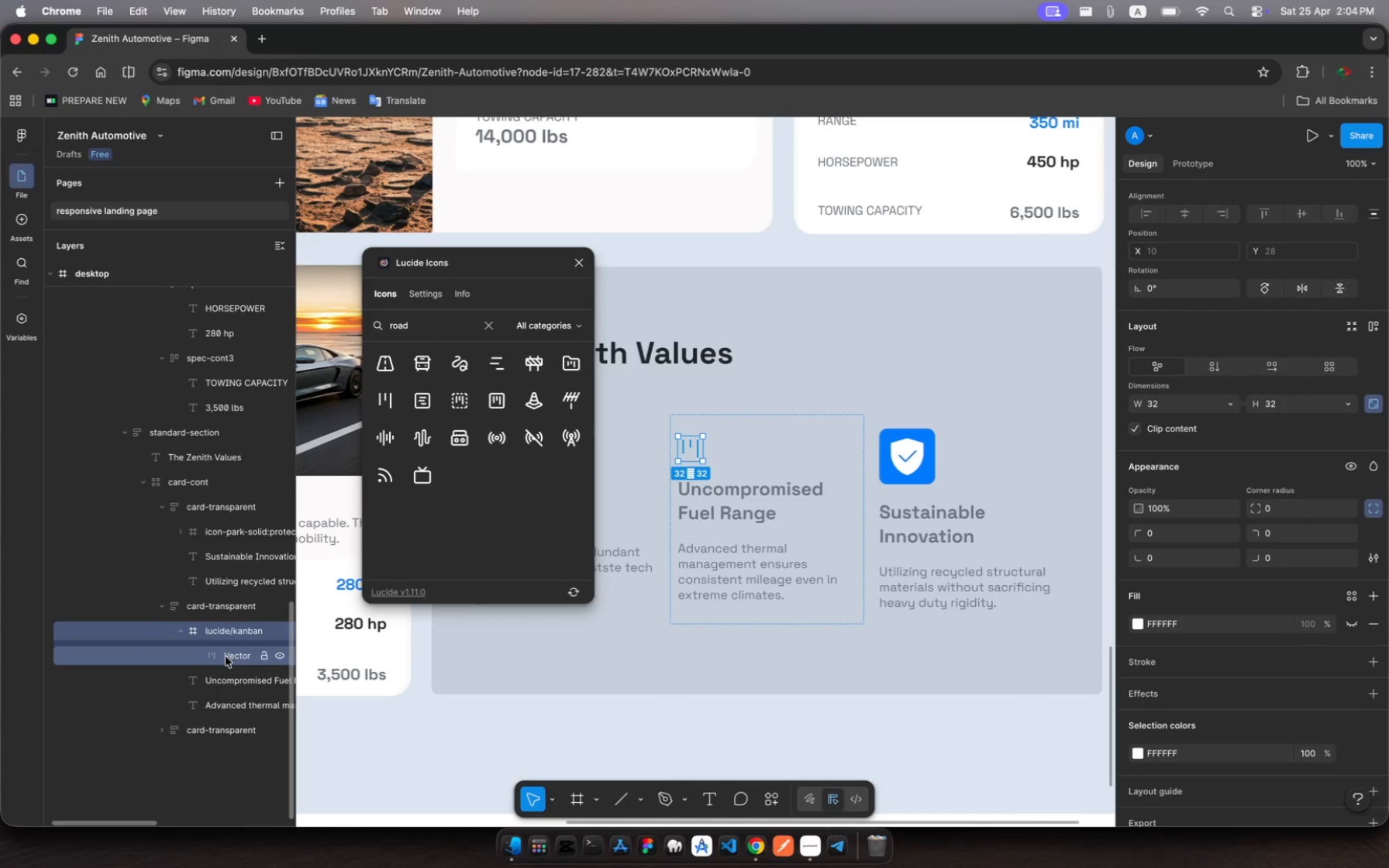 
left_click([226, 656])
 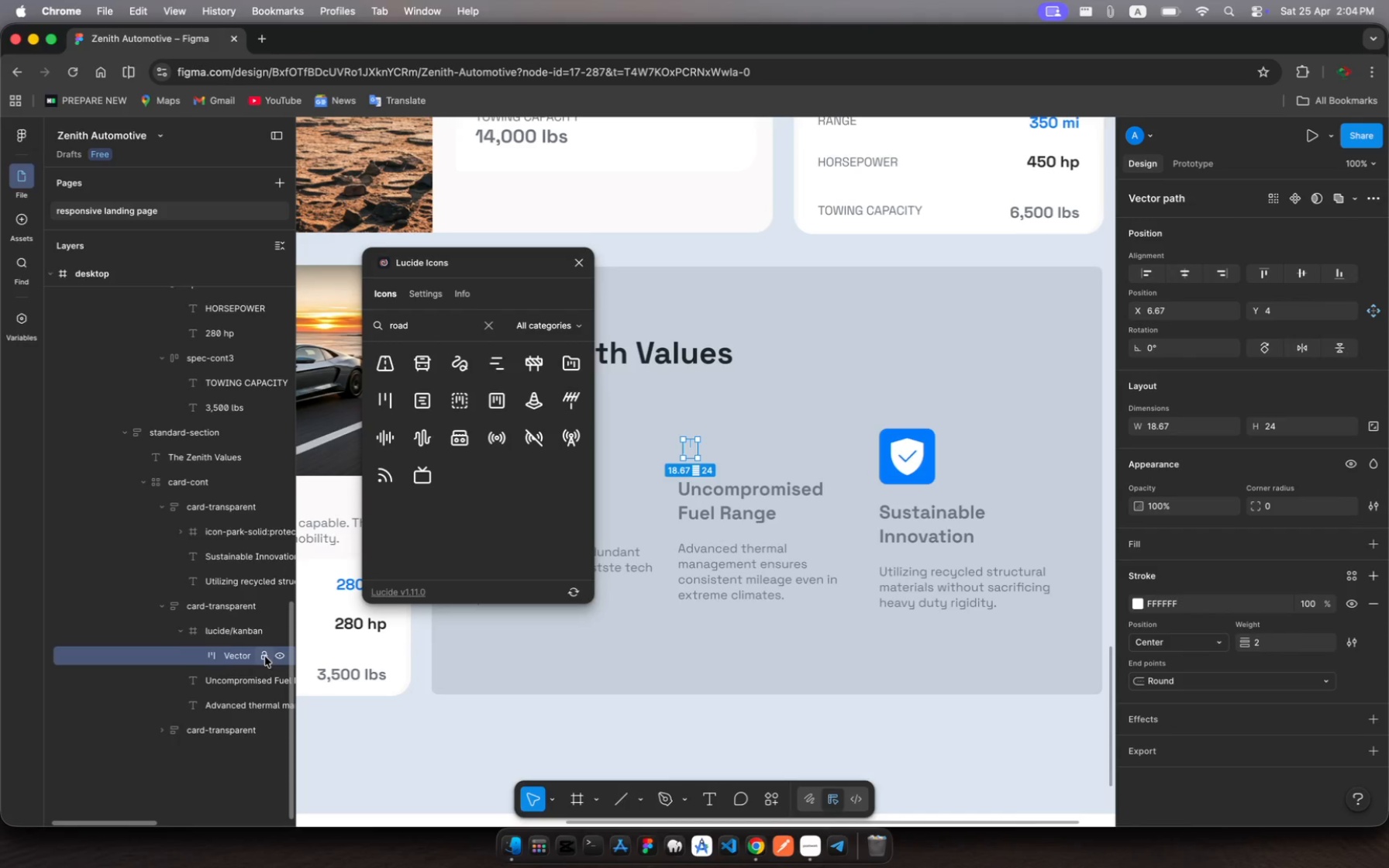 
left_click([229, 626])
 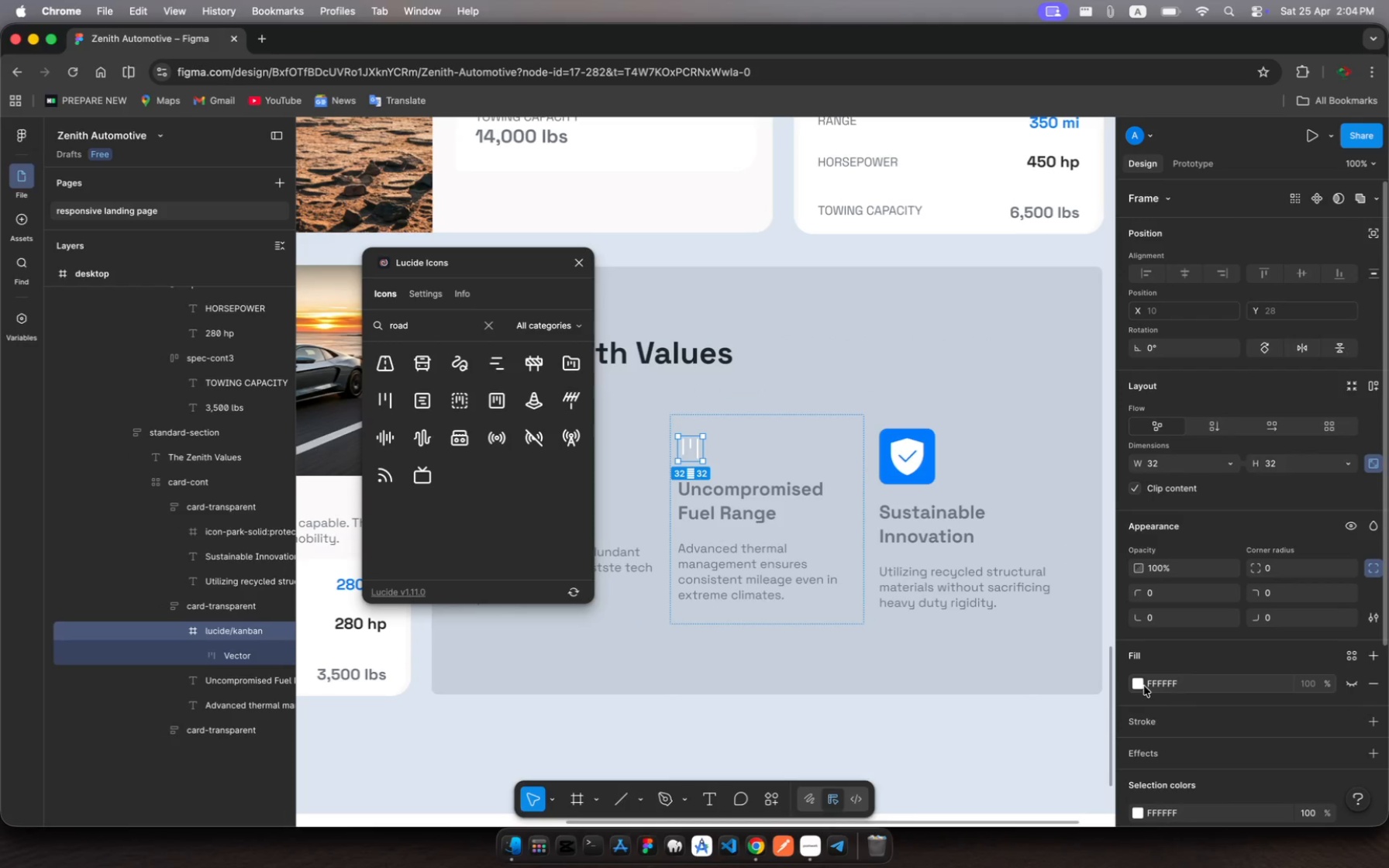 
left_click([1141, 684])
 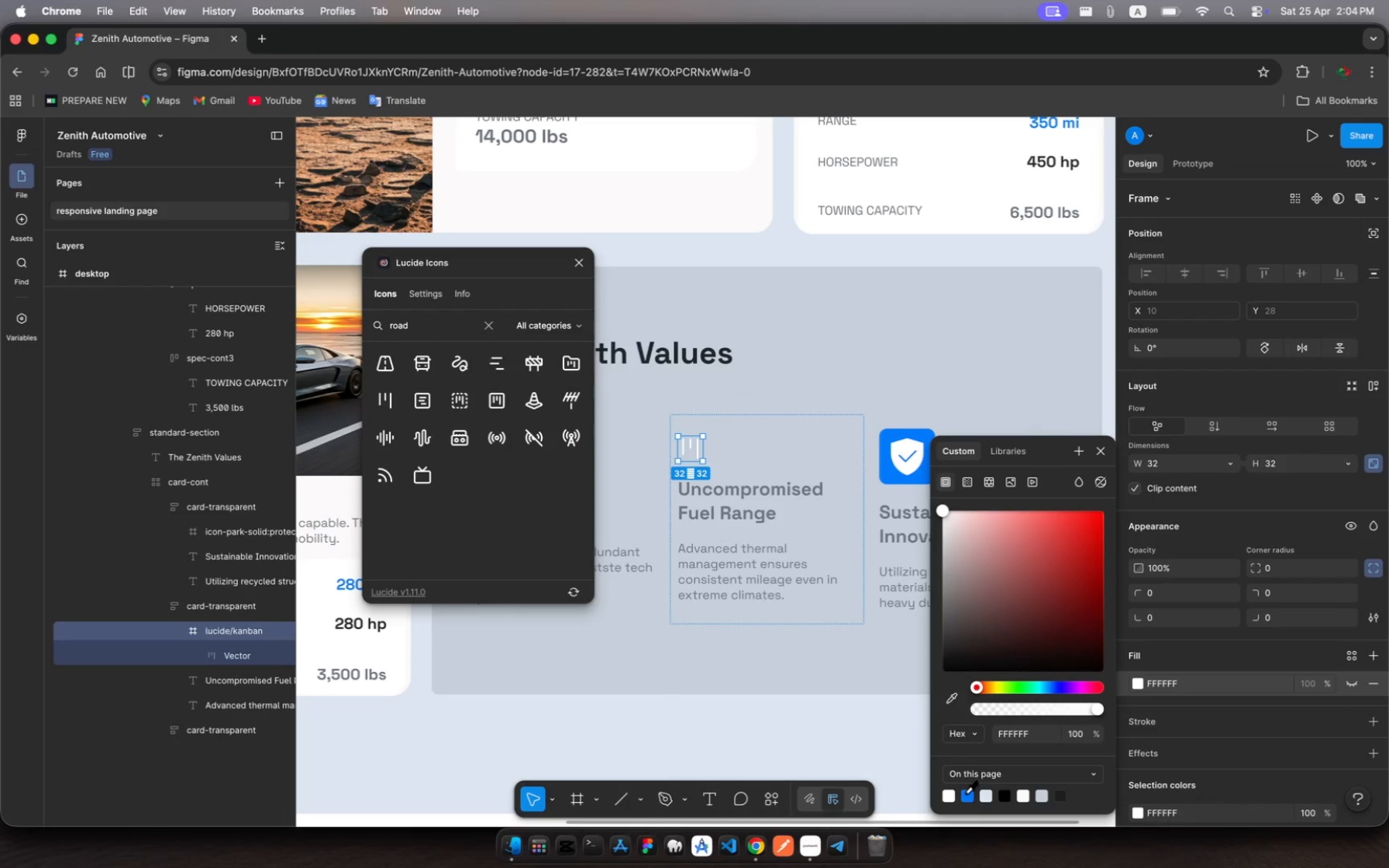 
left_click([967, 796])
 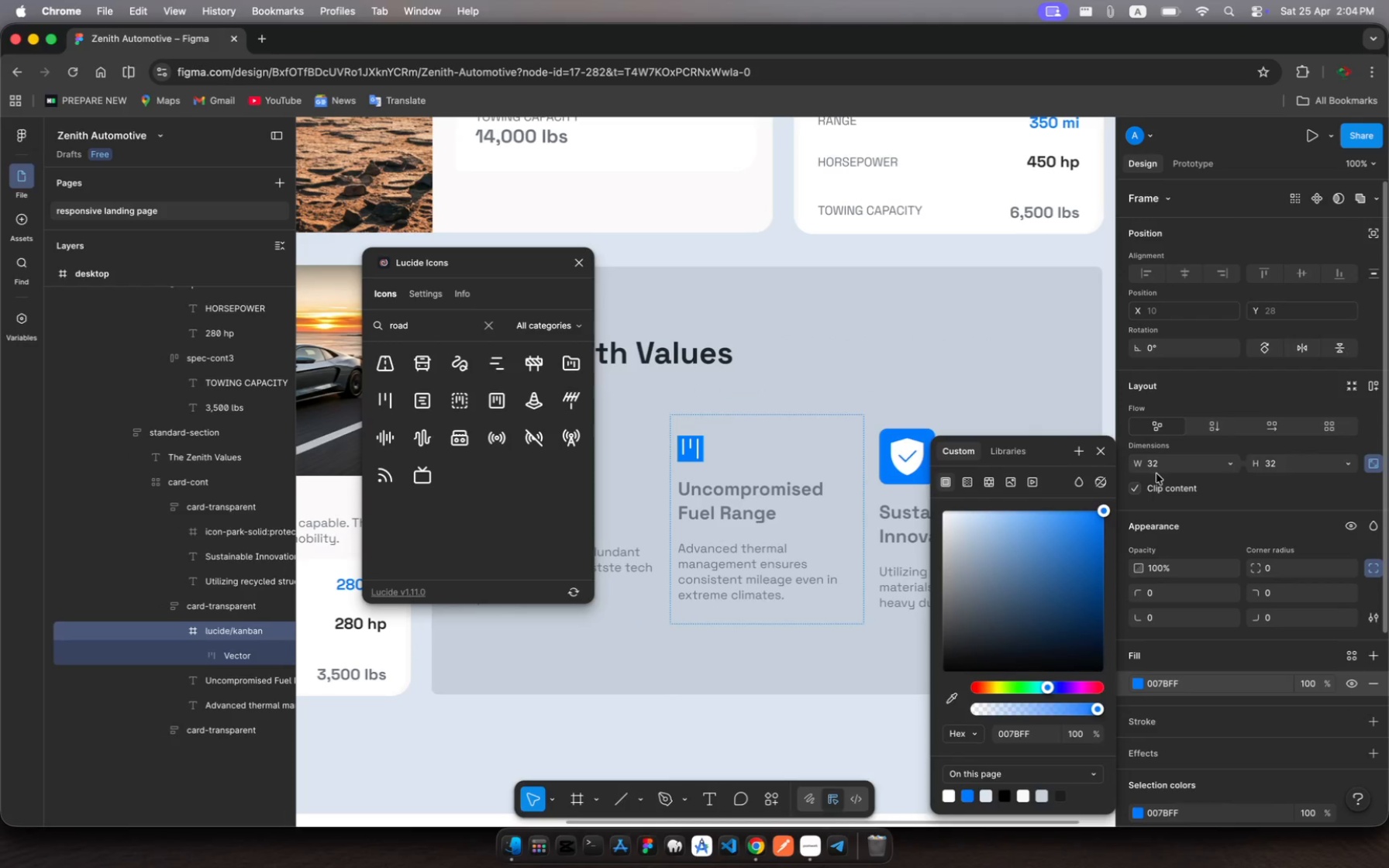 
left_click([1156, 466])
 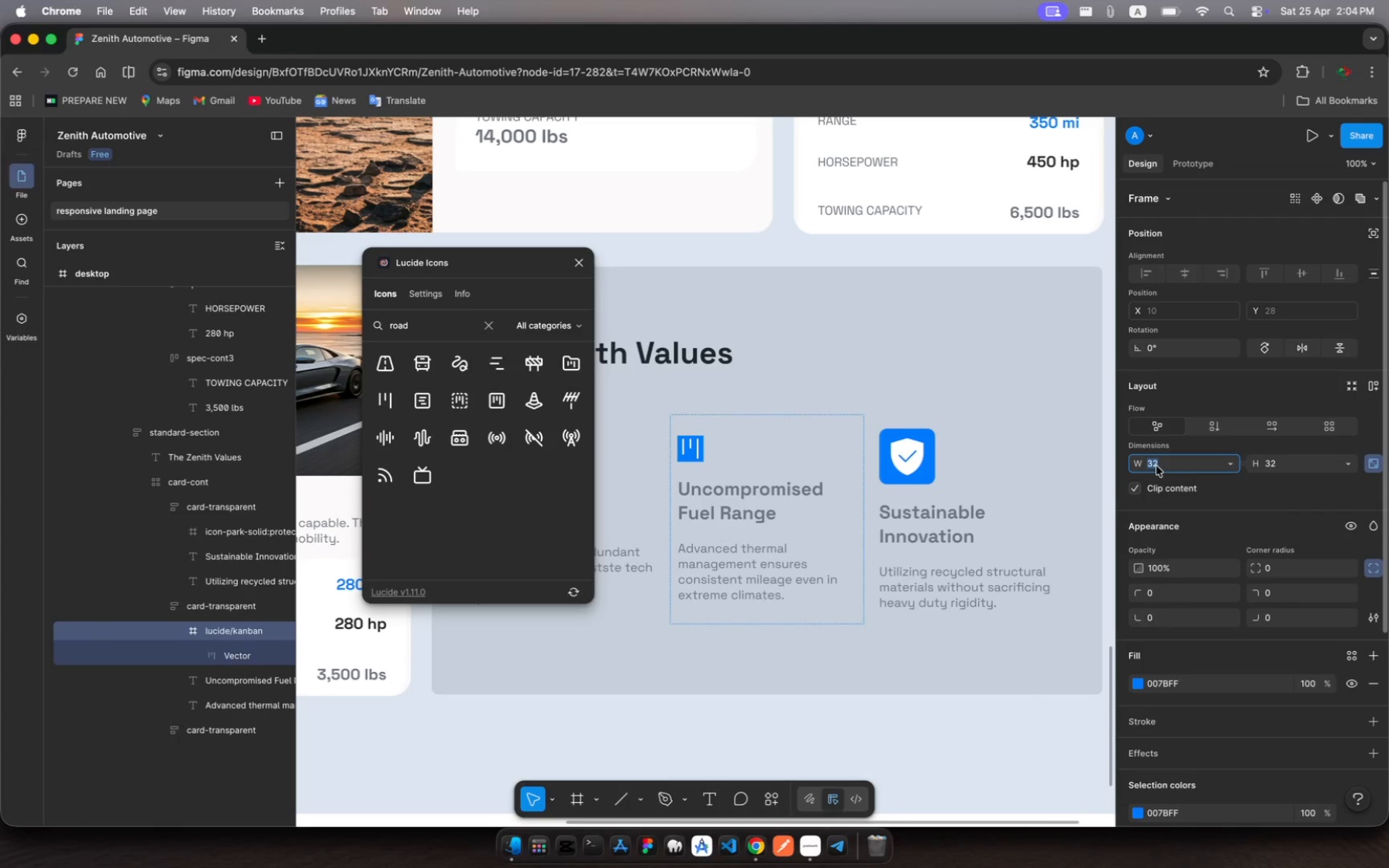 
type(72)
 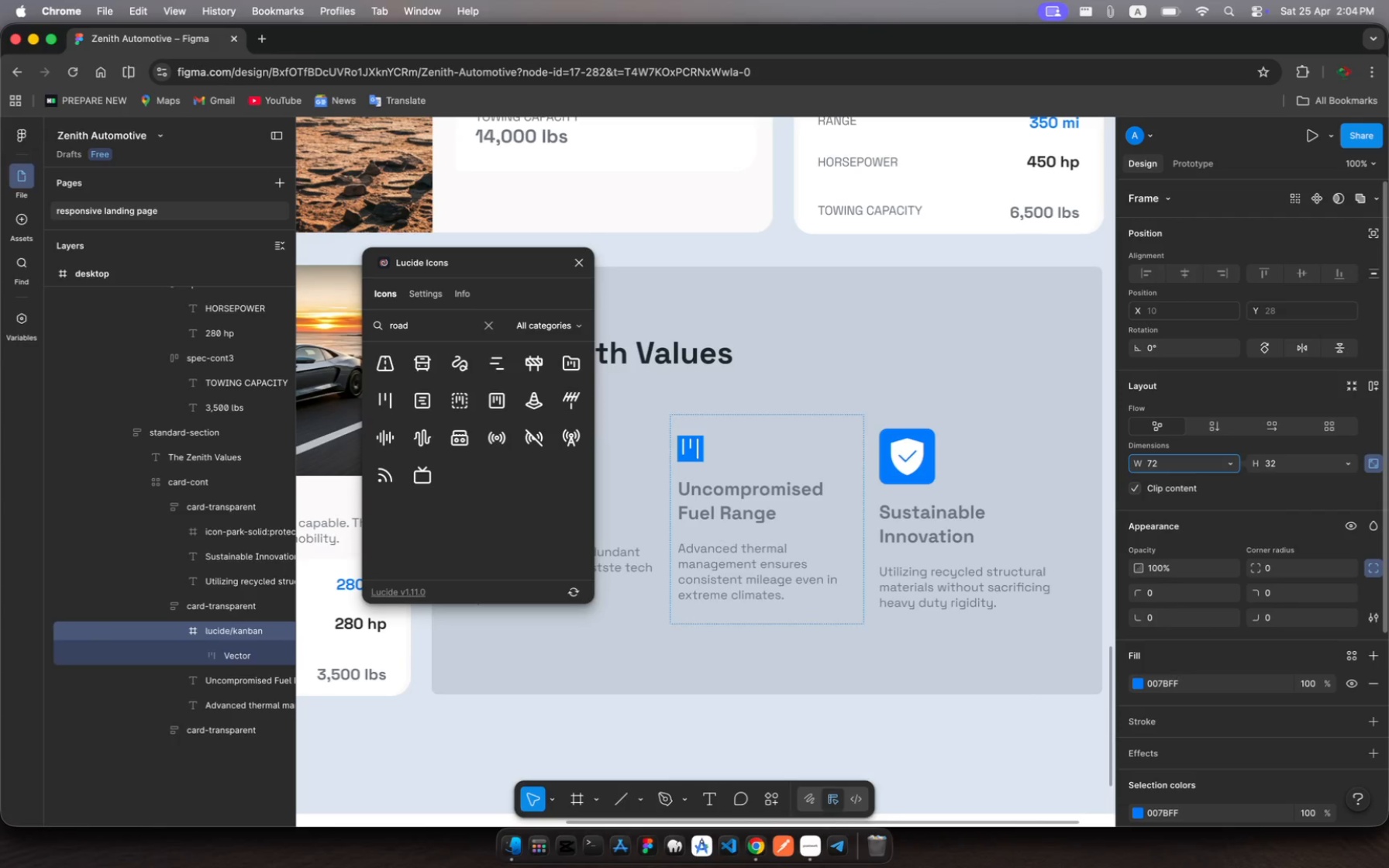 
key(Enter)
 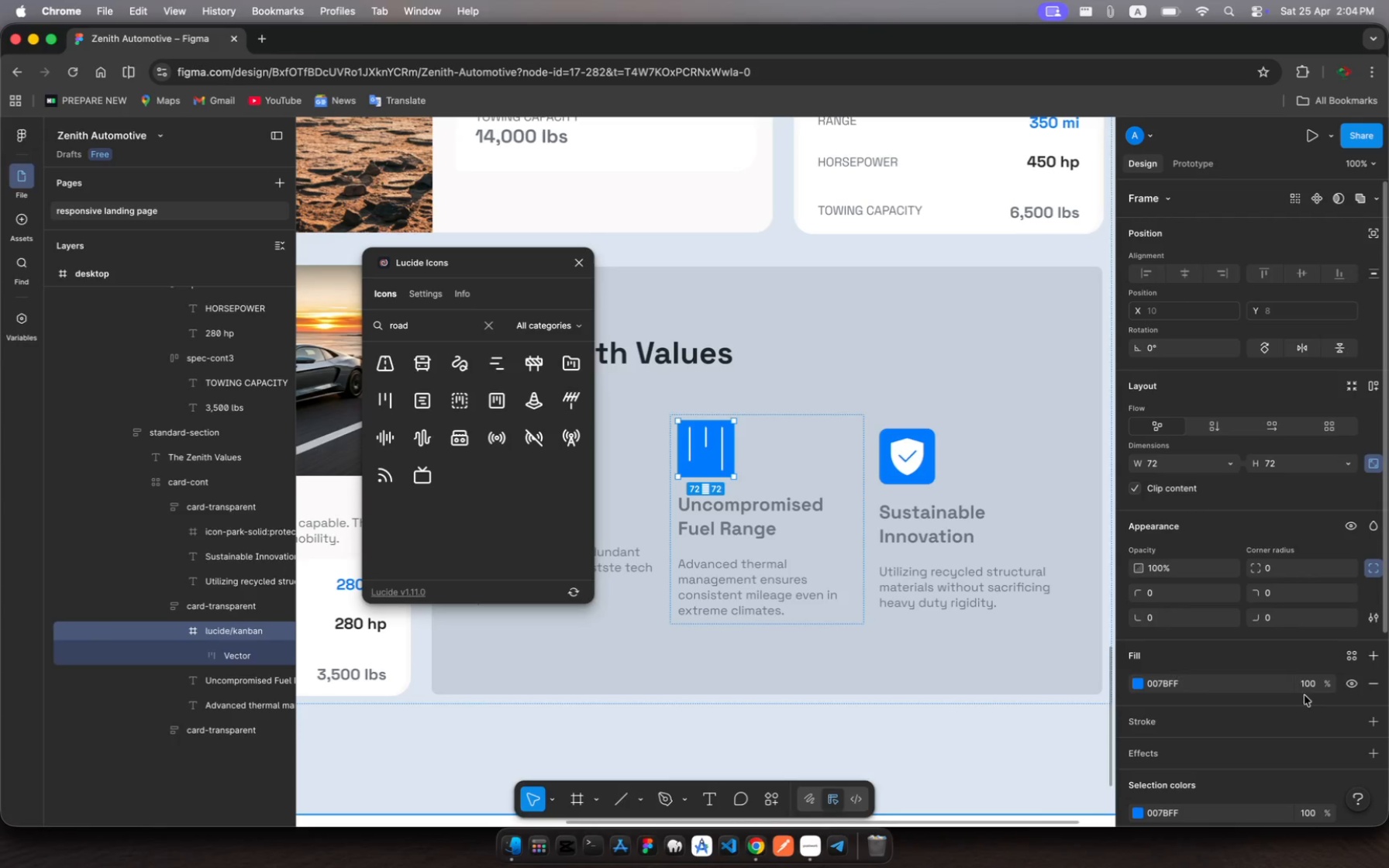 
left_click([1274, 570])
 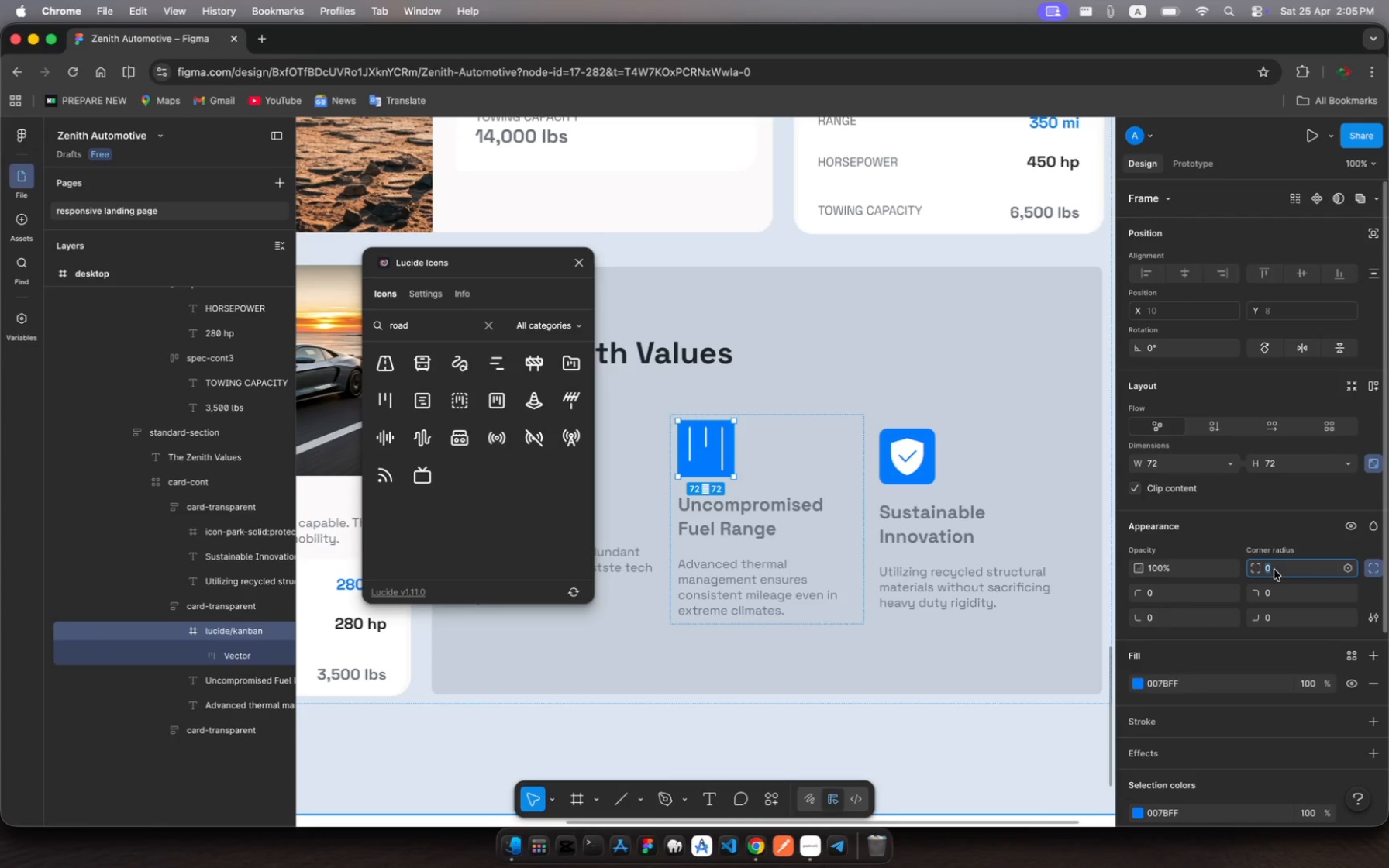 
type(10)
 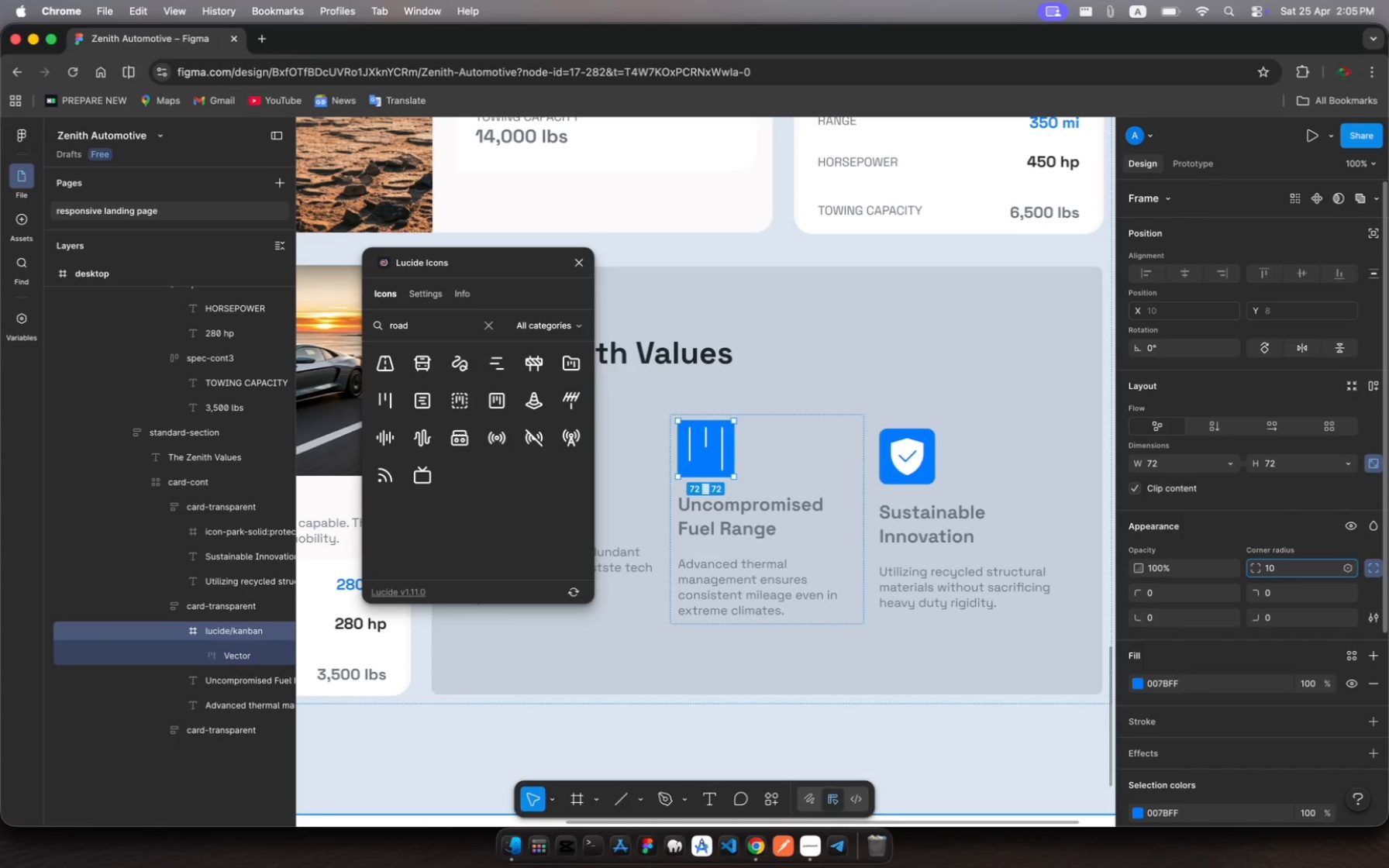 
key(Enter)
 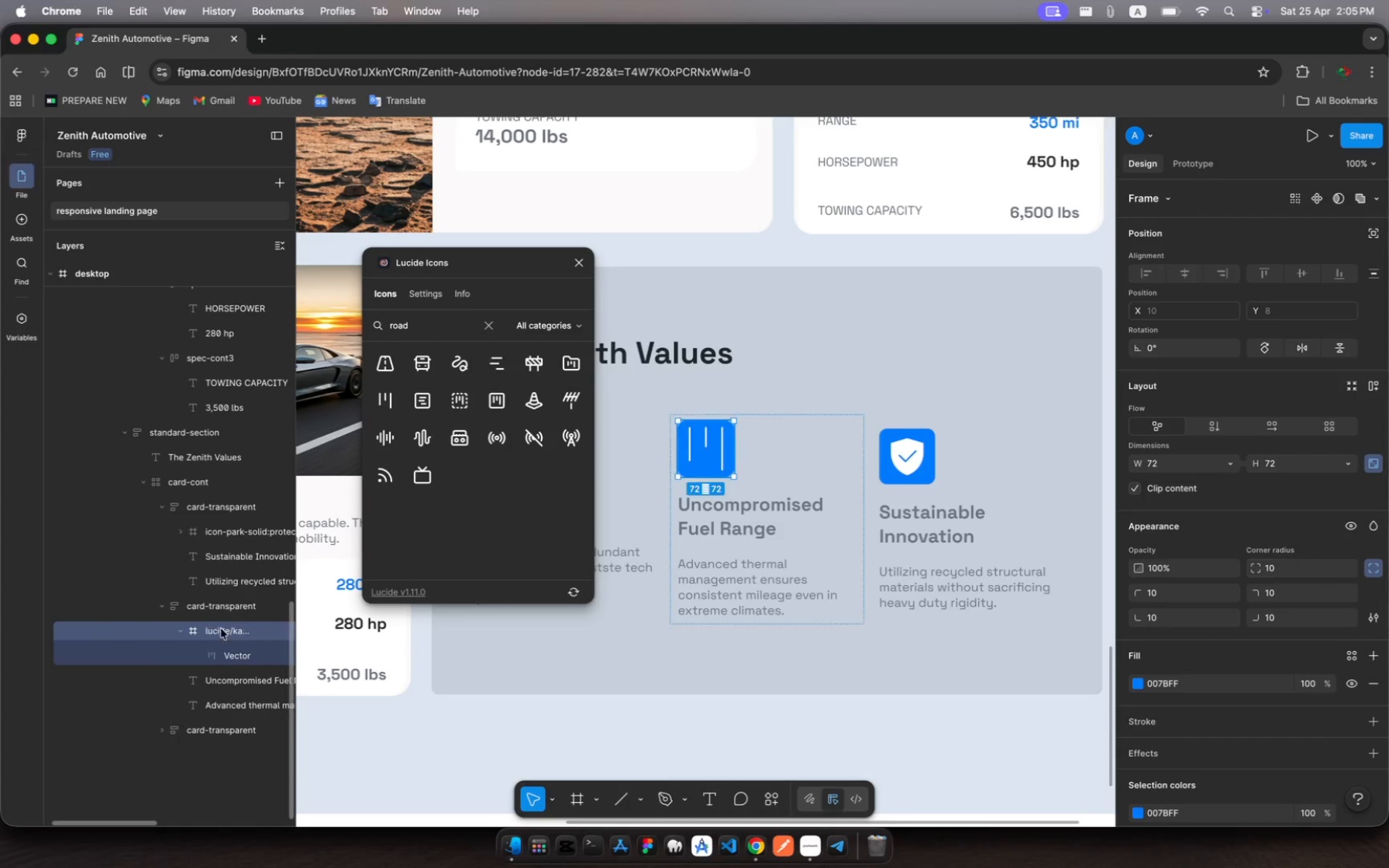 
left_click([227, 662])
 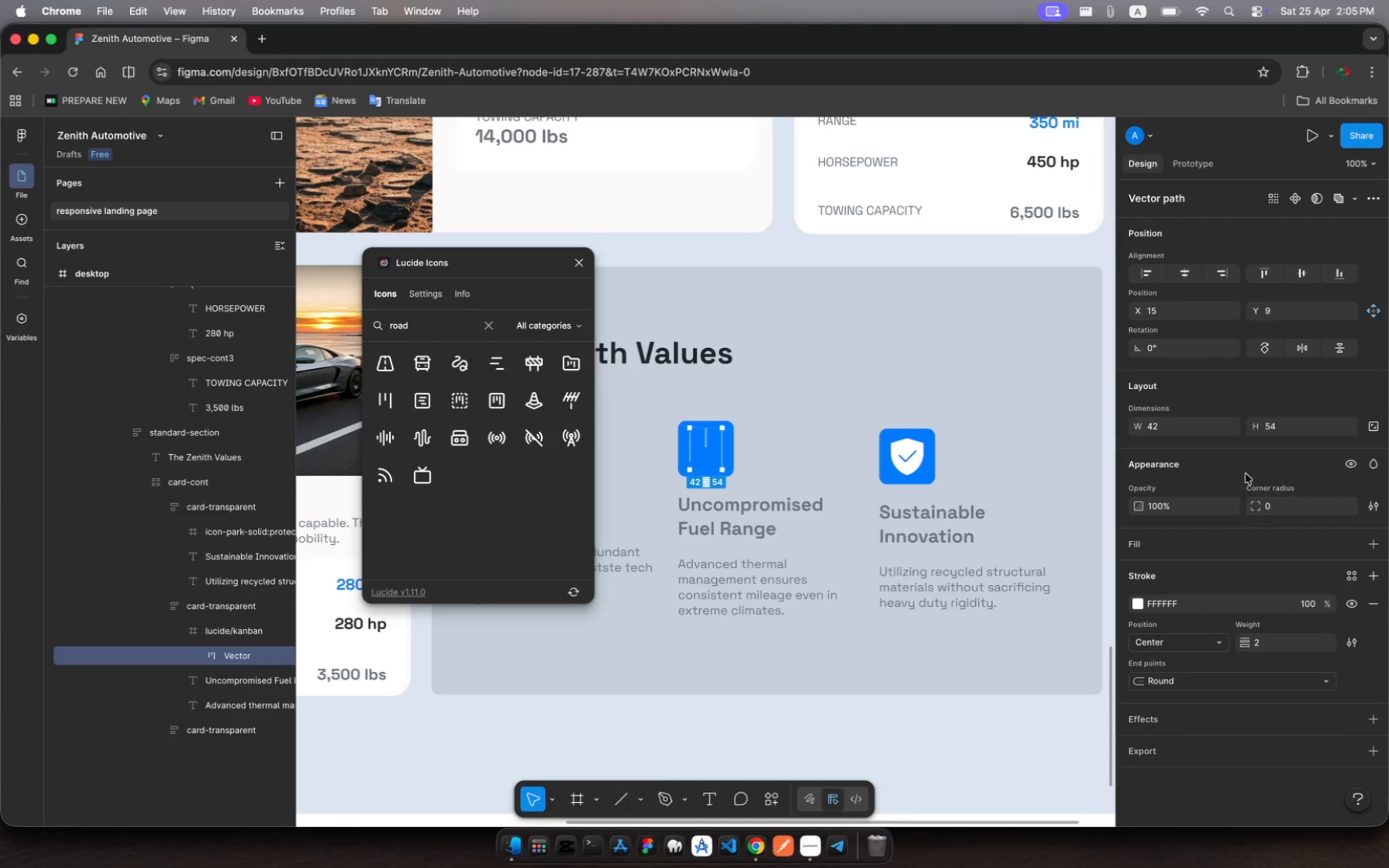 
mouse_move([1218, 626])
 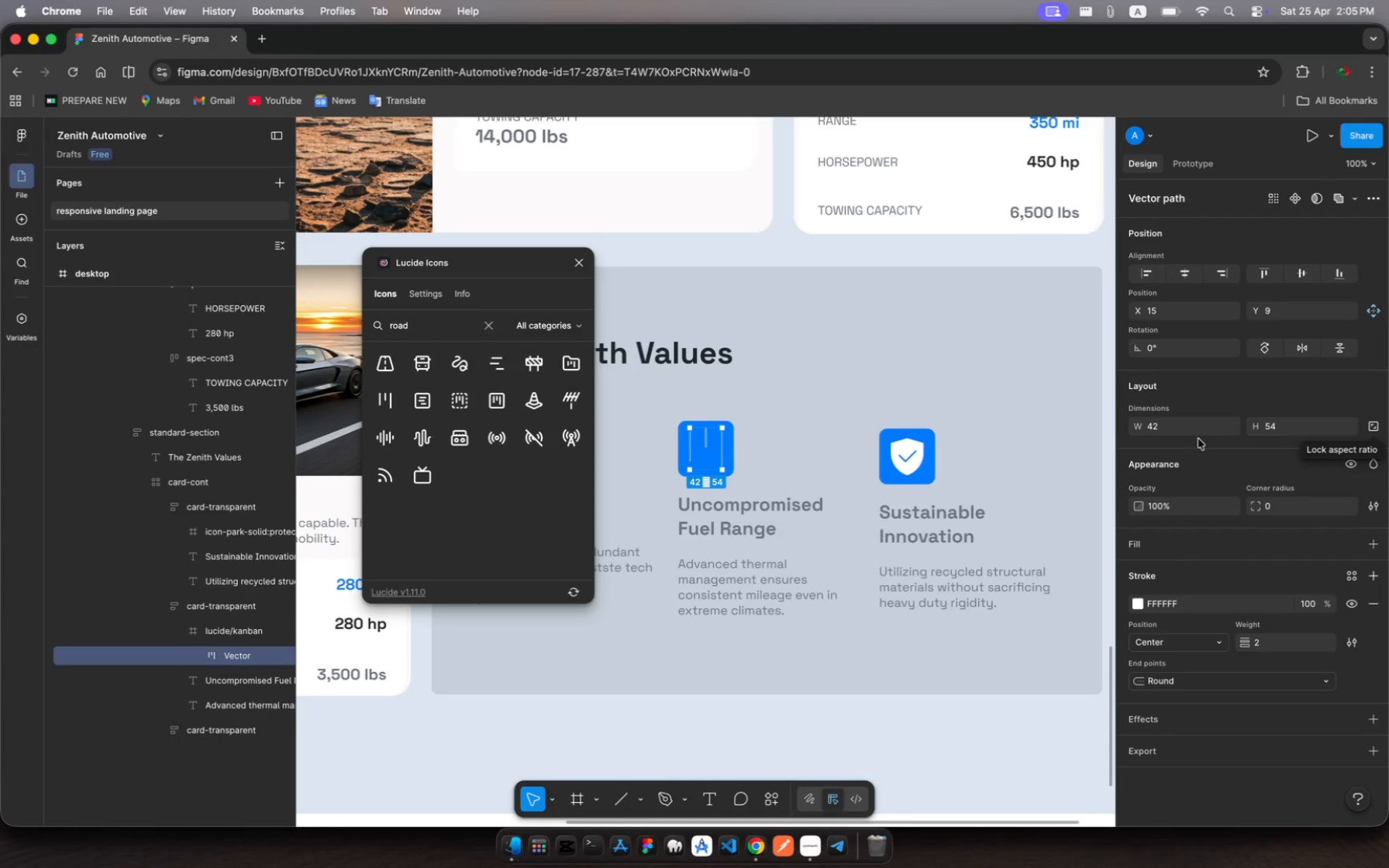 
wait(11.45)
 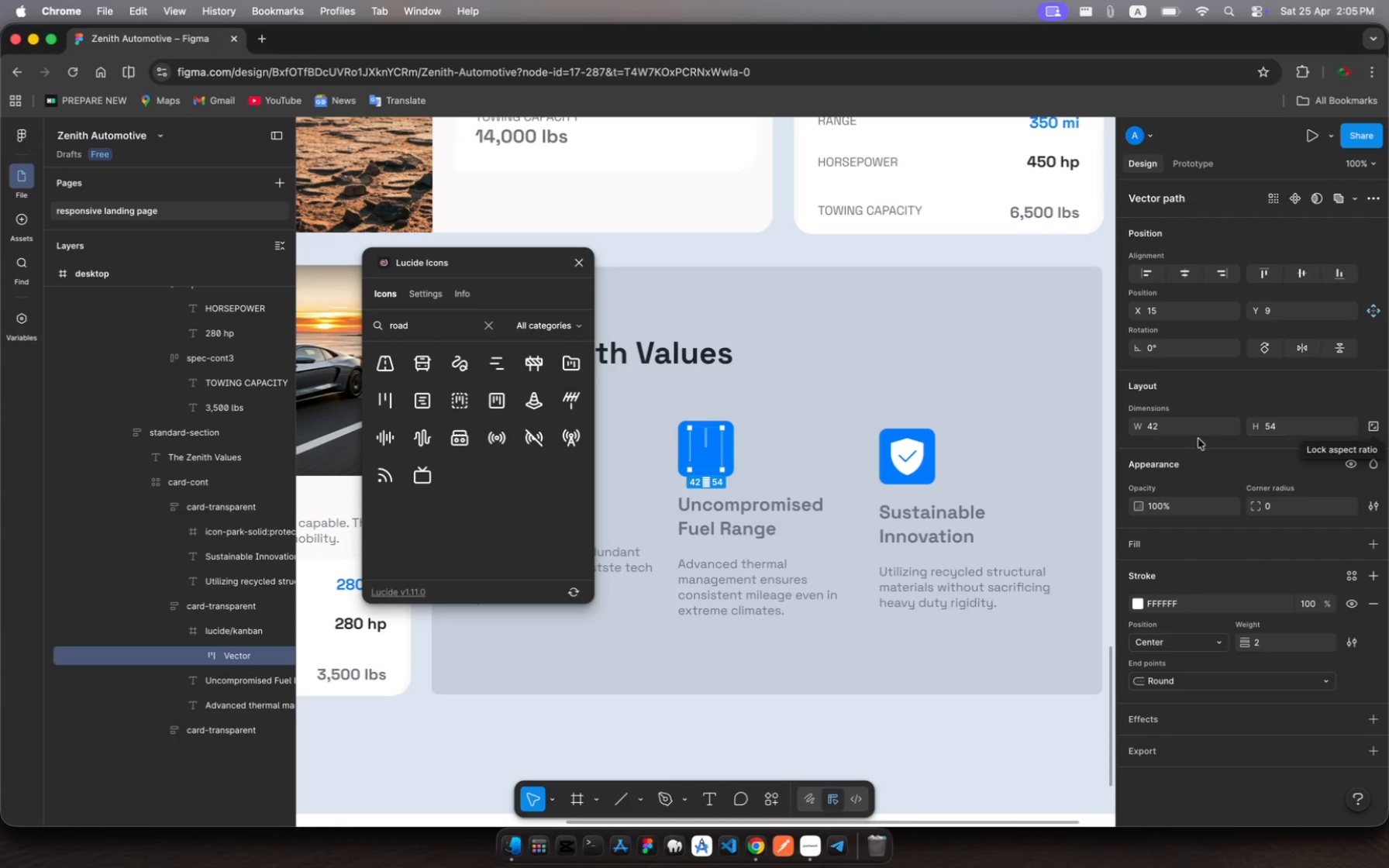 
left_click([1376, 431])
 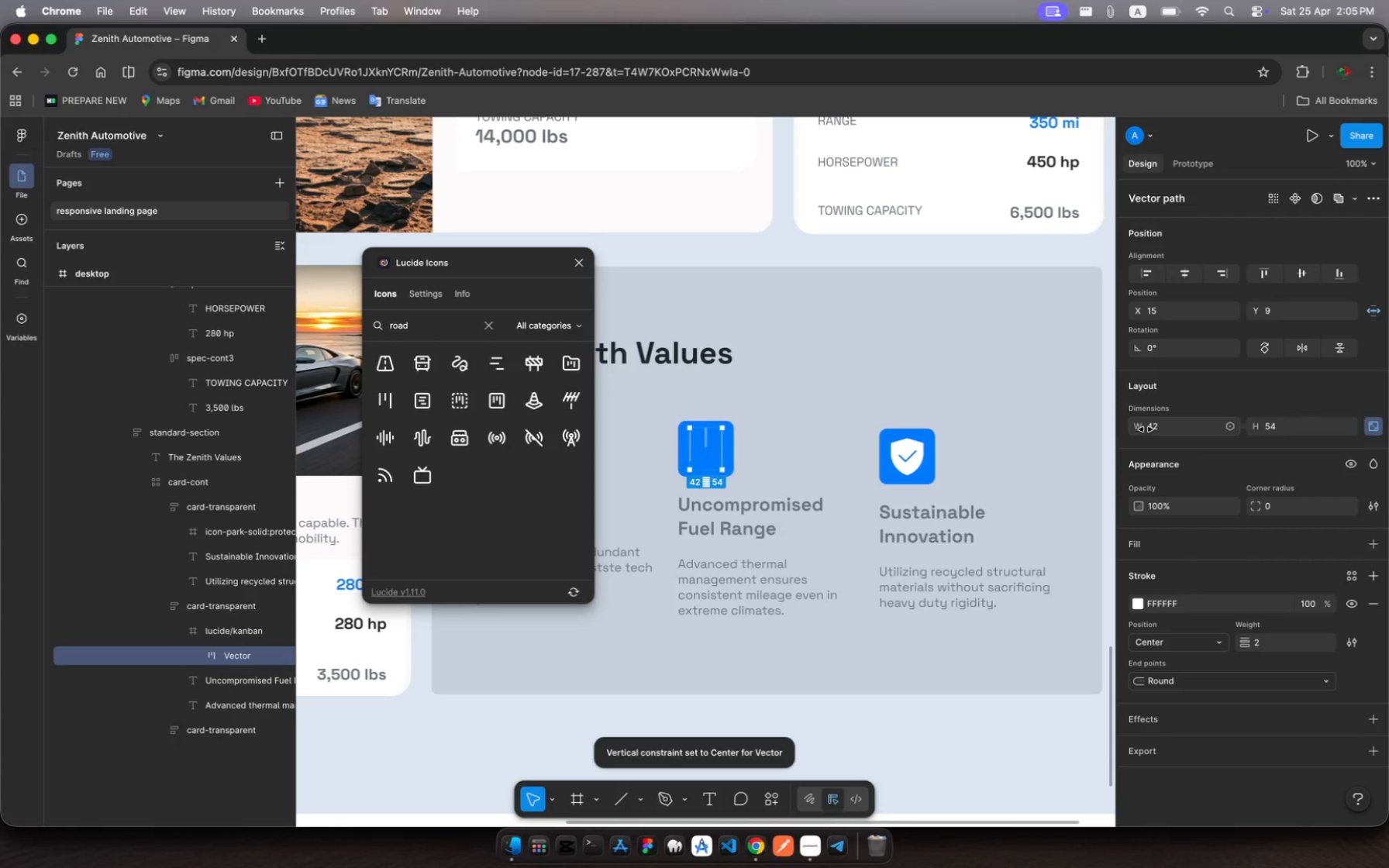 
left_click([1151, 429])
 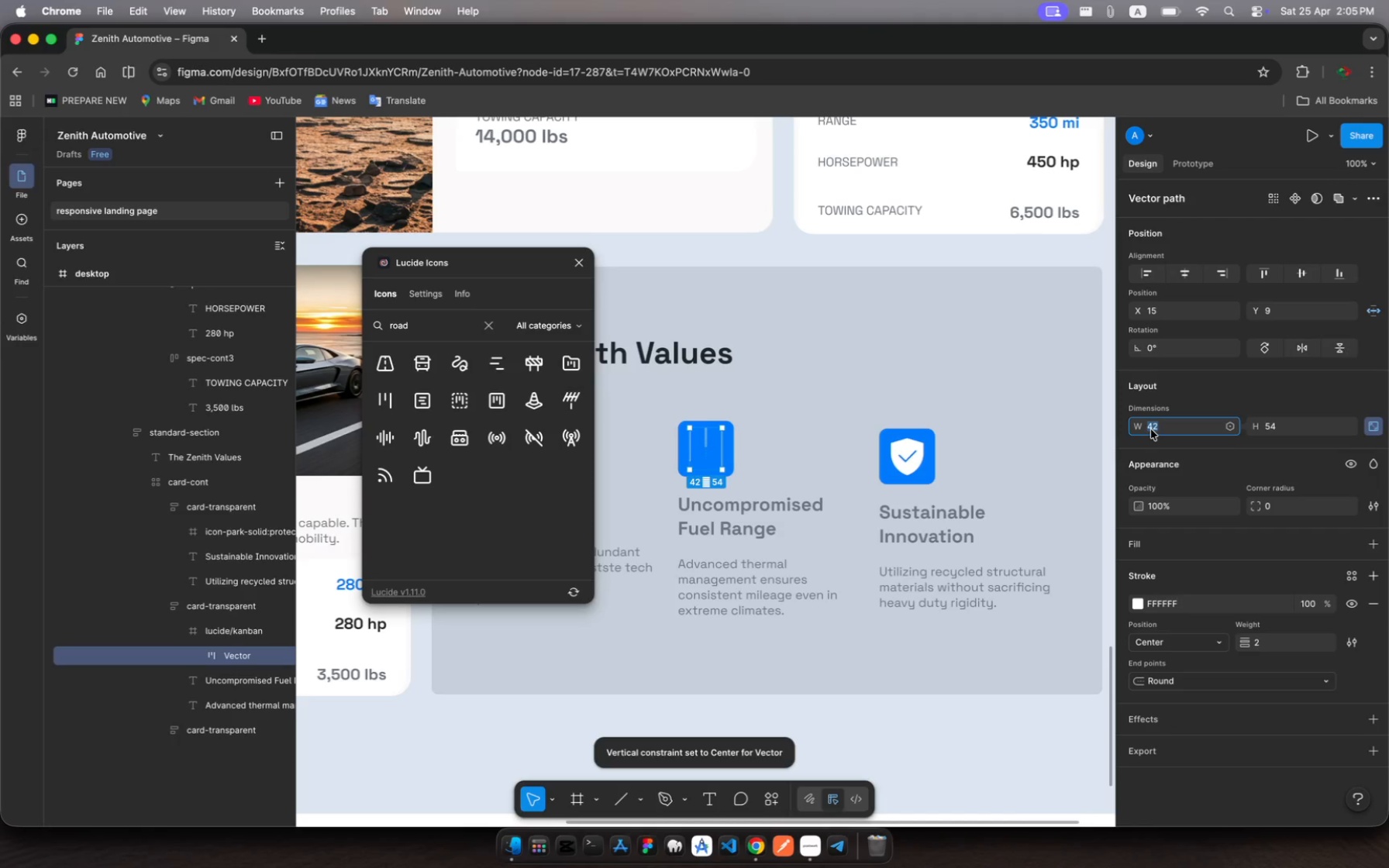 
type(32)
 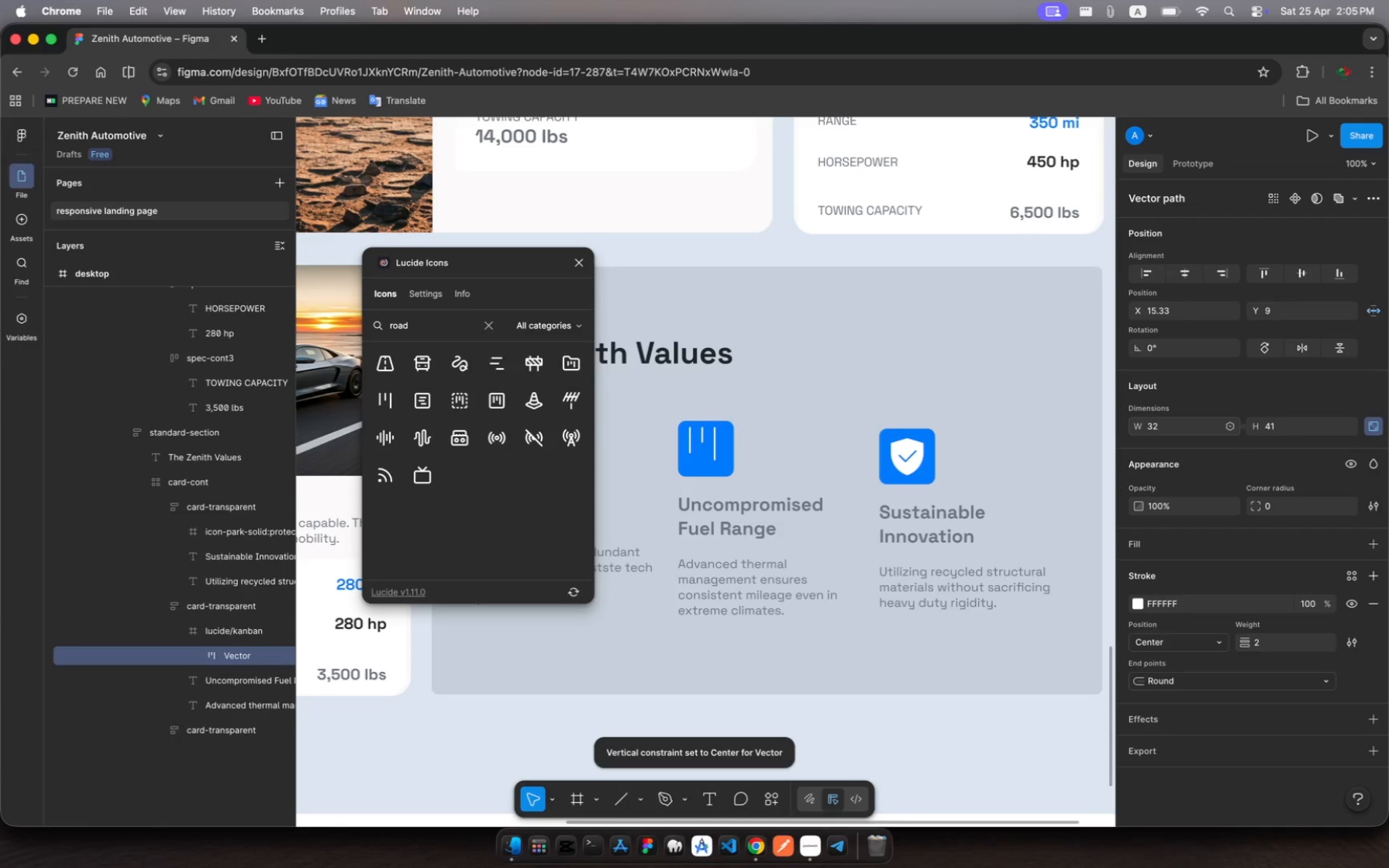 
key(Enter)
 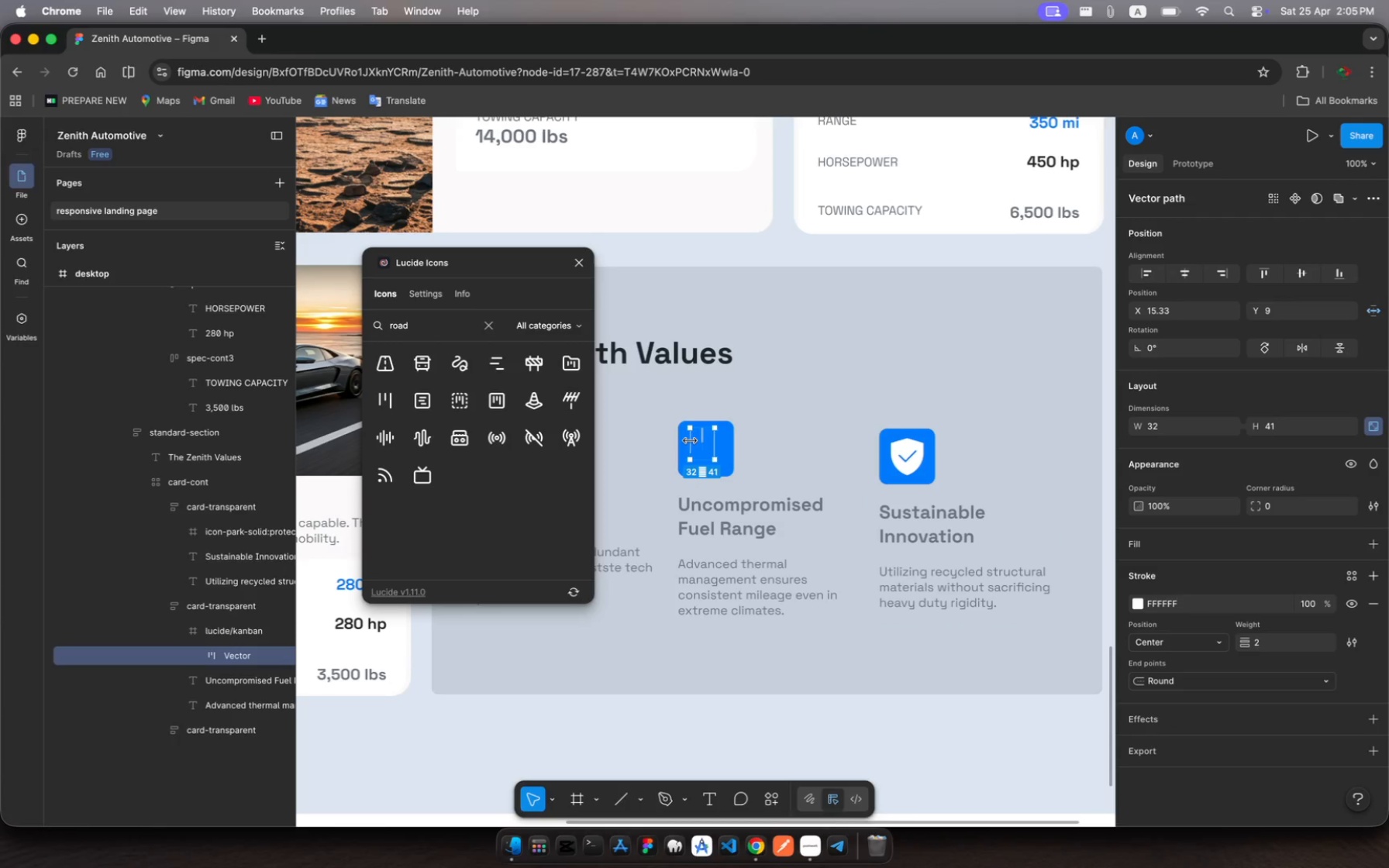 
wait(6.48)
 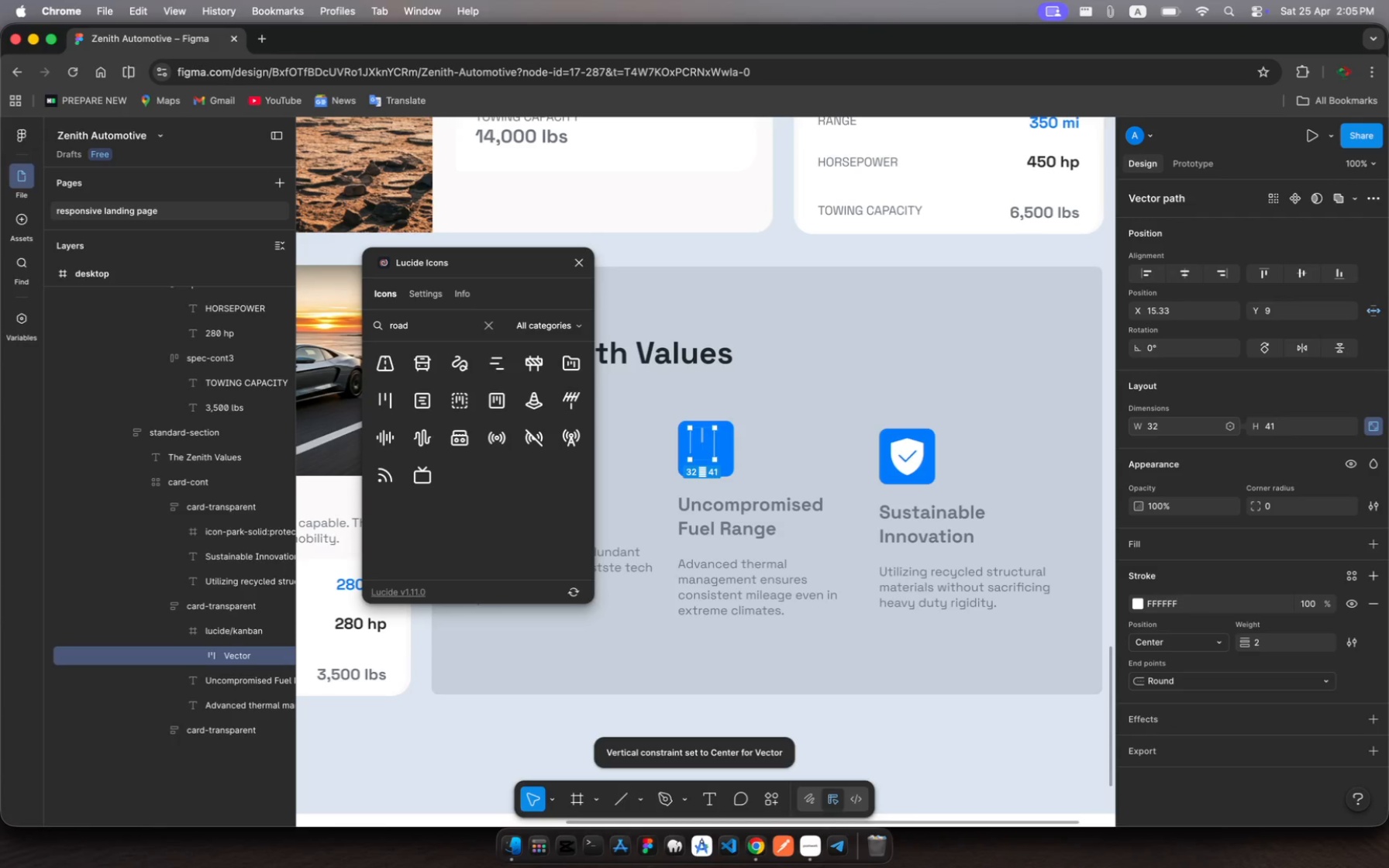 
left_click_drag(start_coordinate=[696, 442], to_coordinate=[698, 447])
 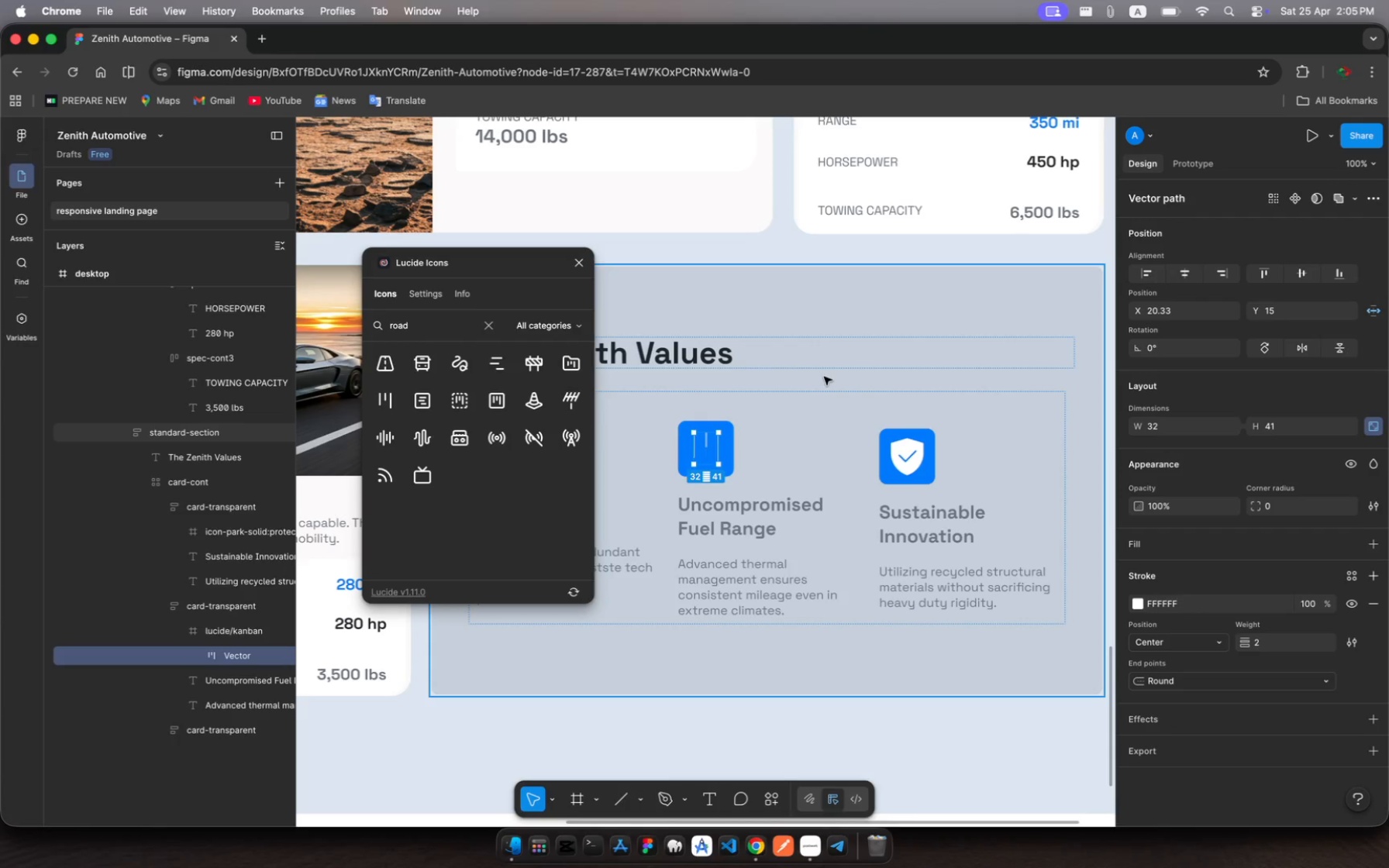 
left_click([854, 398])
 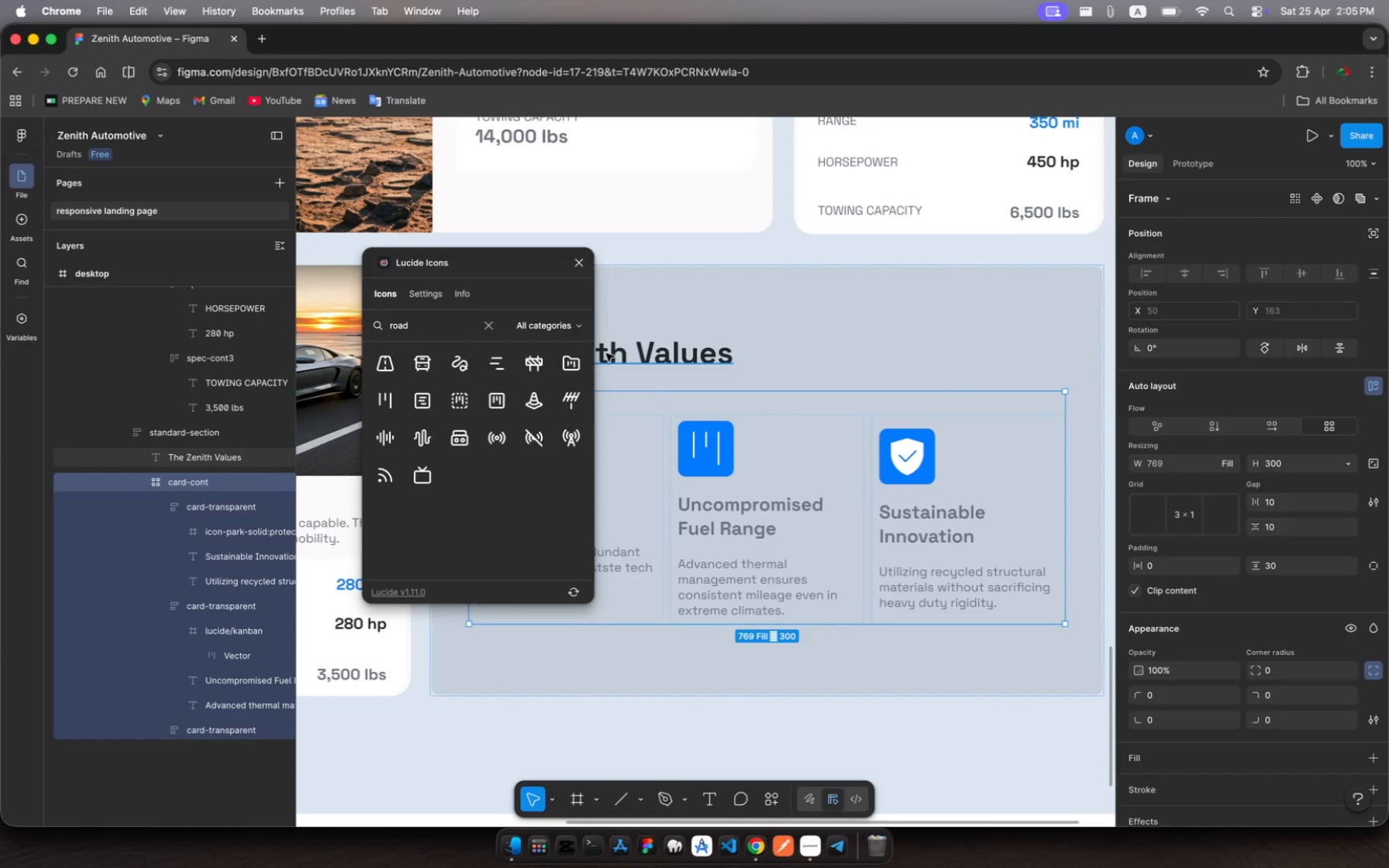 
wait(11.09)
 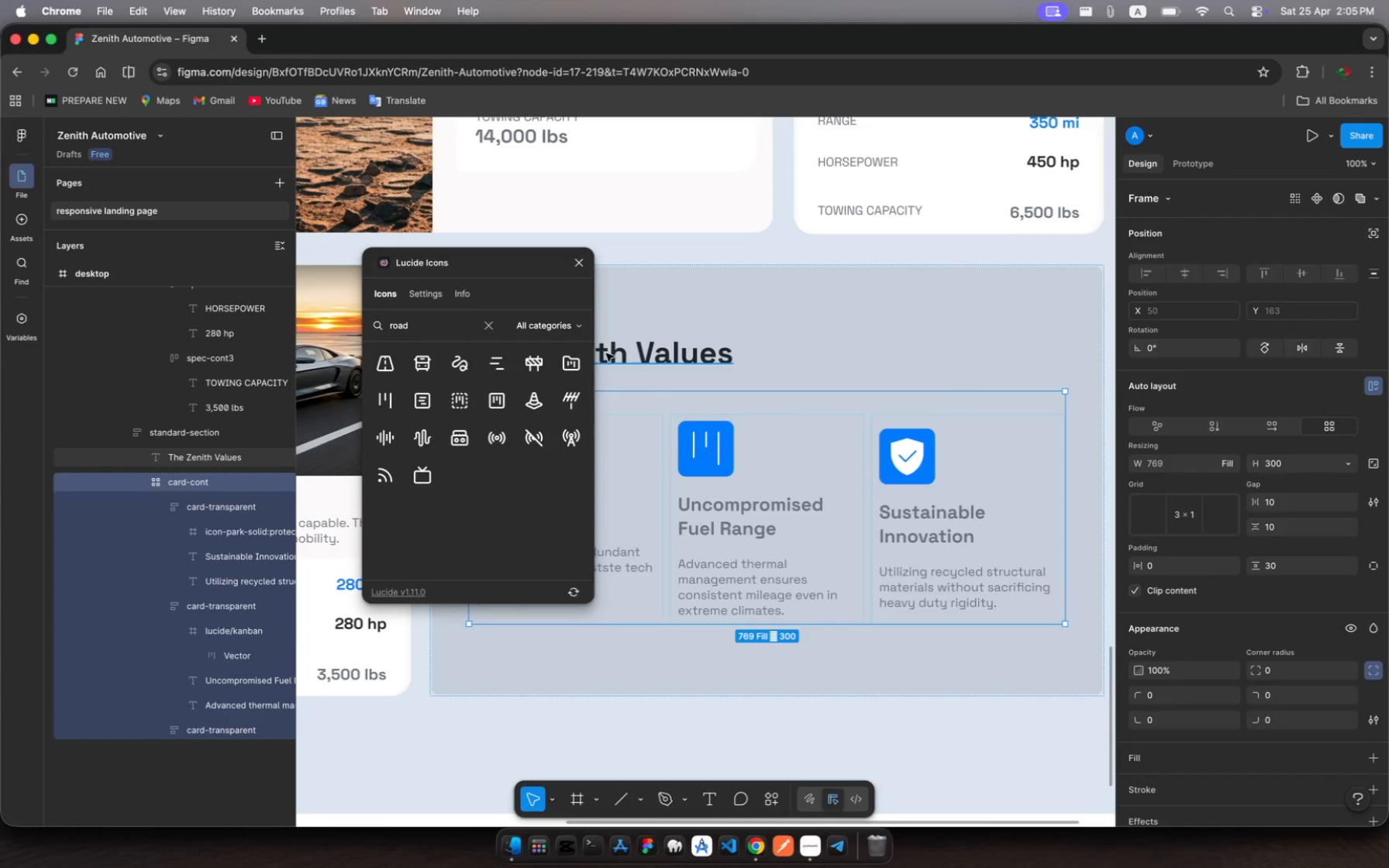 
left_click([418, 326])
 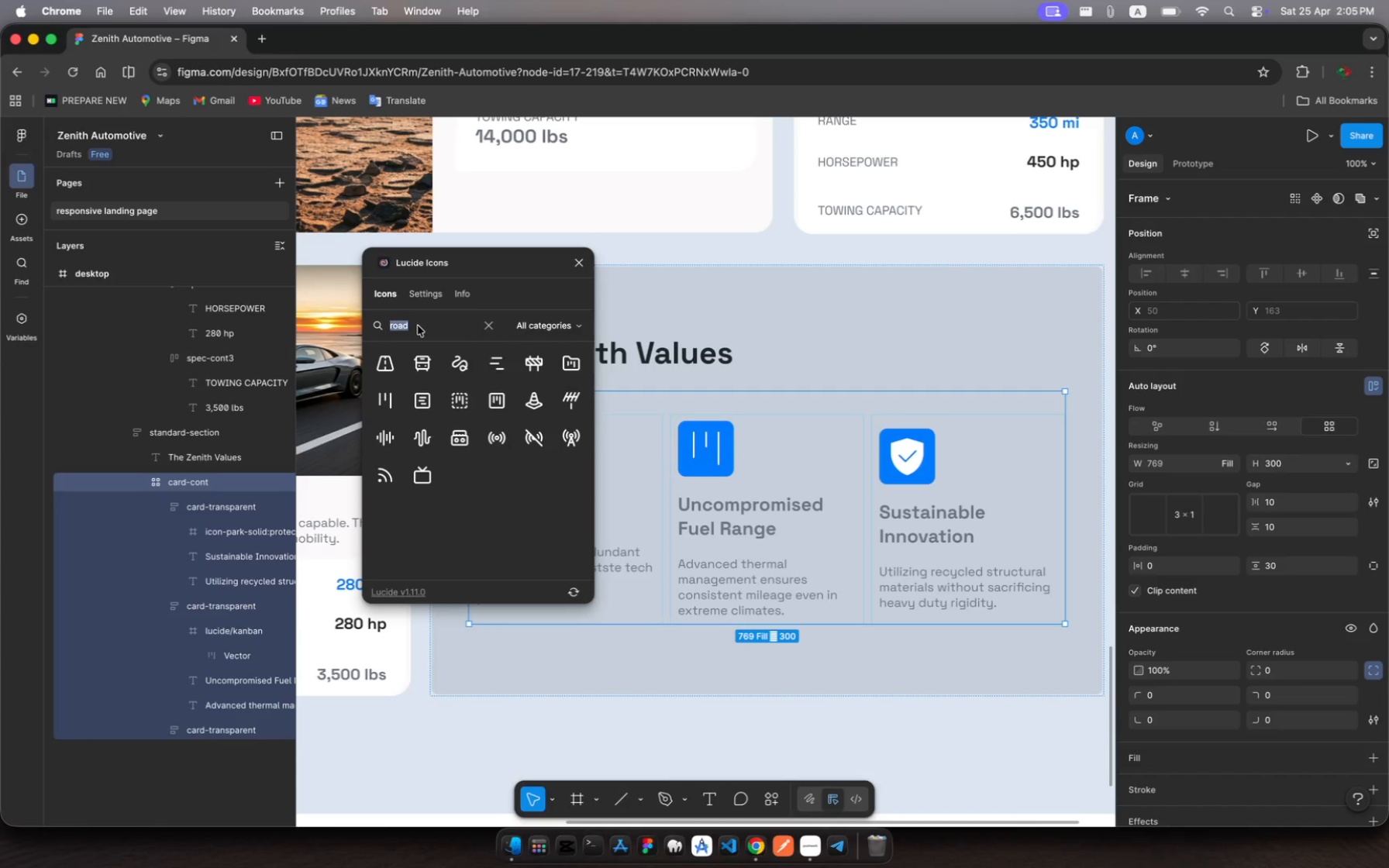 
type(innovation)
 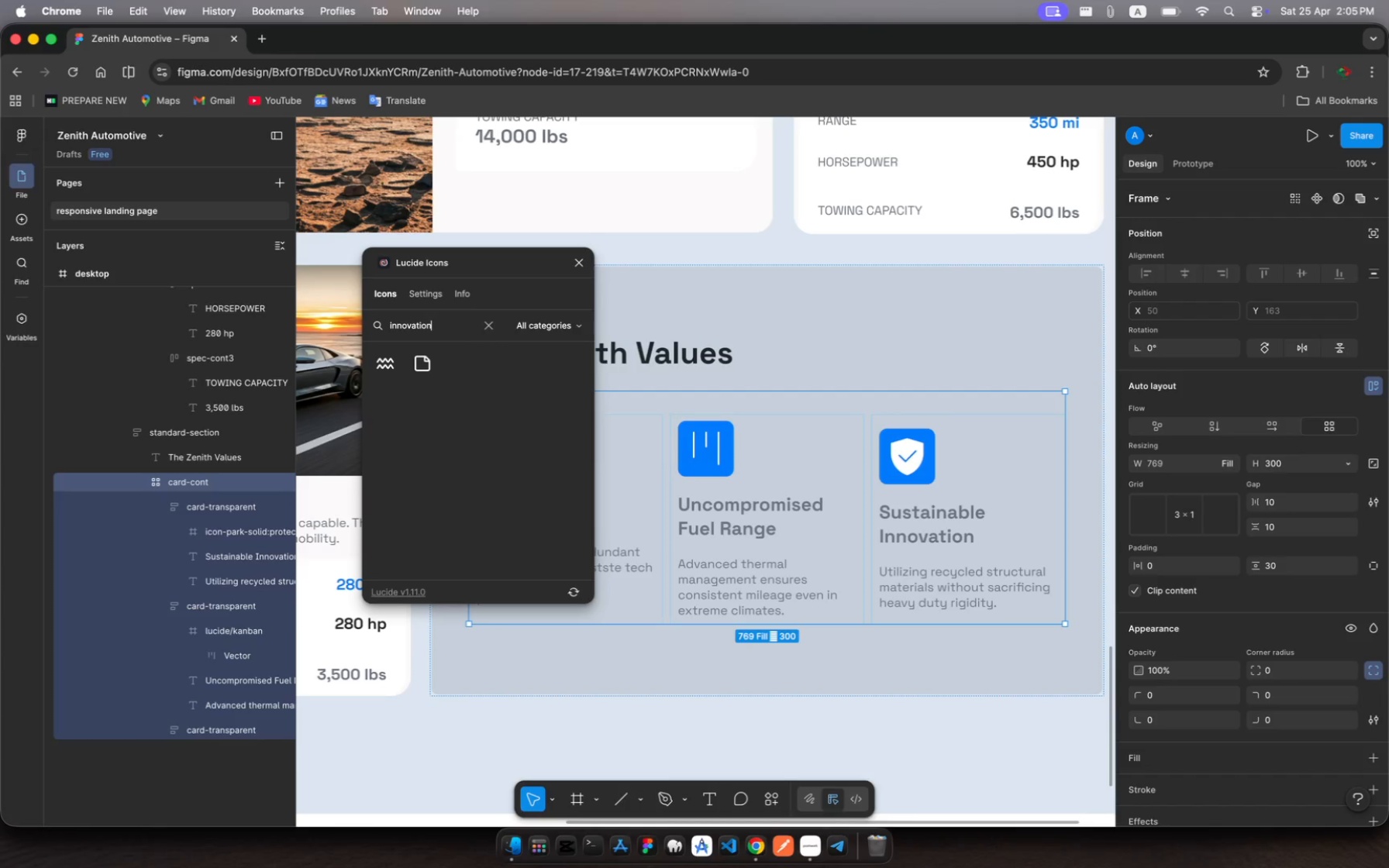 
key(Enter)
 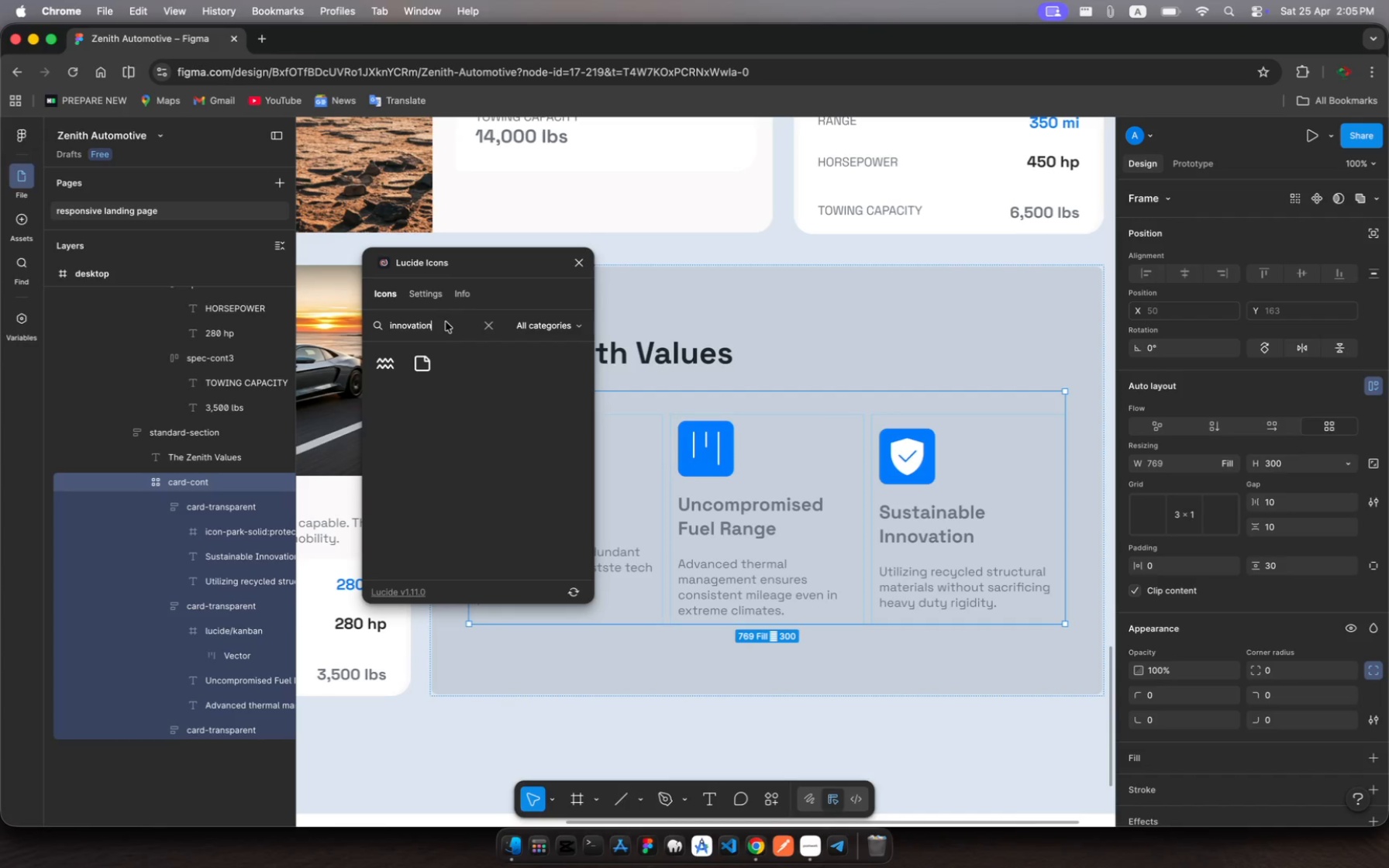 
left_click_drag(start_coordinate=[440, 326], to_coordinate=[380, 319])
 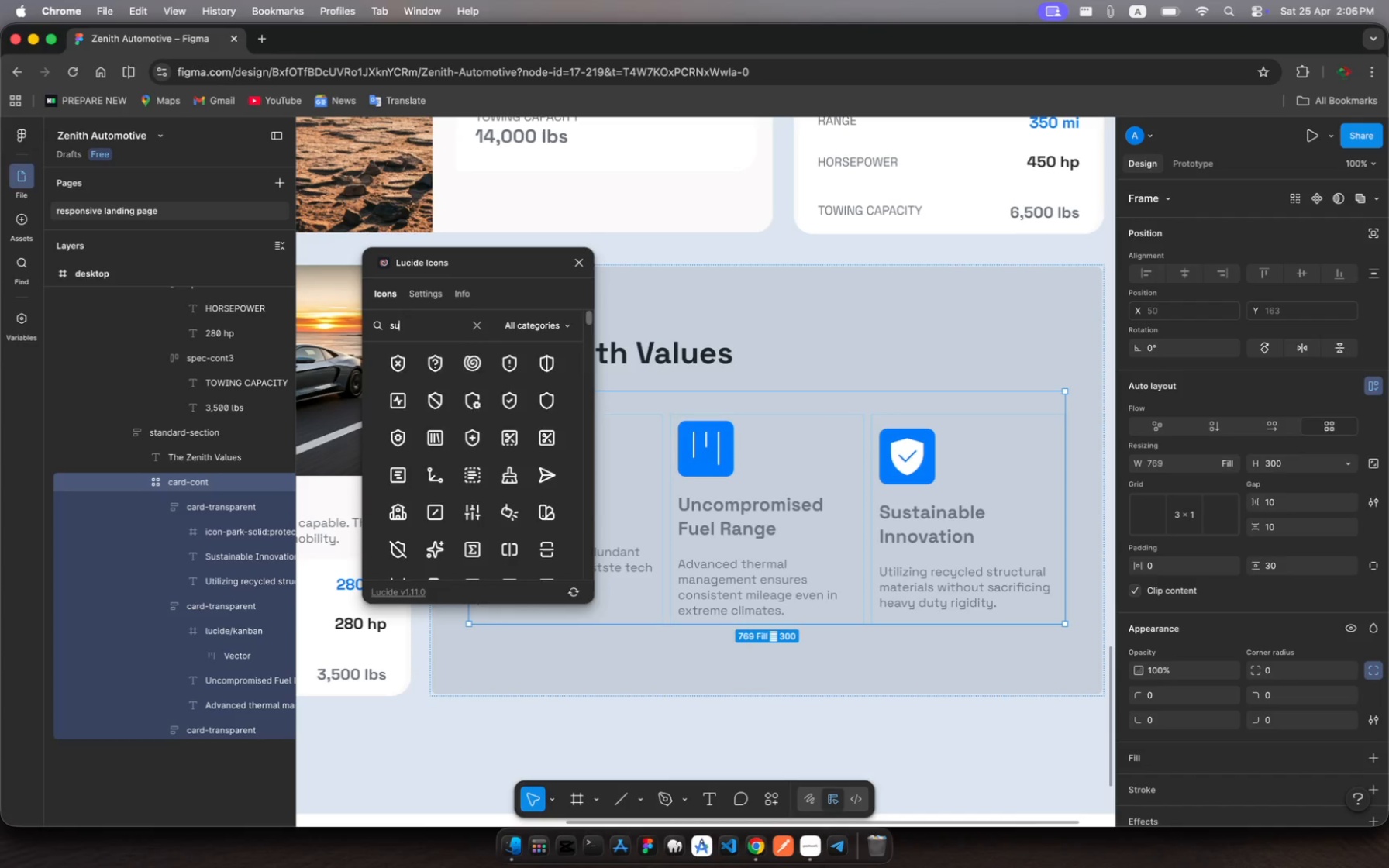 
type(susta)
 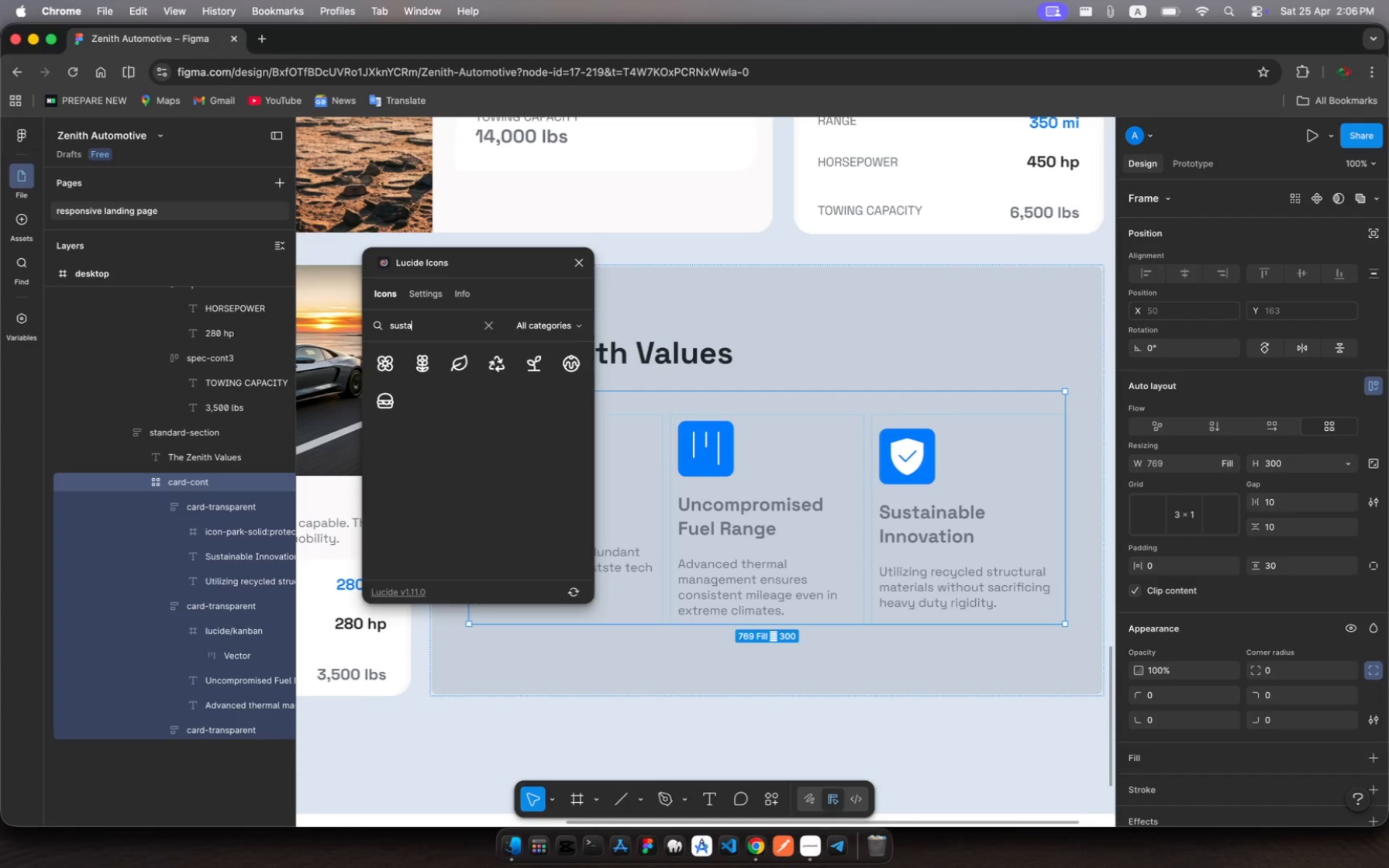 
type(in)
 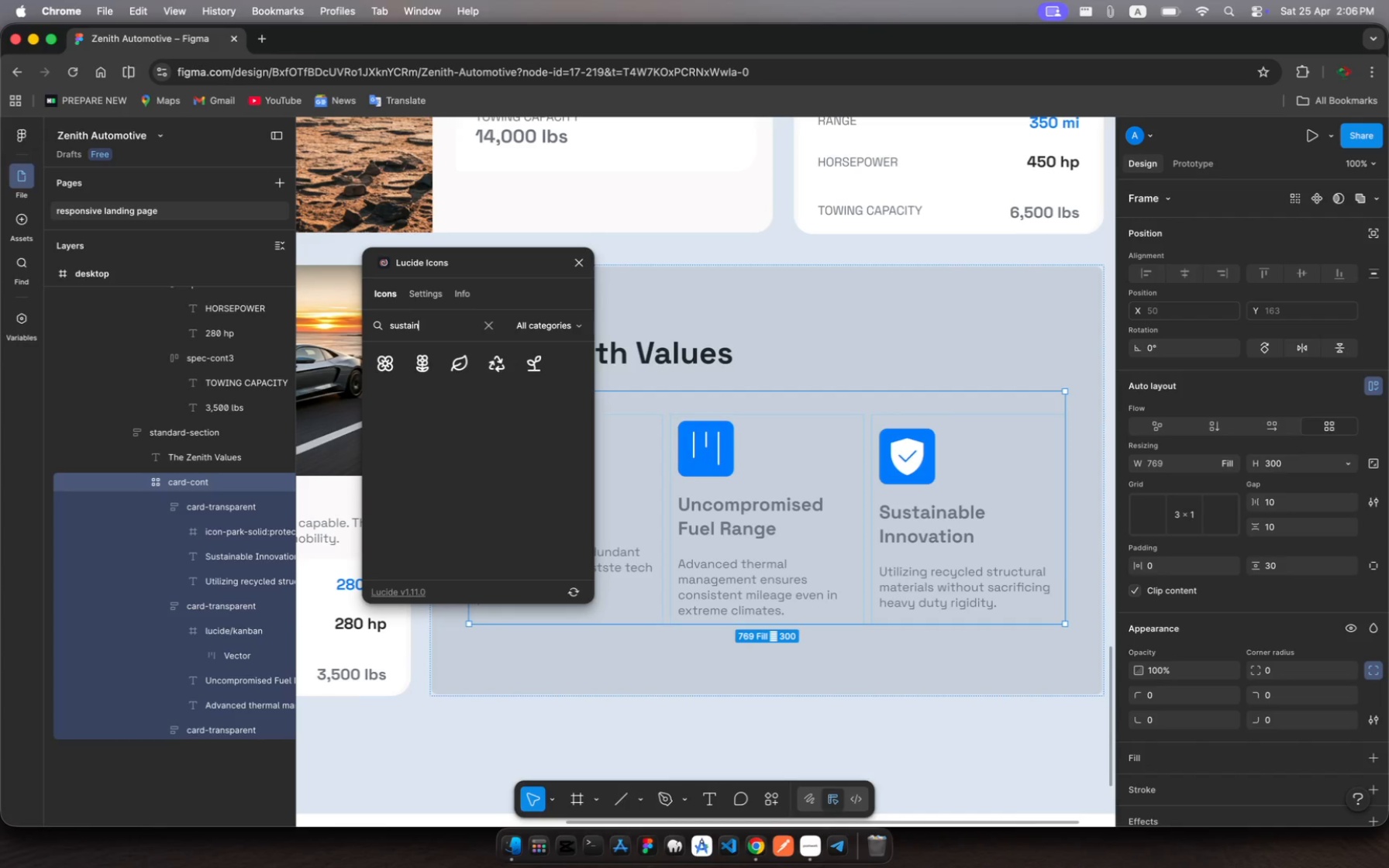 
hold_key(key=Backspace, duration=1.5)
 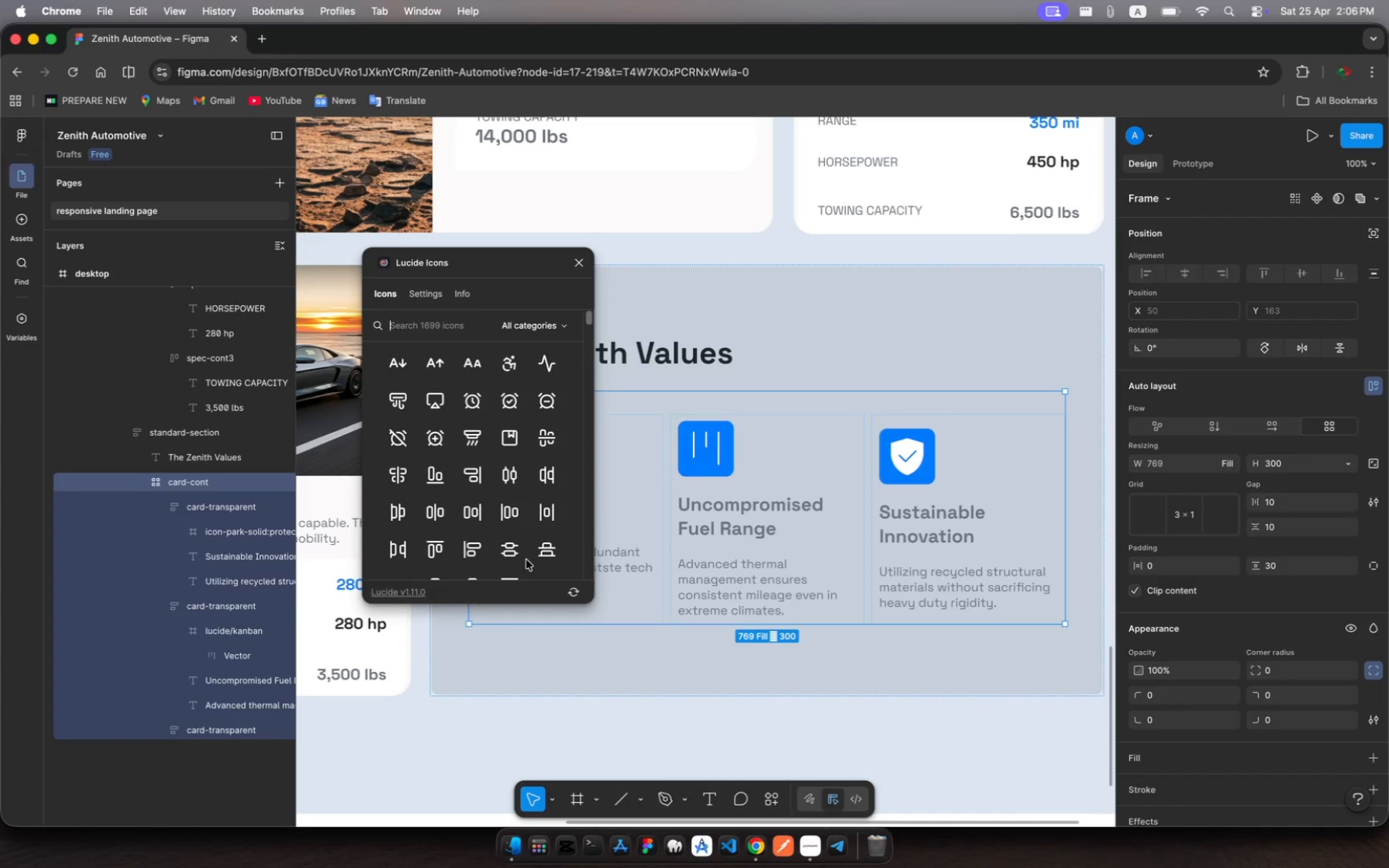 
wait(6.92)
 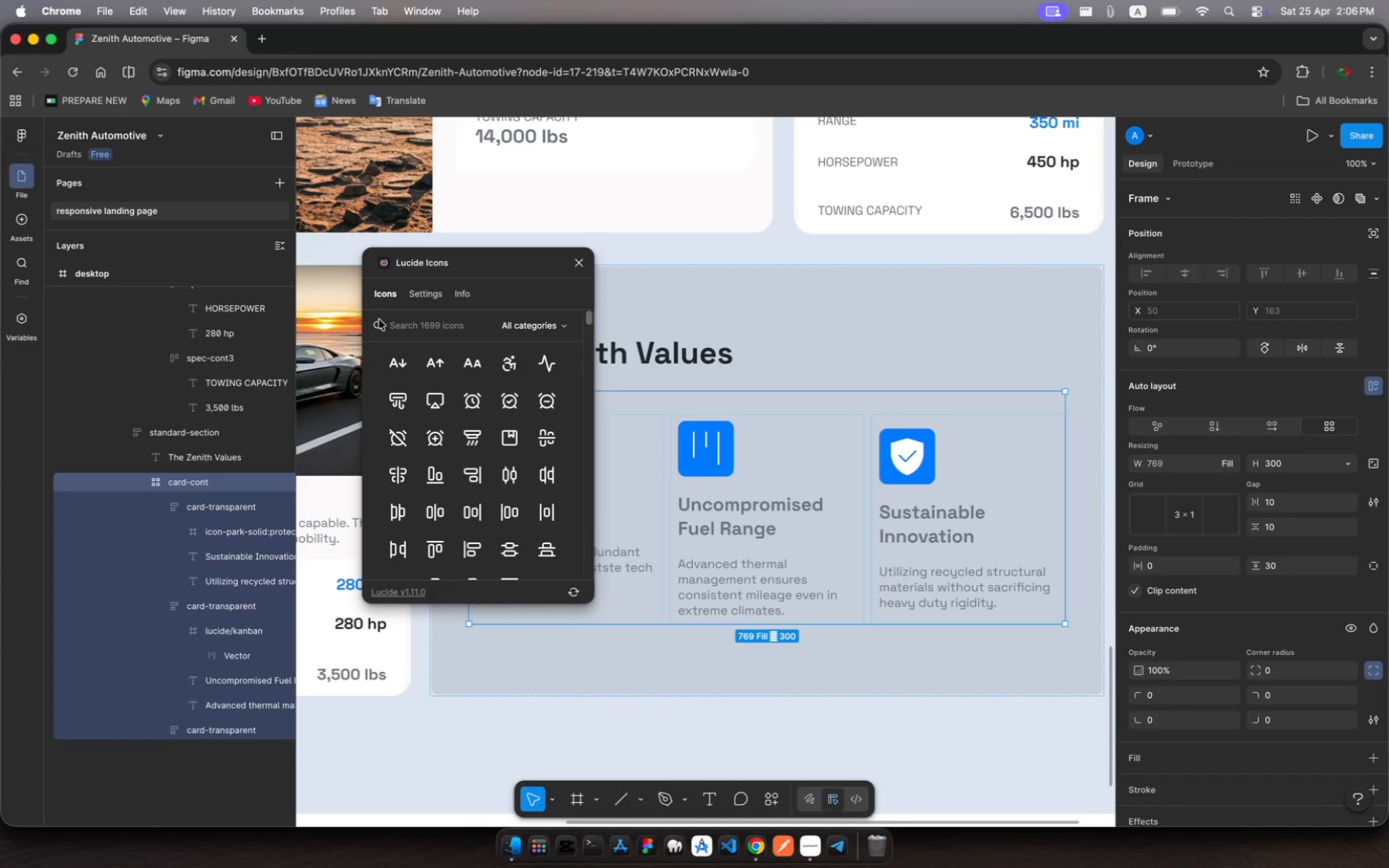 
type(increase)
 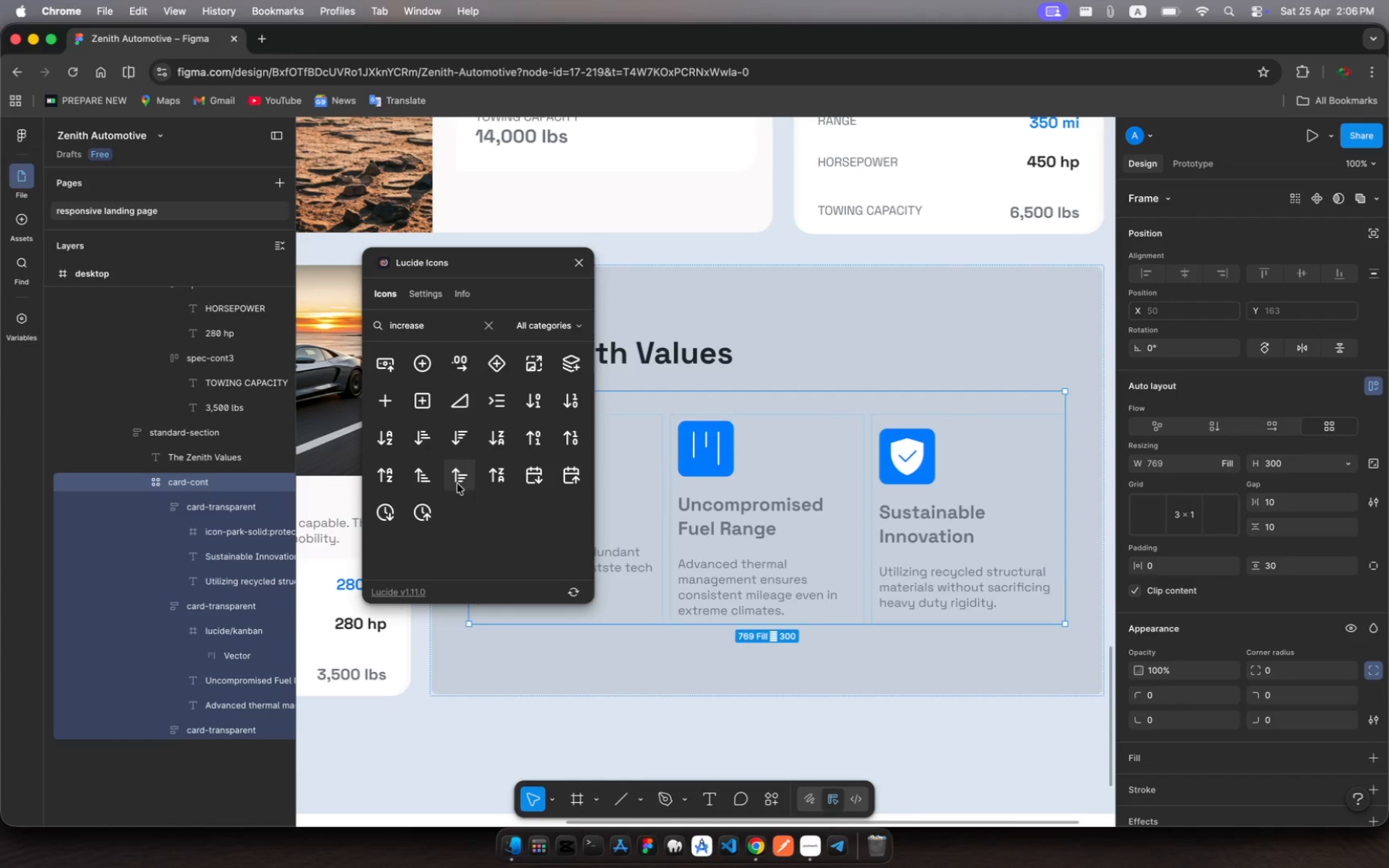 
wait(7.65)
 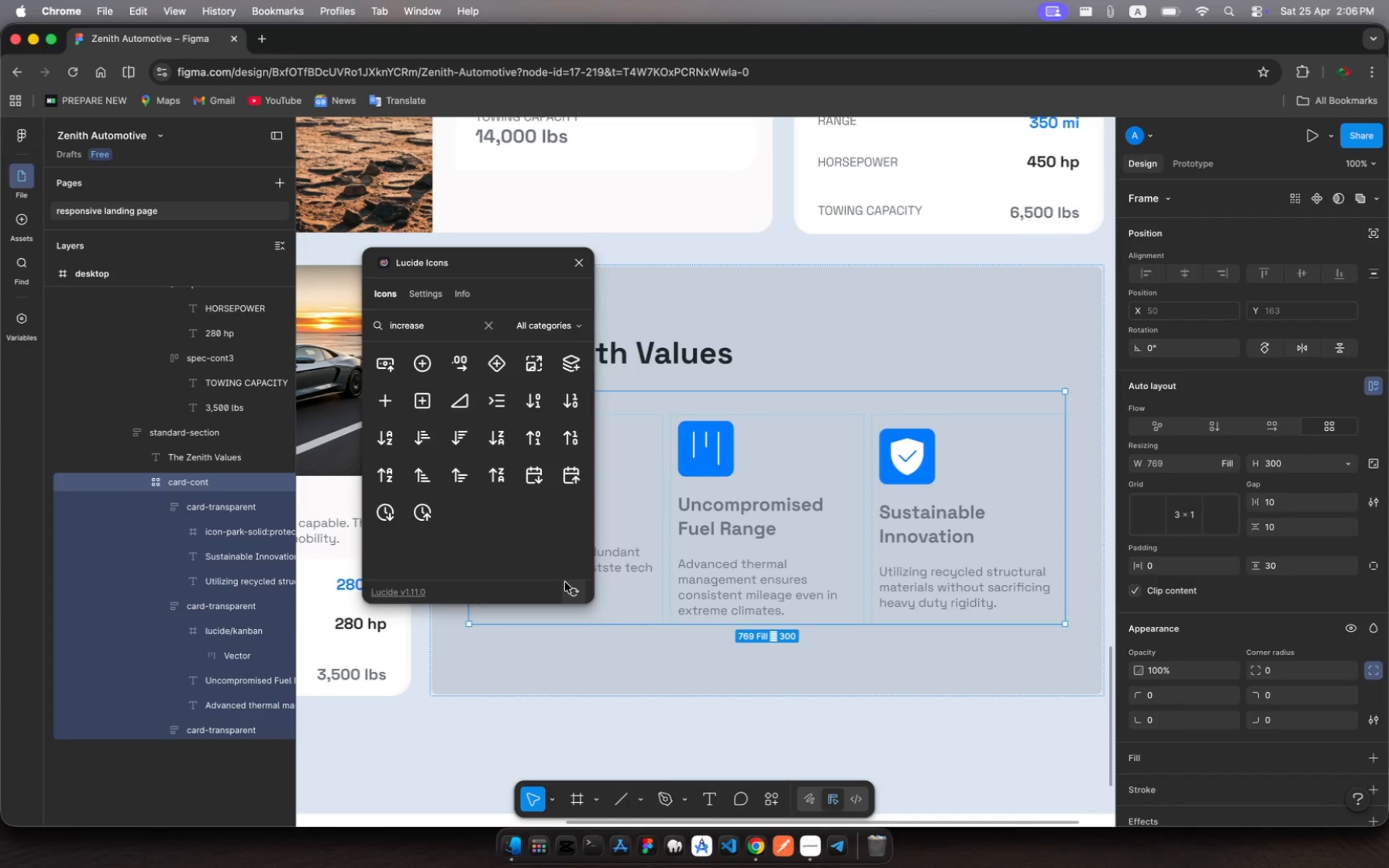 
left_click([428, 477])
 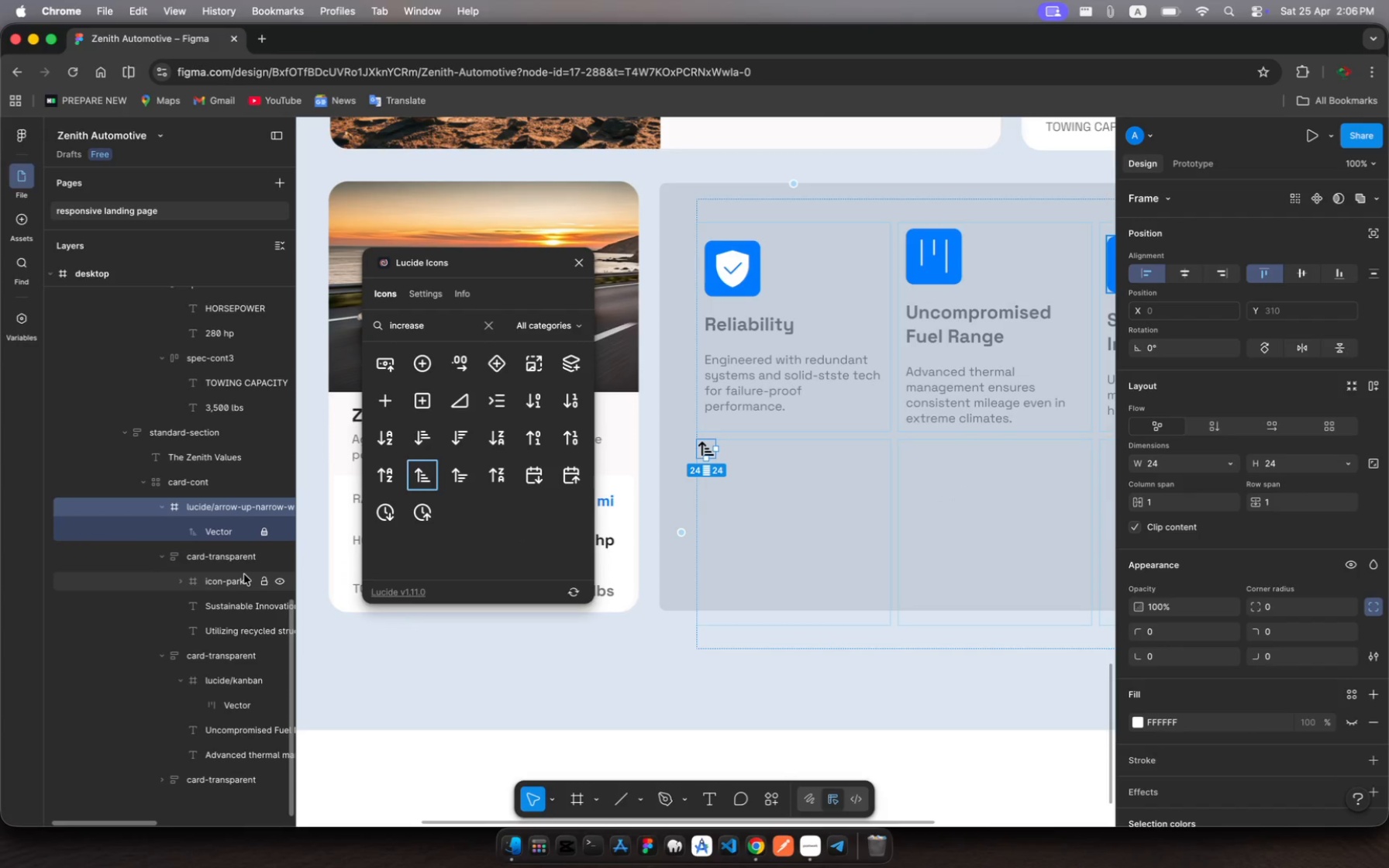 
wait(7.1)
 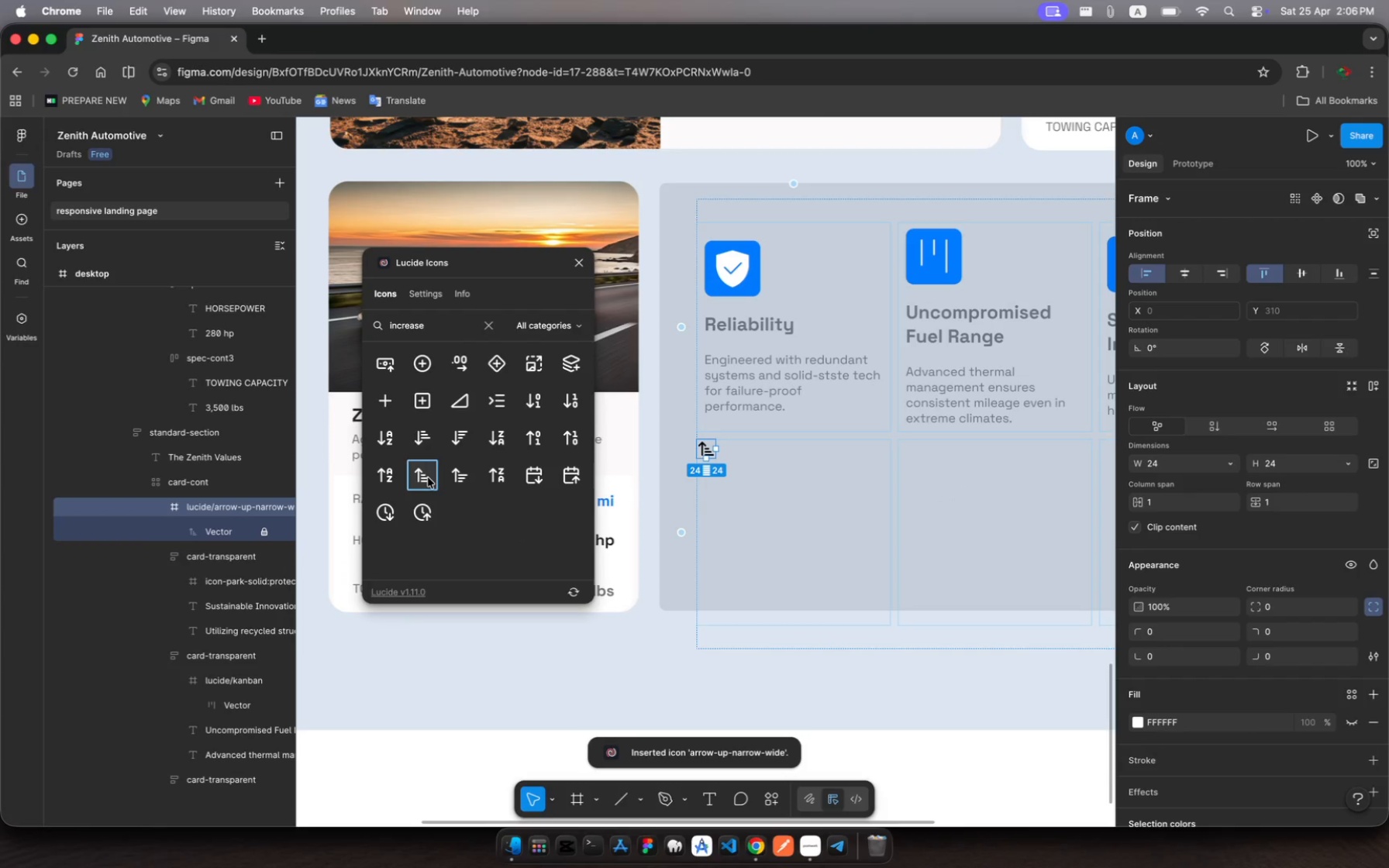 
left_click([581, 271])
 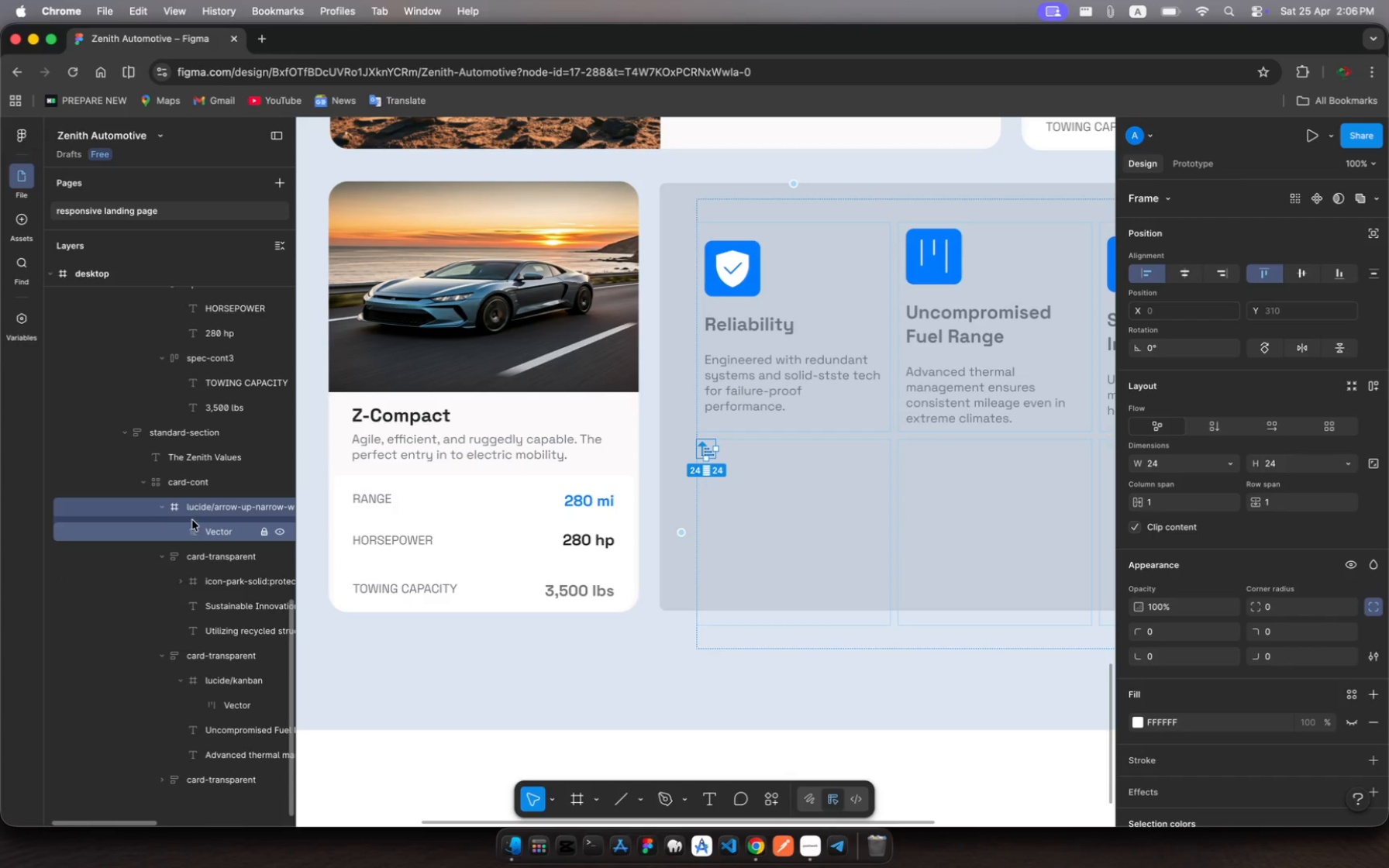 
left_click([193, 515])
 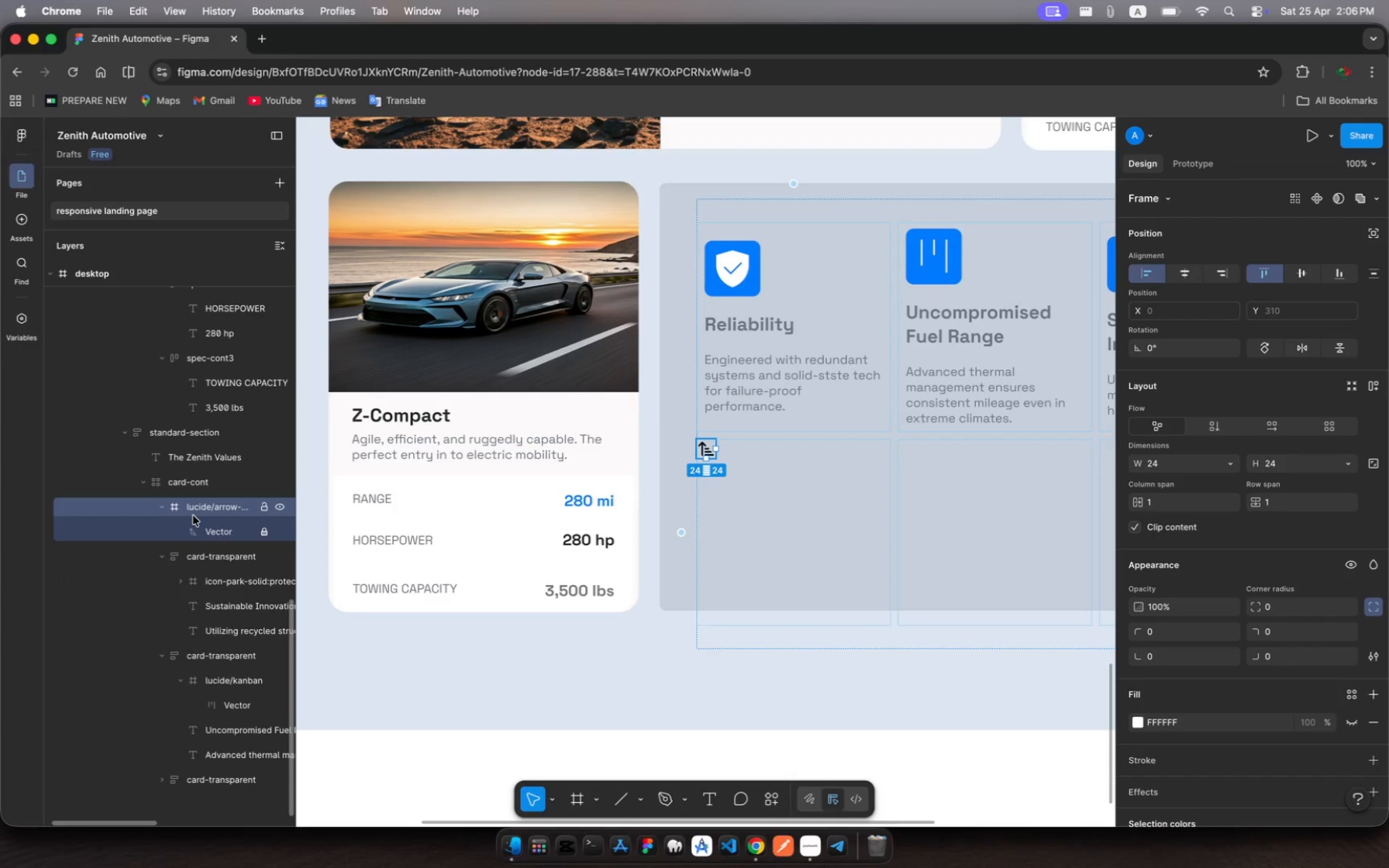 
left_click_drag(start_coordinate=[193, 515], to_coordinate=[233, 781])
 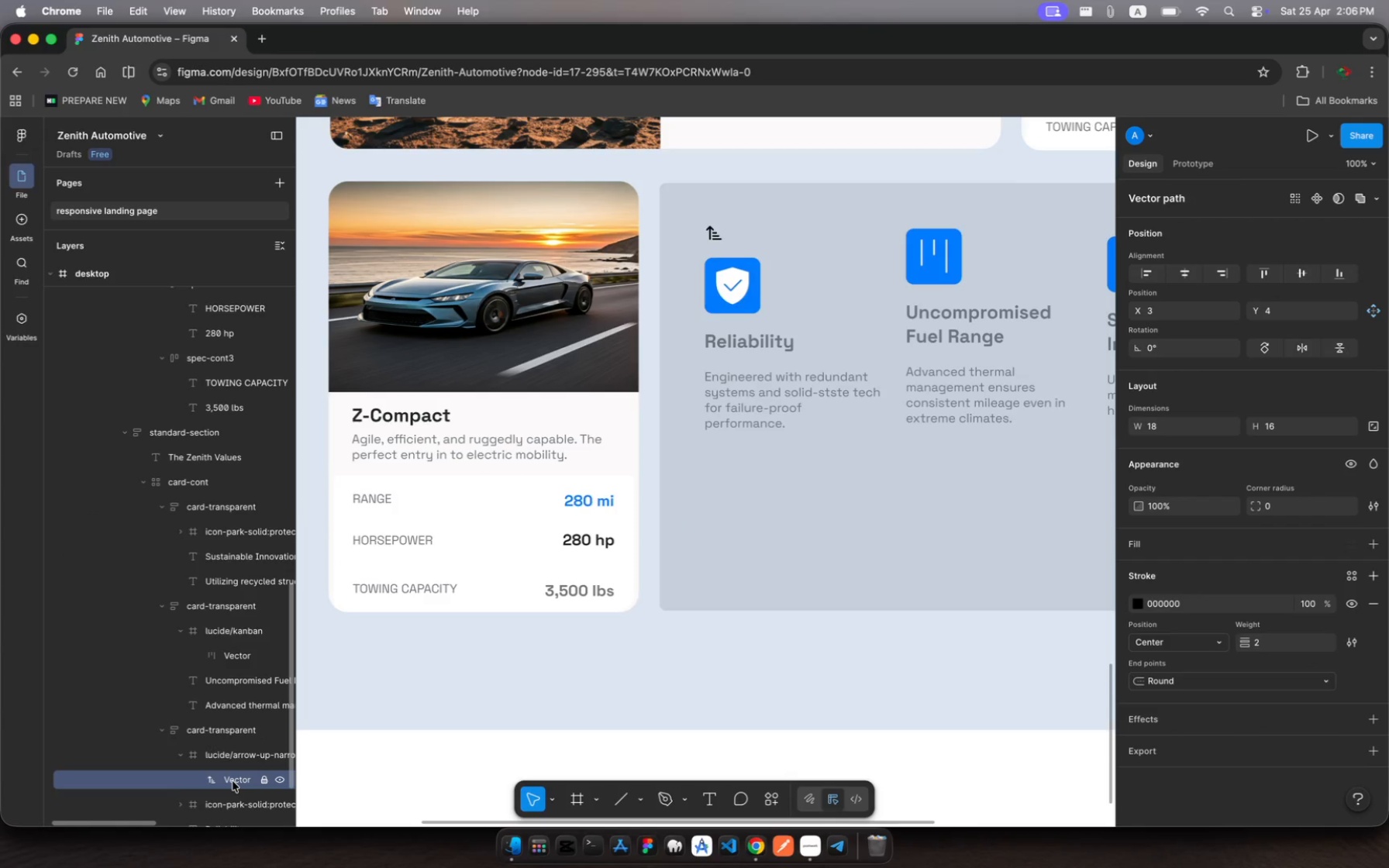 
scroll: coordinate [233, 781], scroll_direction: down, amount: 4.0
 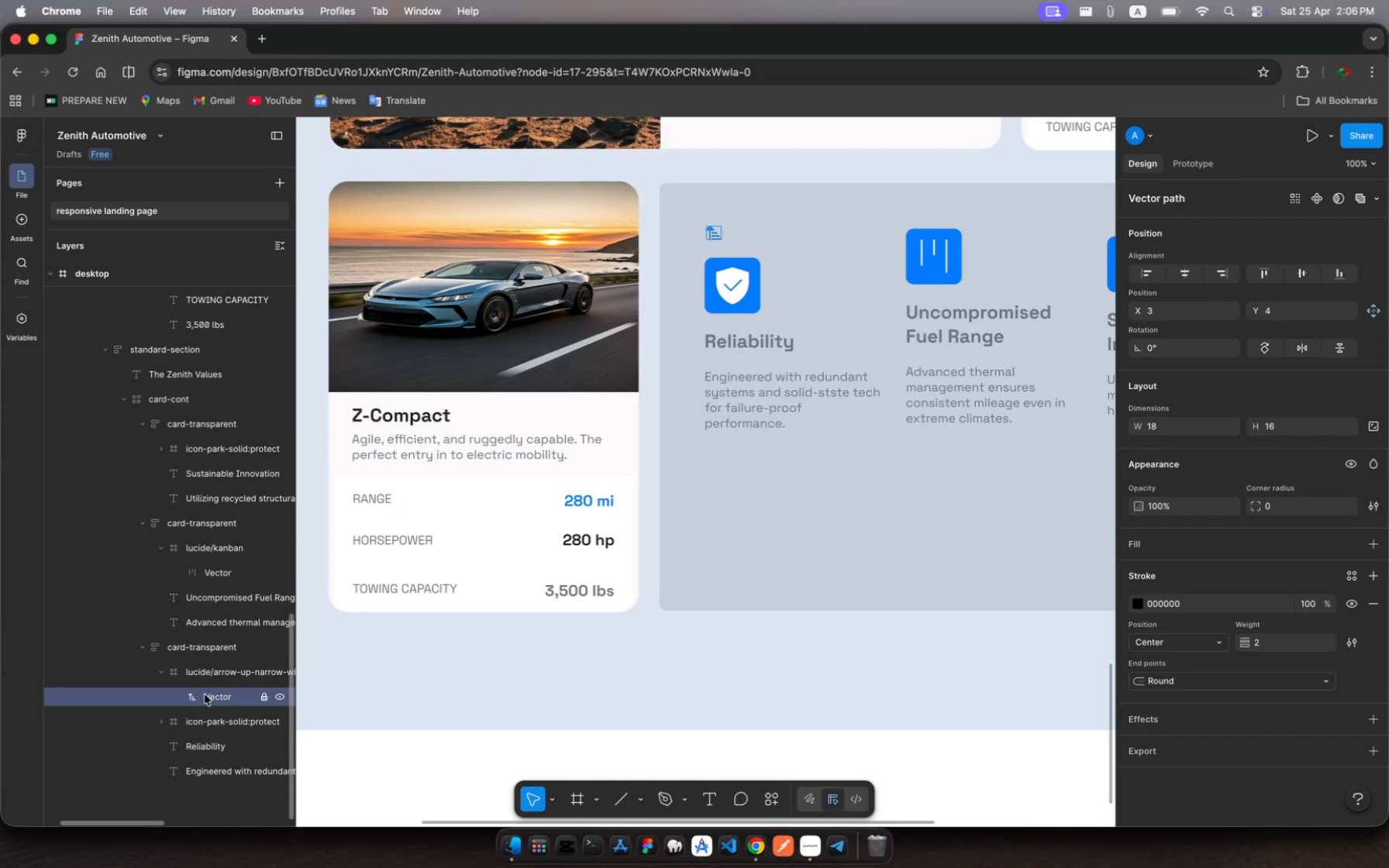 
left_click_drag(start_coordinate=[205, 696], to_coordinate=[210, 704])
 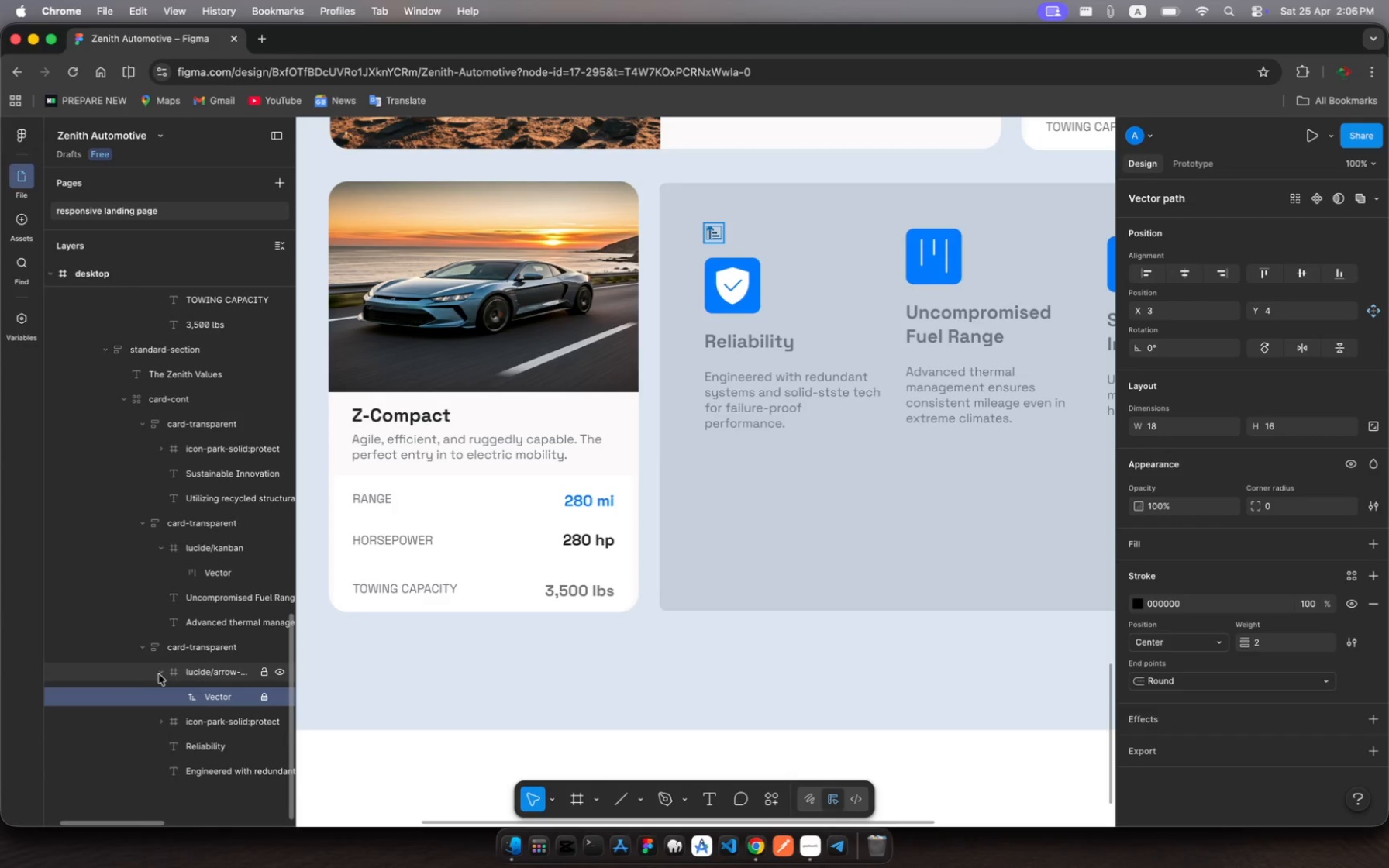 
left_click([160, 673])
 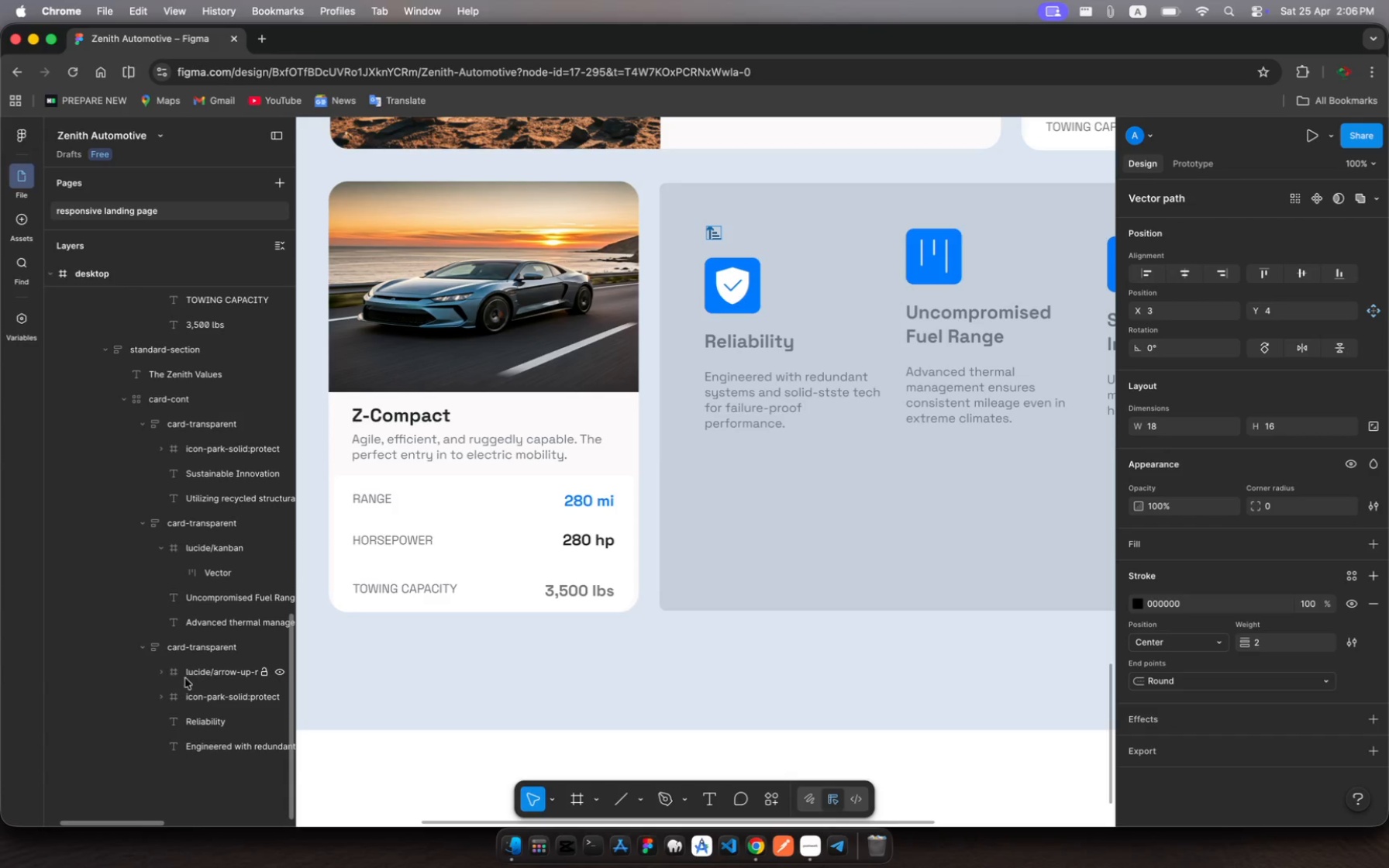 
left_click([208, 678])
 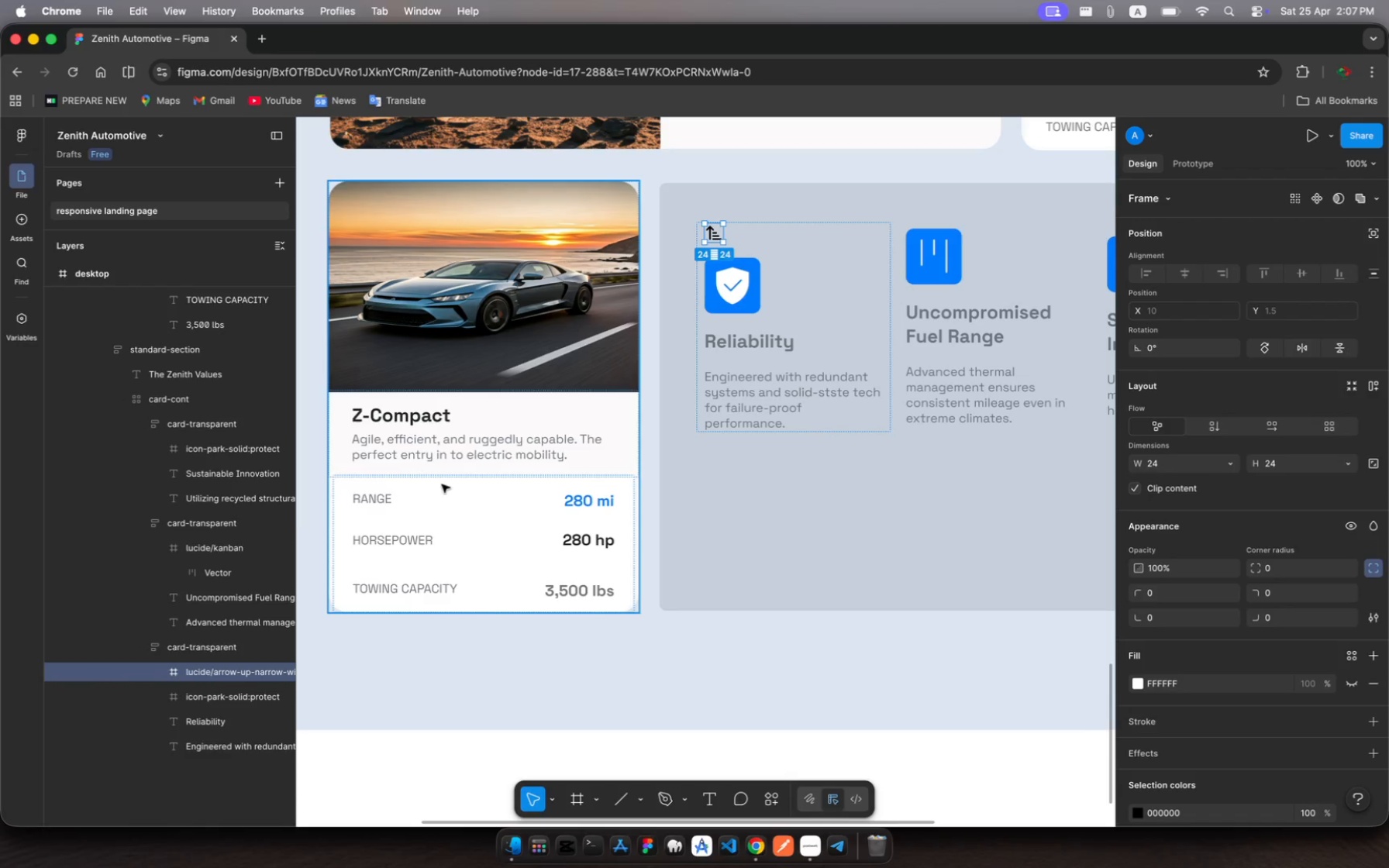 
scroll: coordinate [710, 448], scroll_direction: up, amount: 3.0
 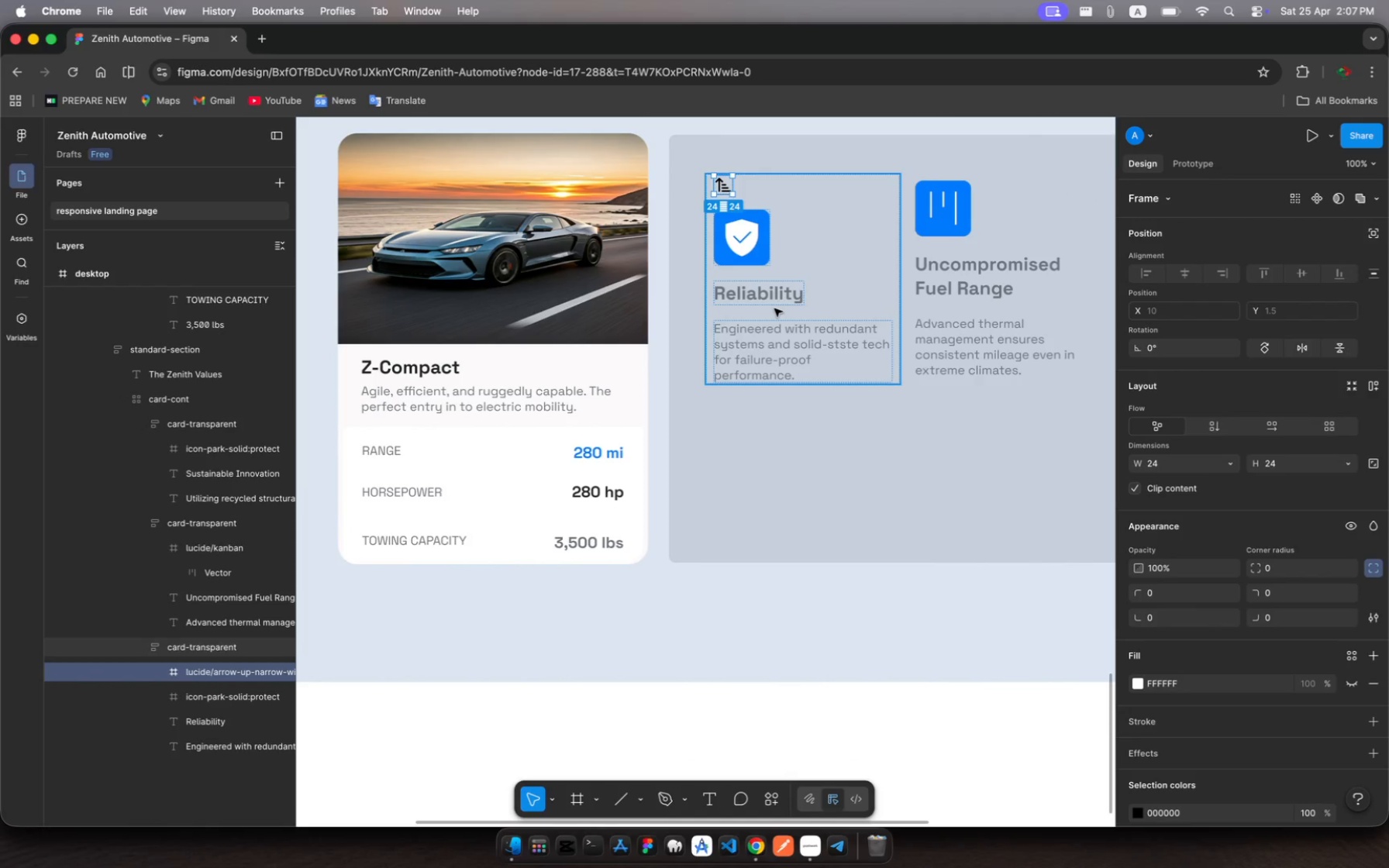 
left_click([774, 308])
 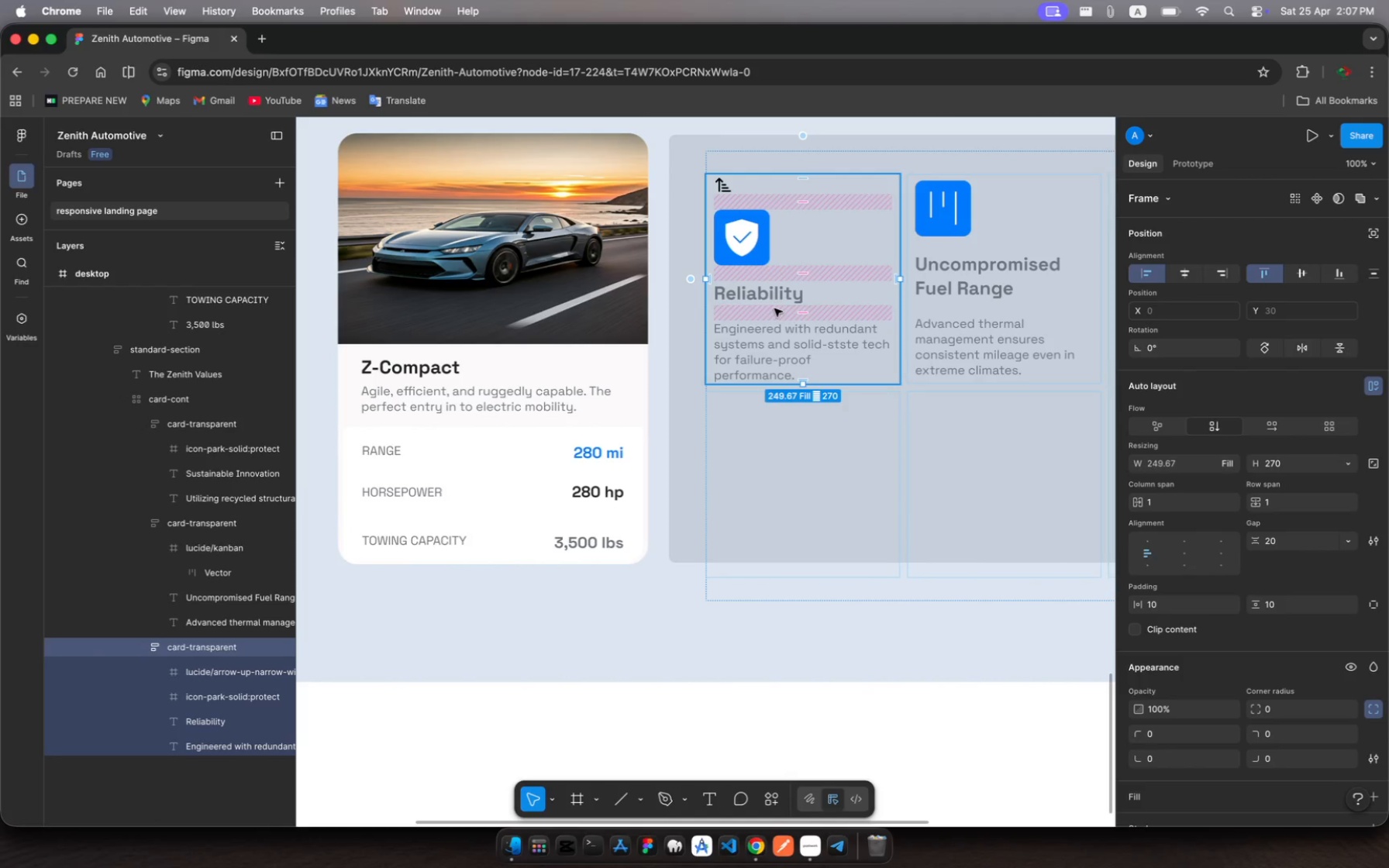 
left_click([865, 318])
 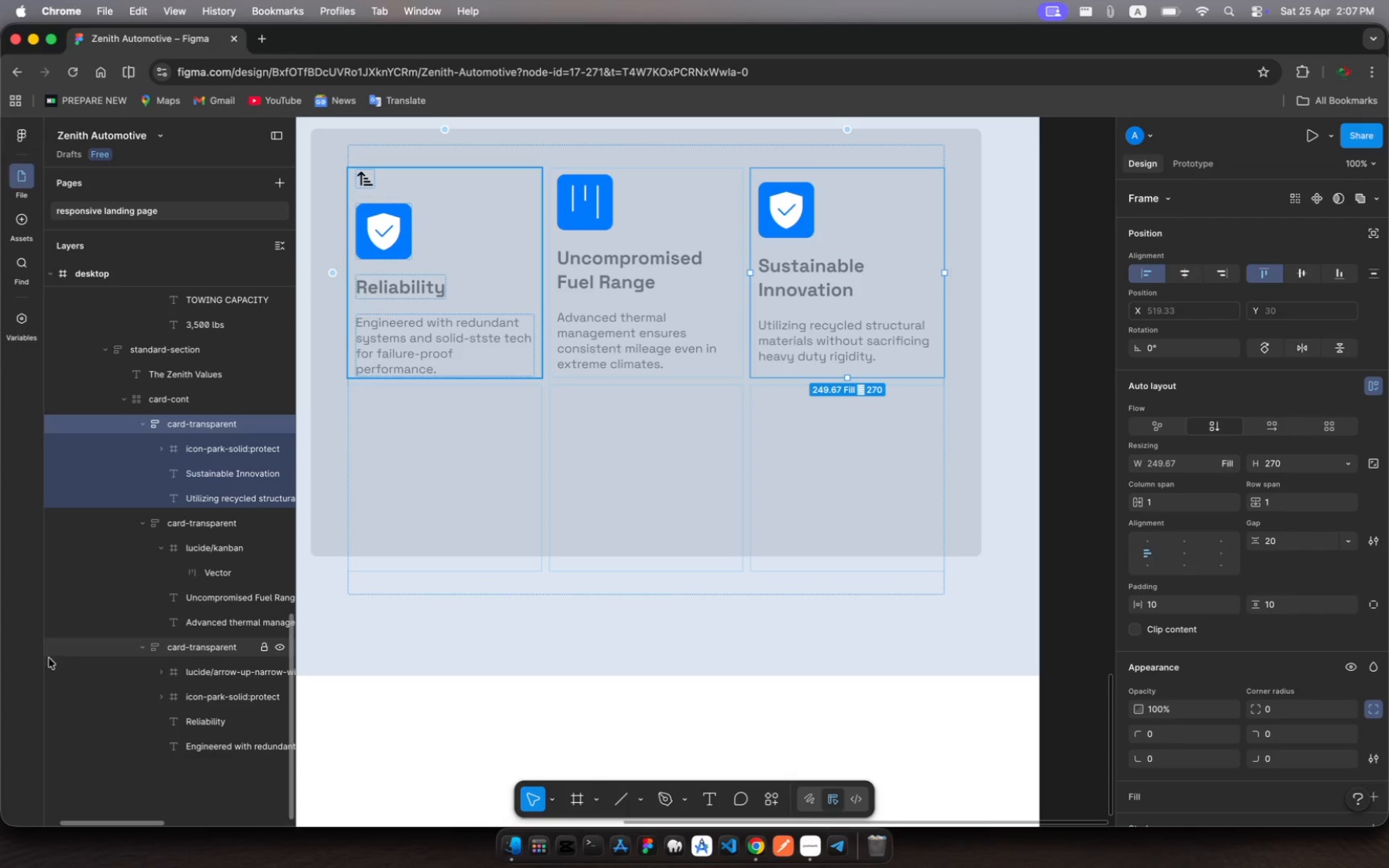 
scroll: coordinate [819, 327], scroll_direction: down, amount: 21.0
 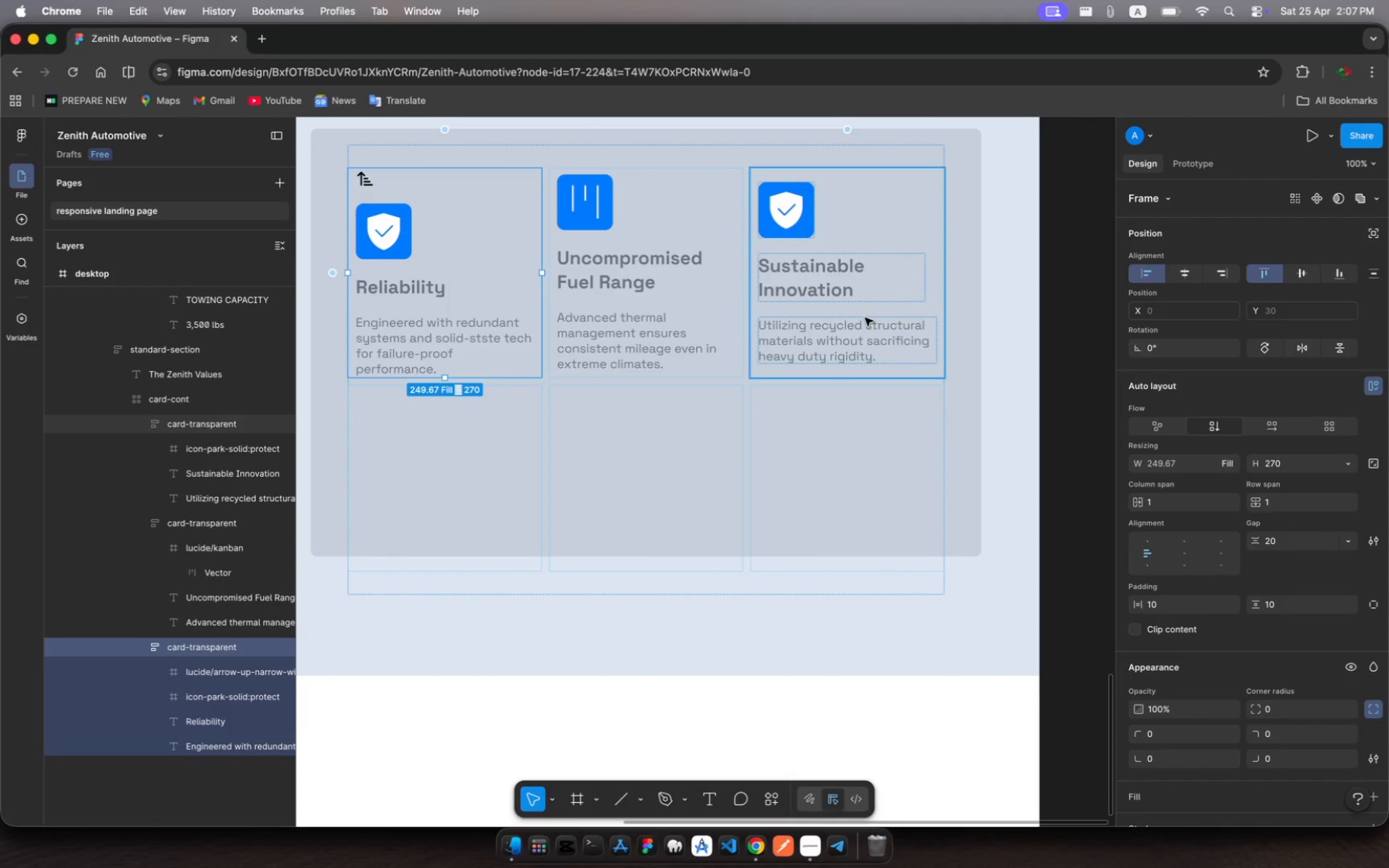 
left_click([198, 677])
 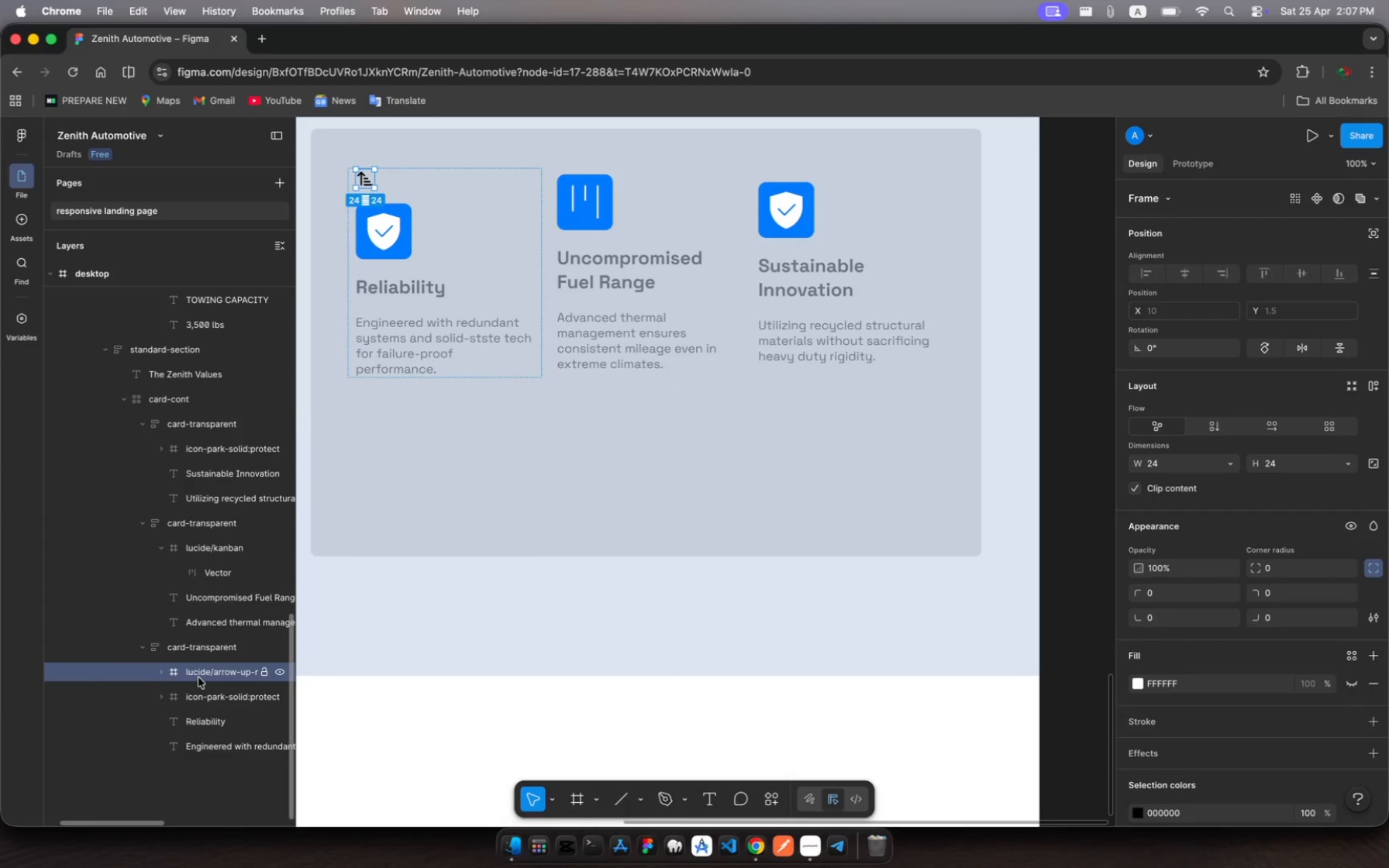 
key(Meta+X)
 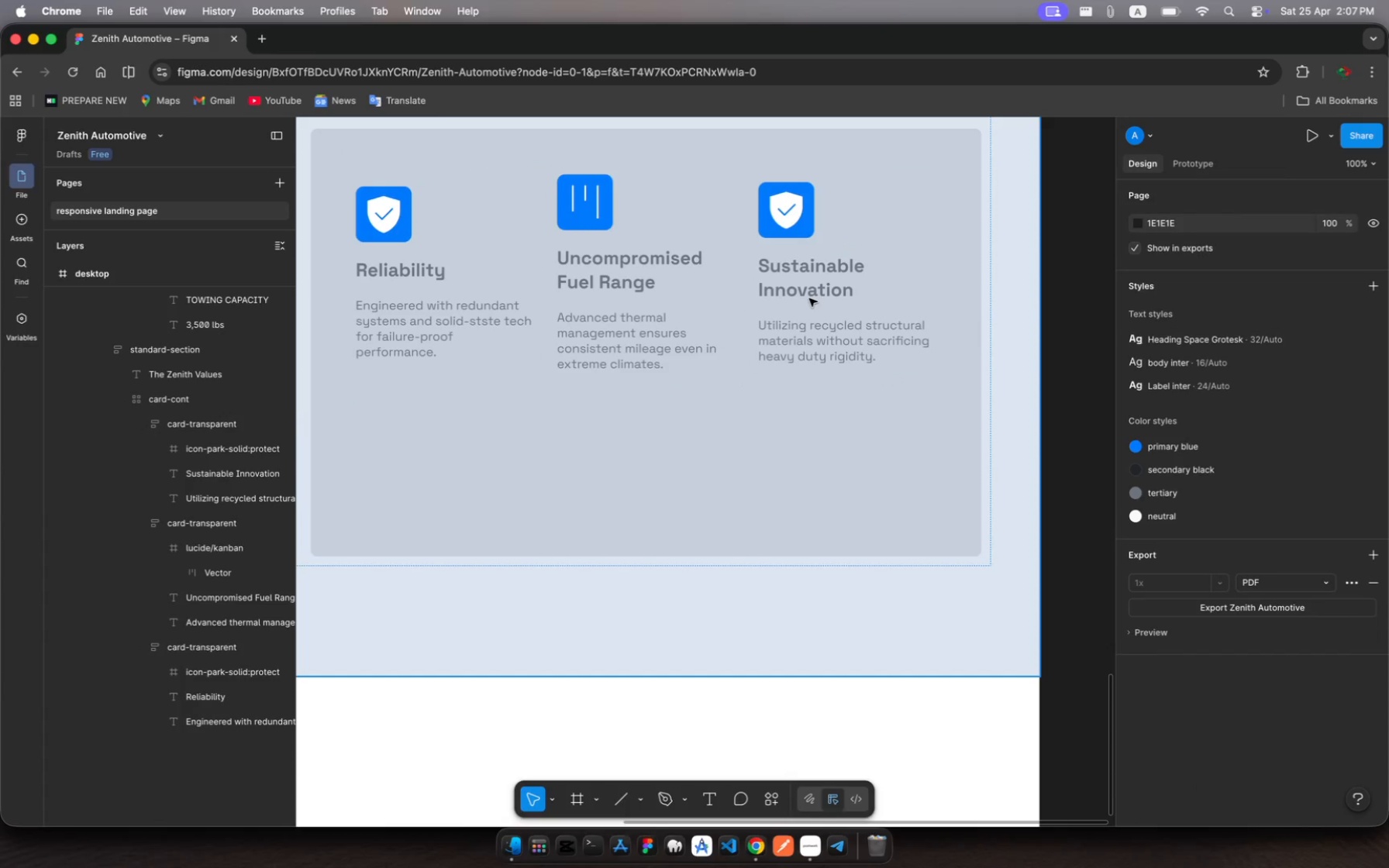 
double_click([812, 282])
 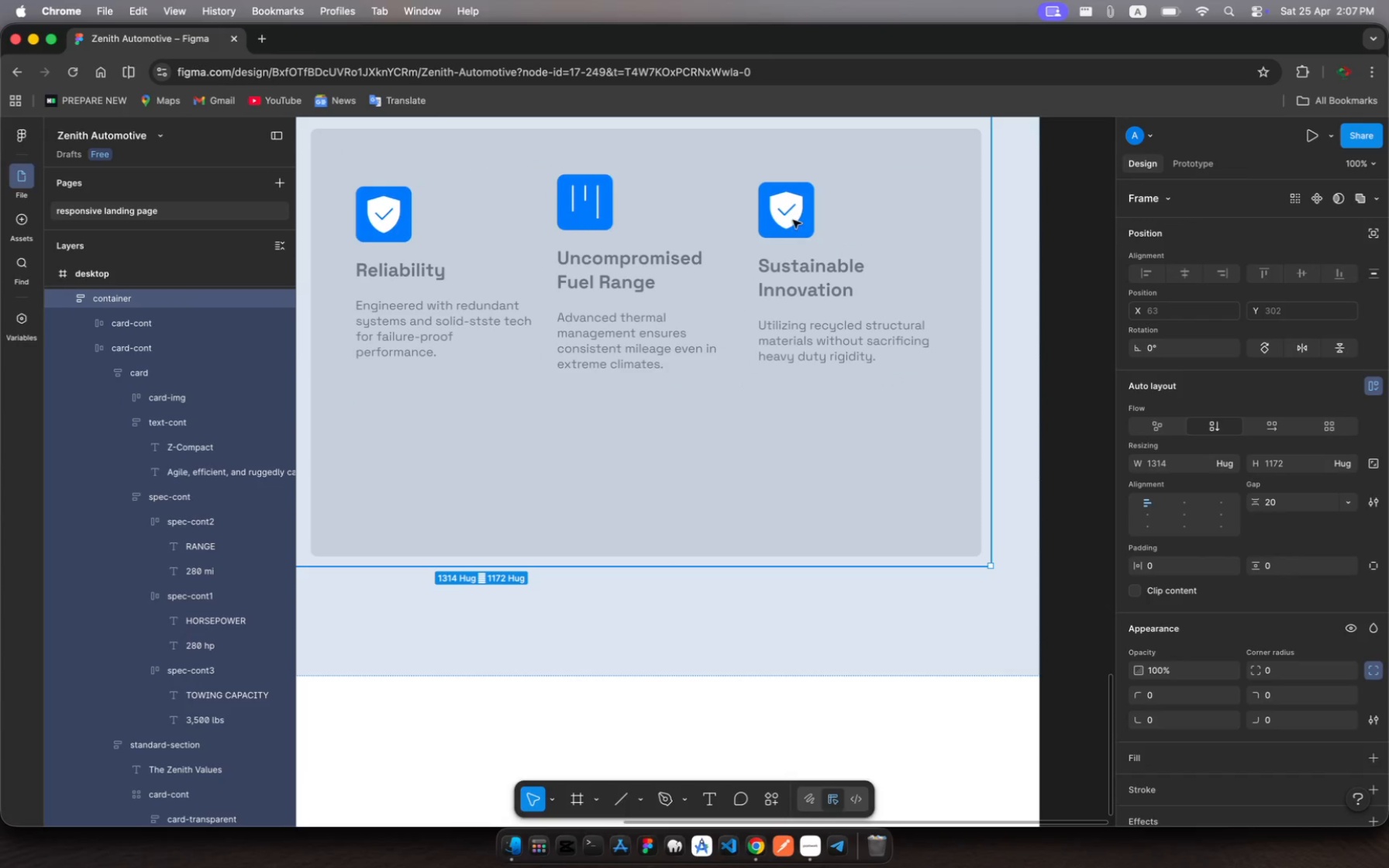 
double_click([793, 220])
 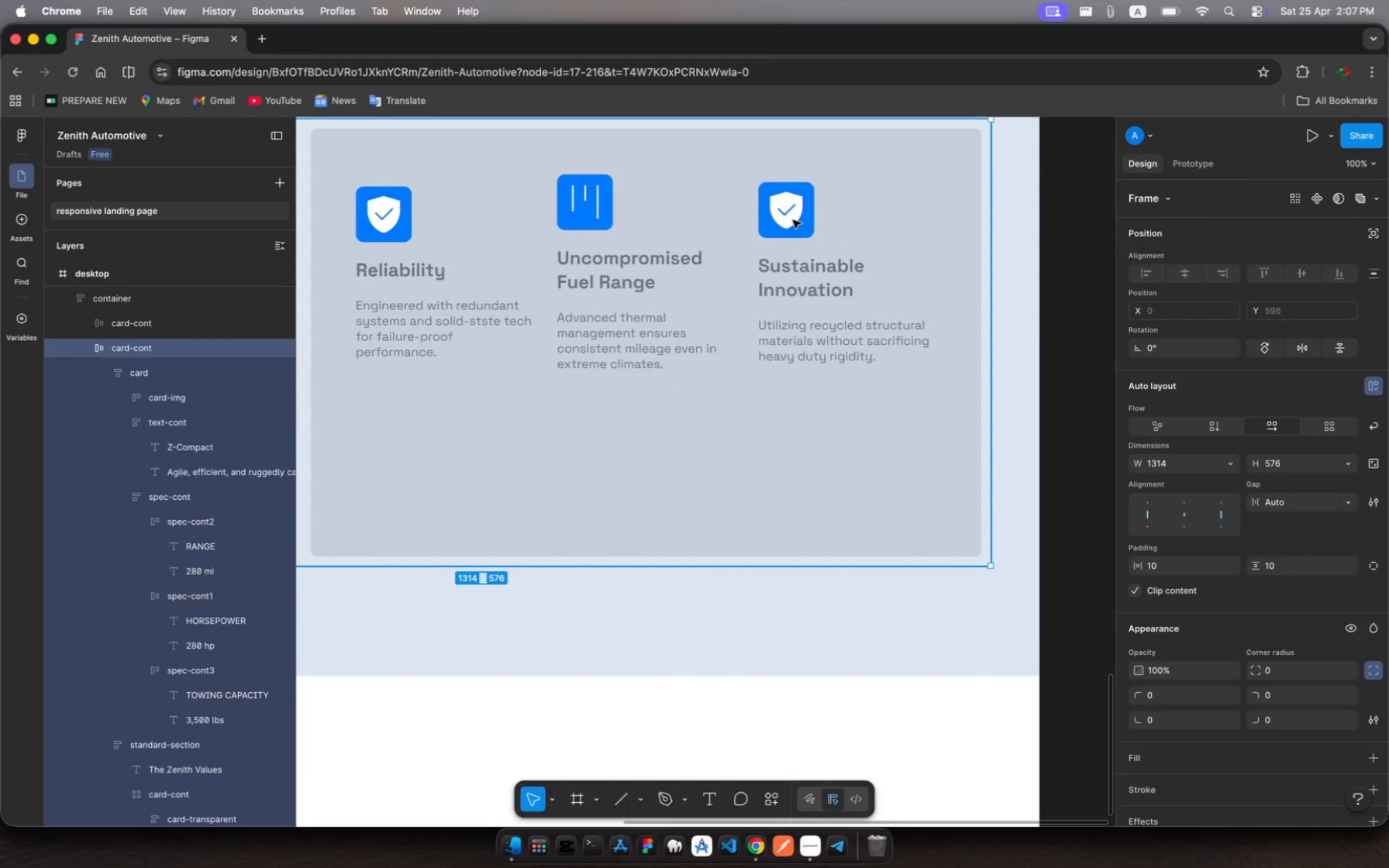 
triple_click([793, 220])
 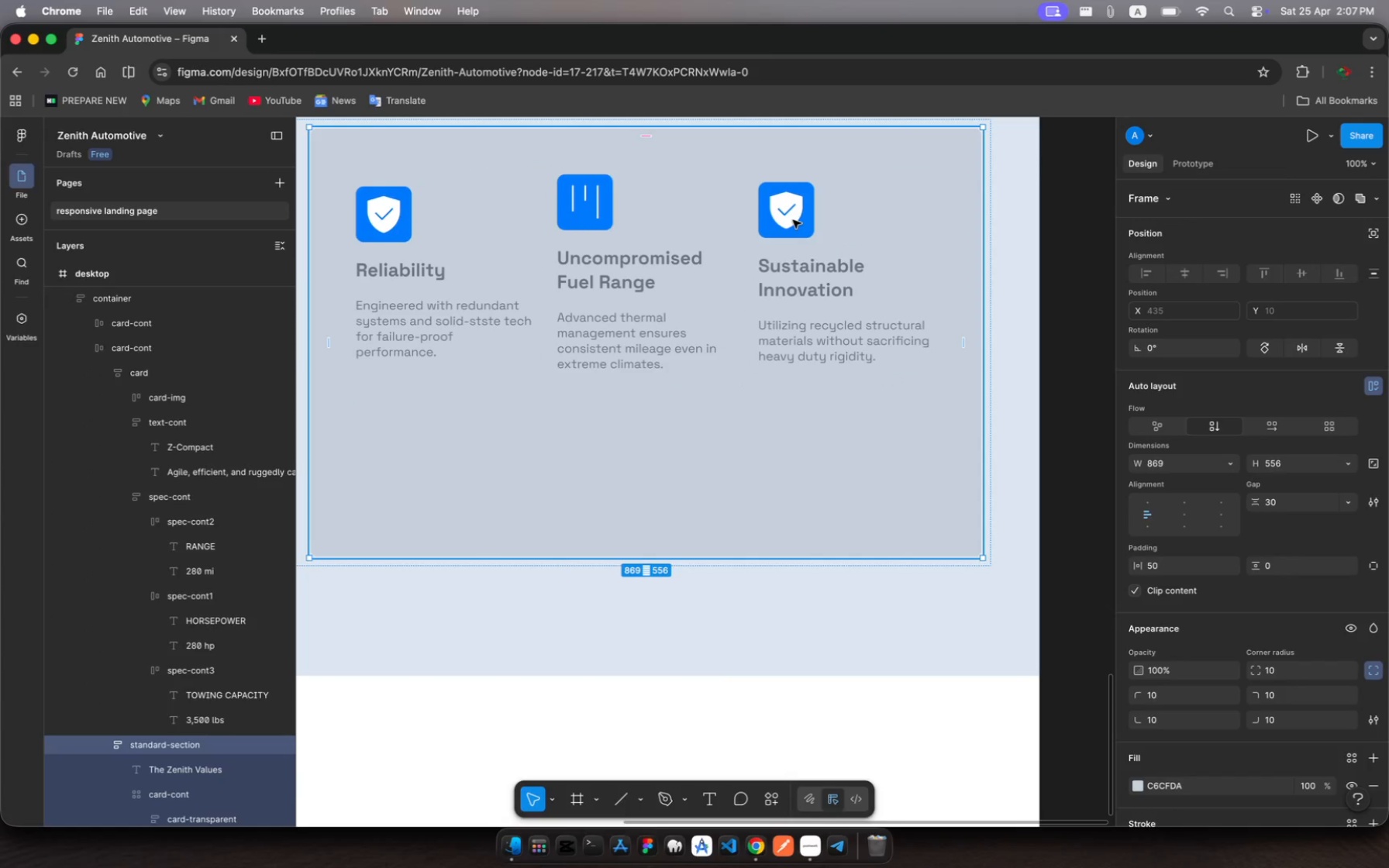 
left_click([793, 220])
 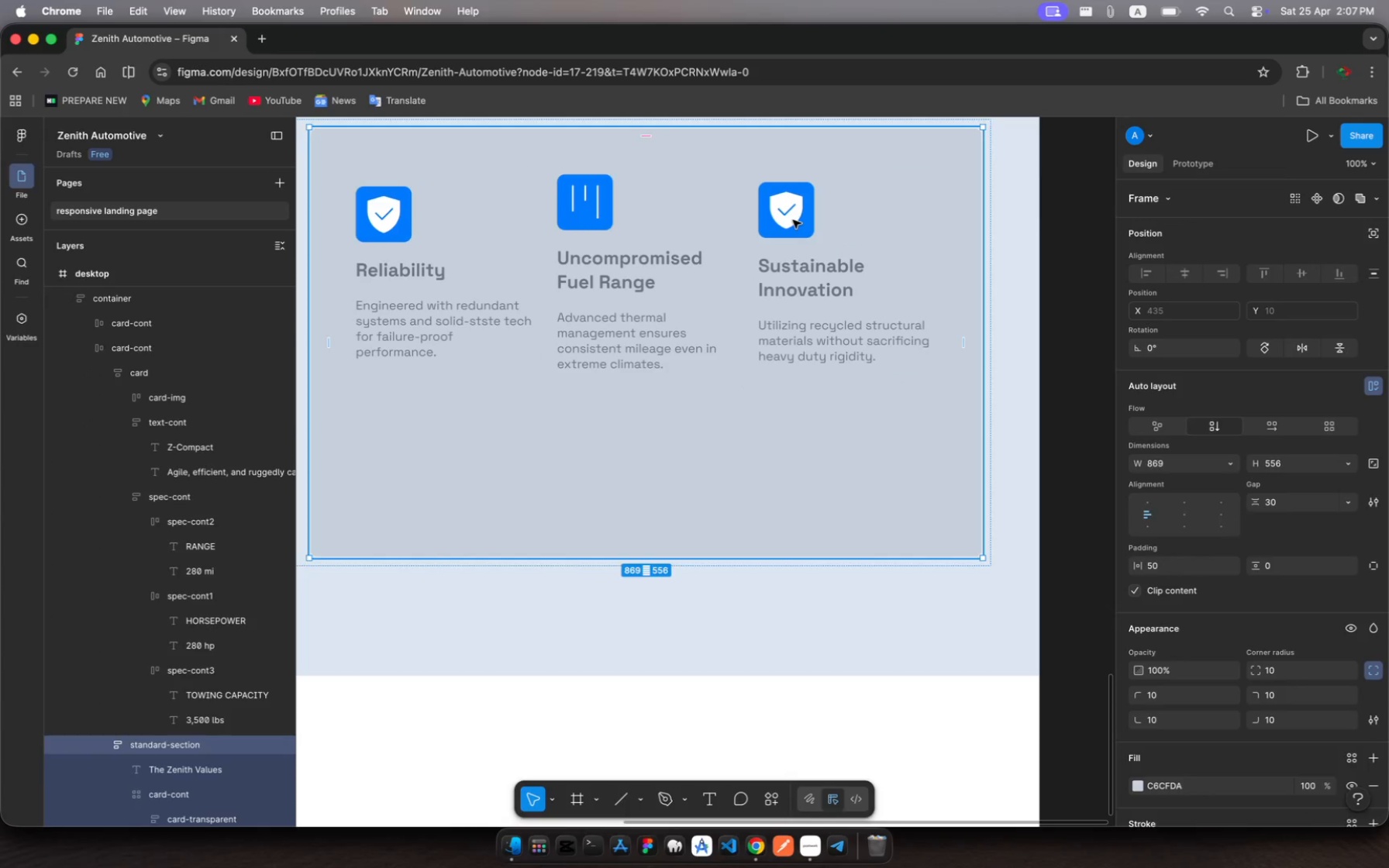 
left_click([793, 220])
 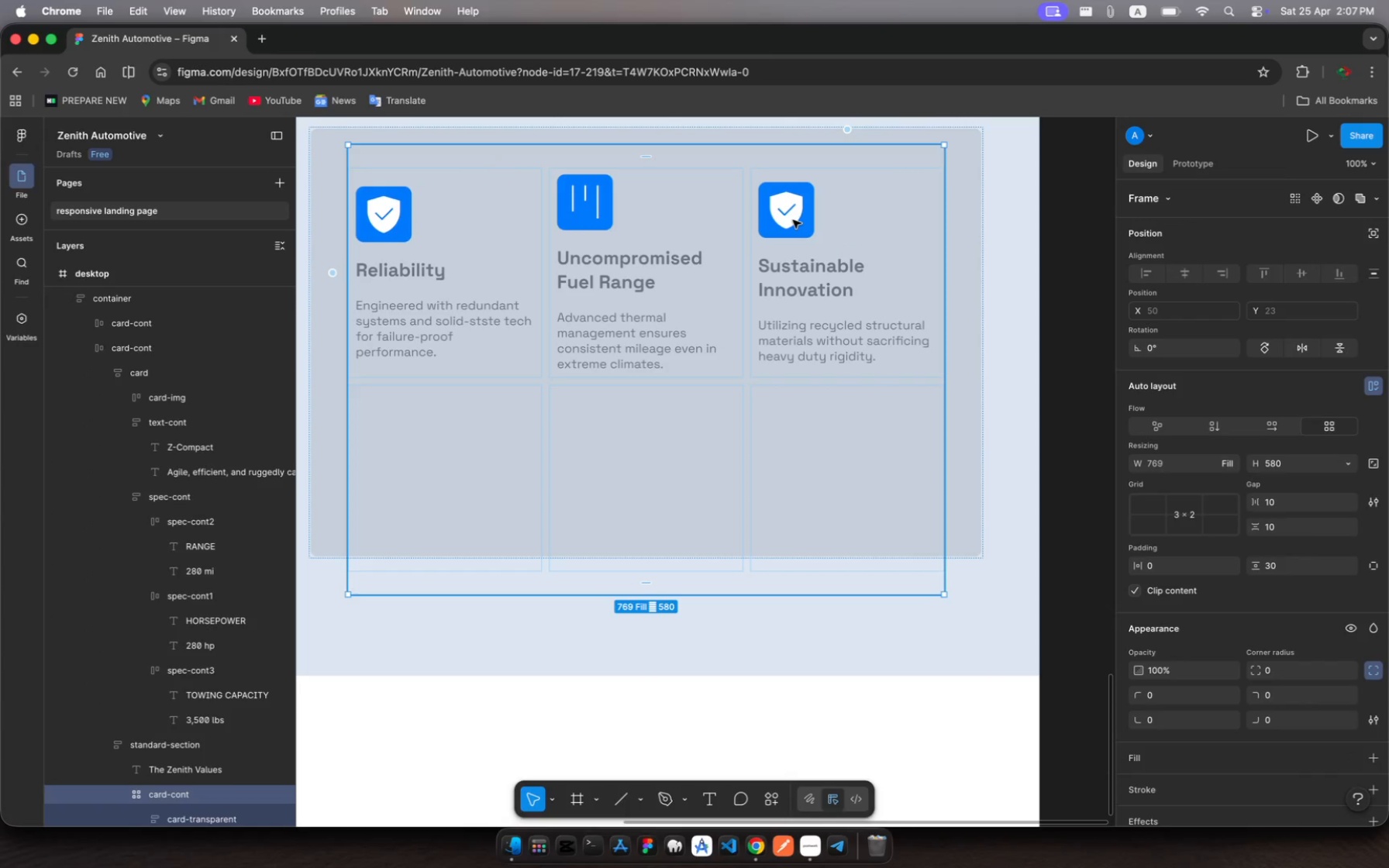 
left_click([793, 220])
 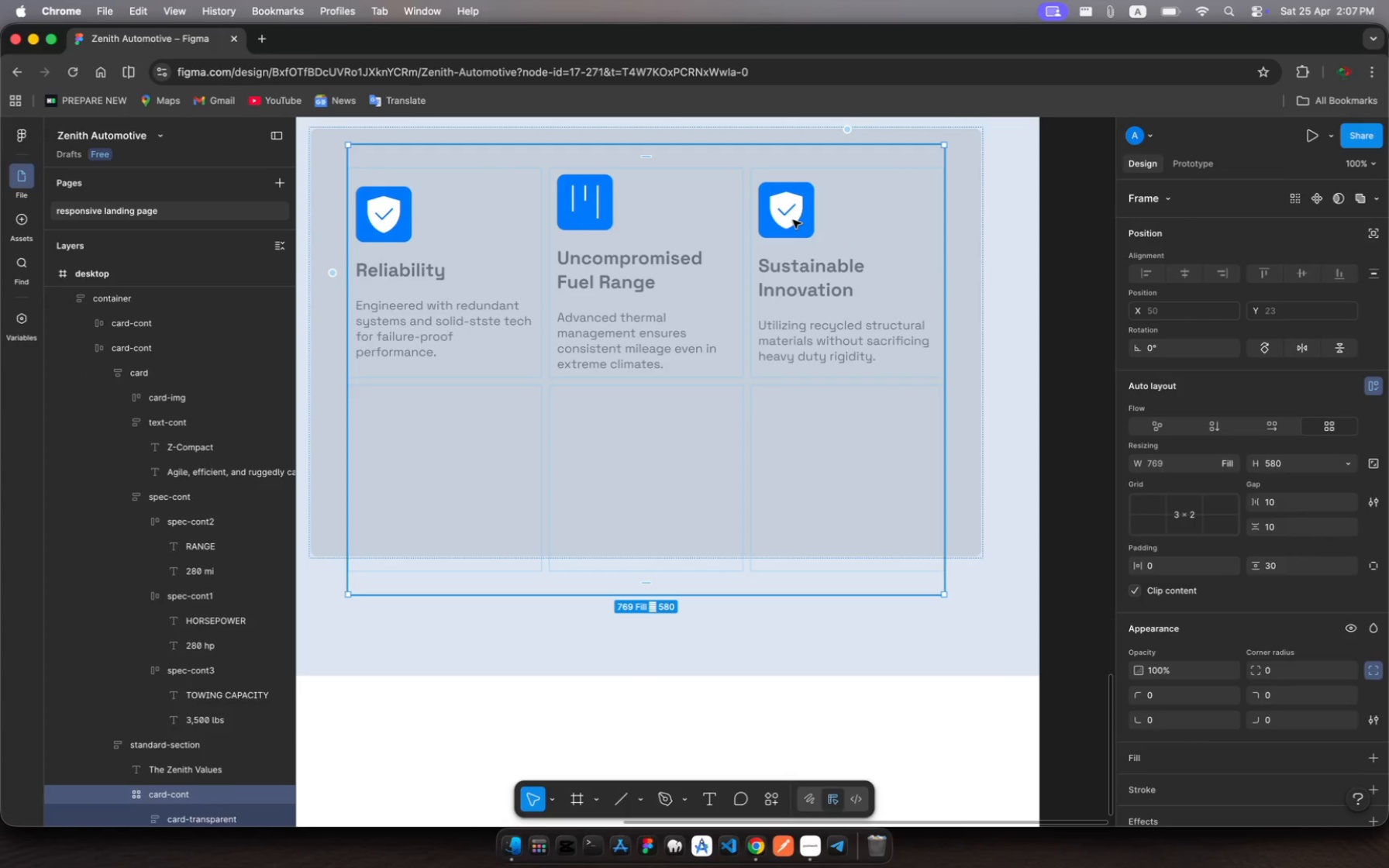 
left_click([793, 220])
 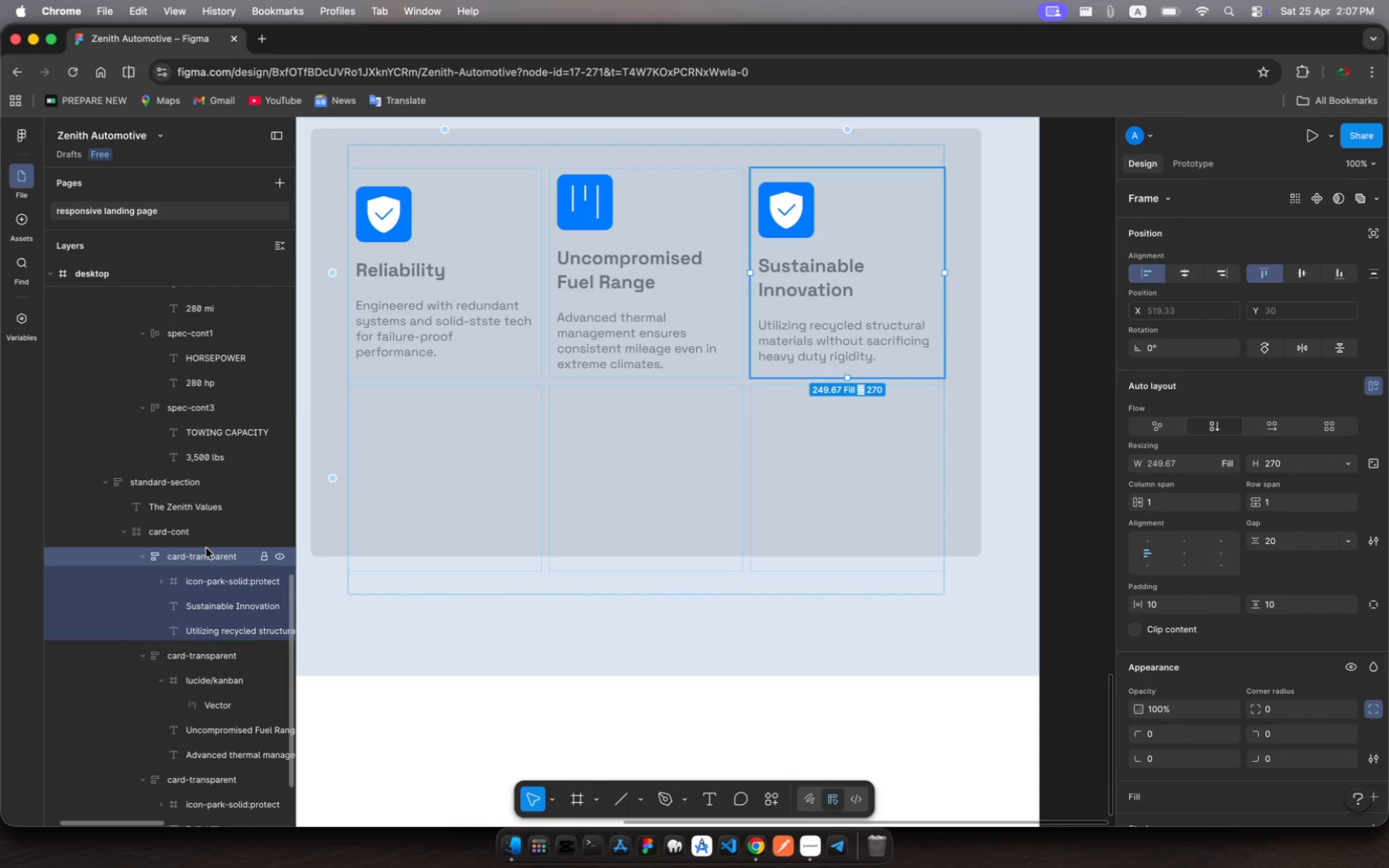 
left_click([202, 558])
 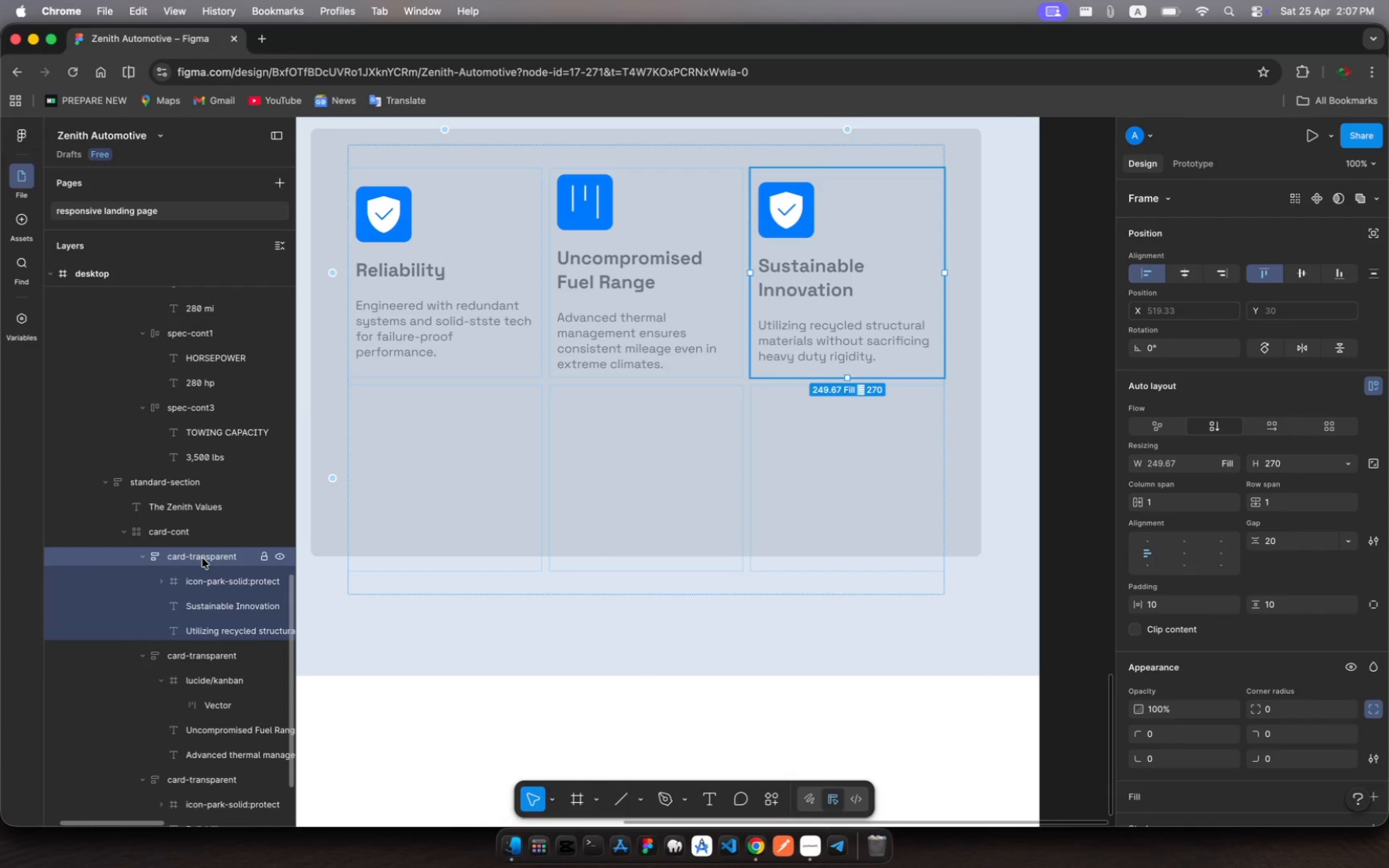 
key(Meta+V)
 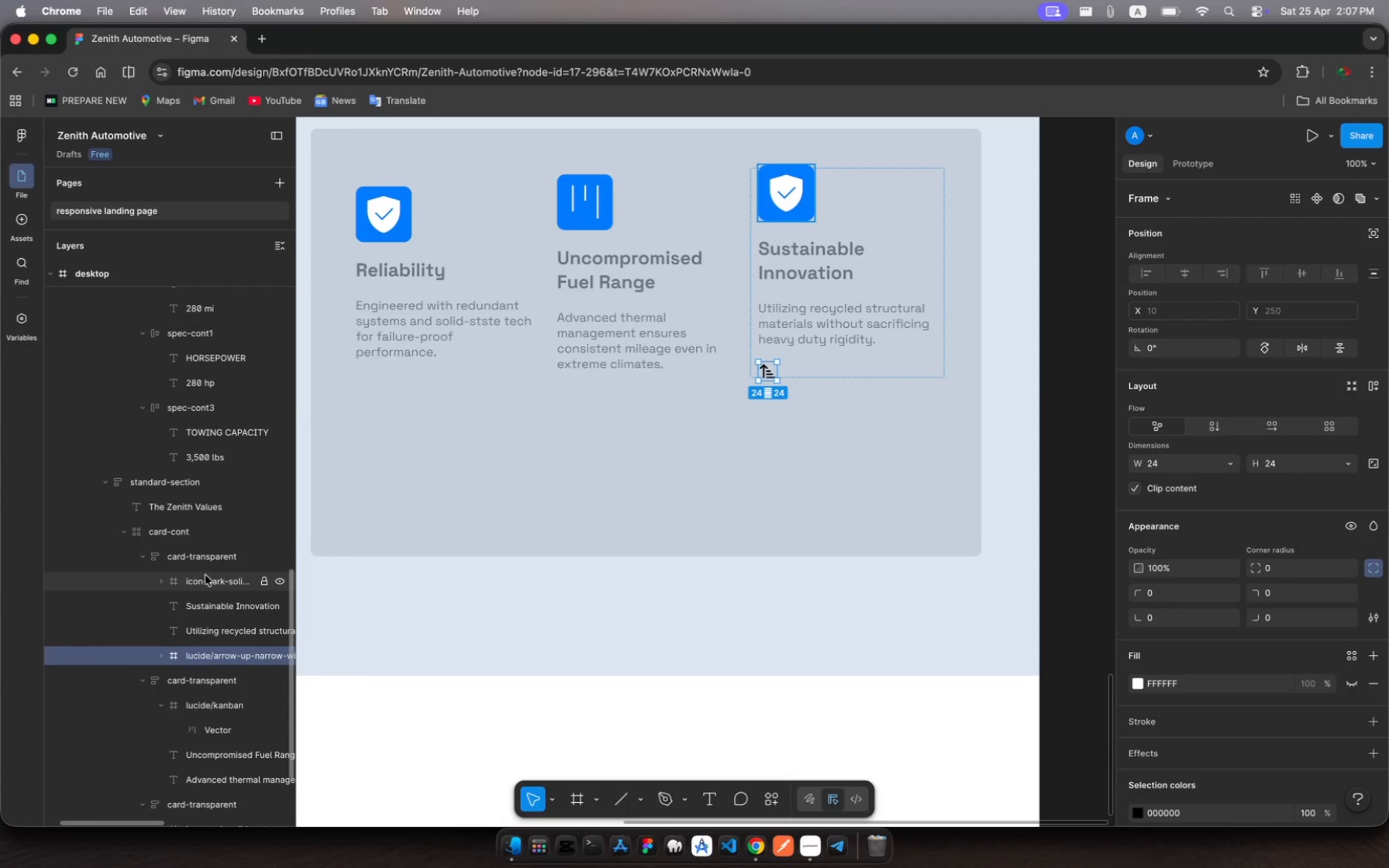 
left_click([205, 575])
 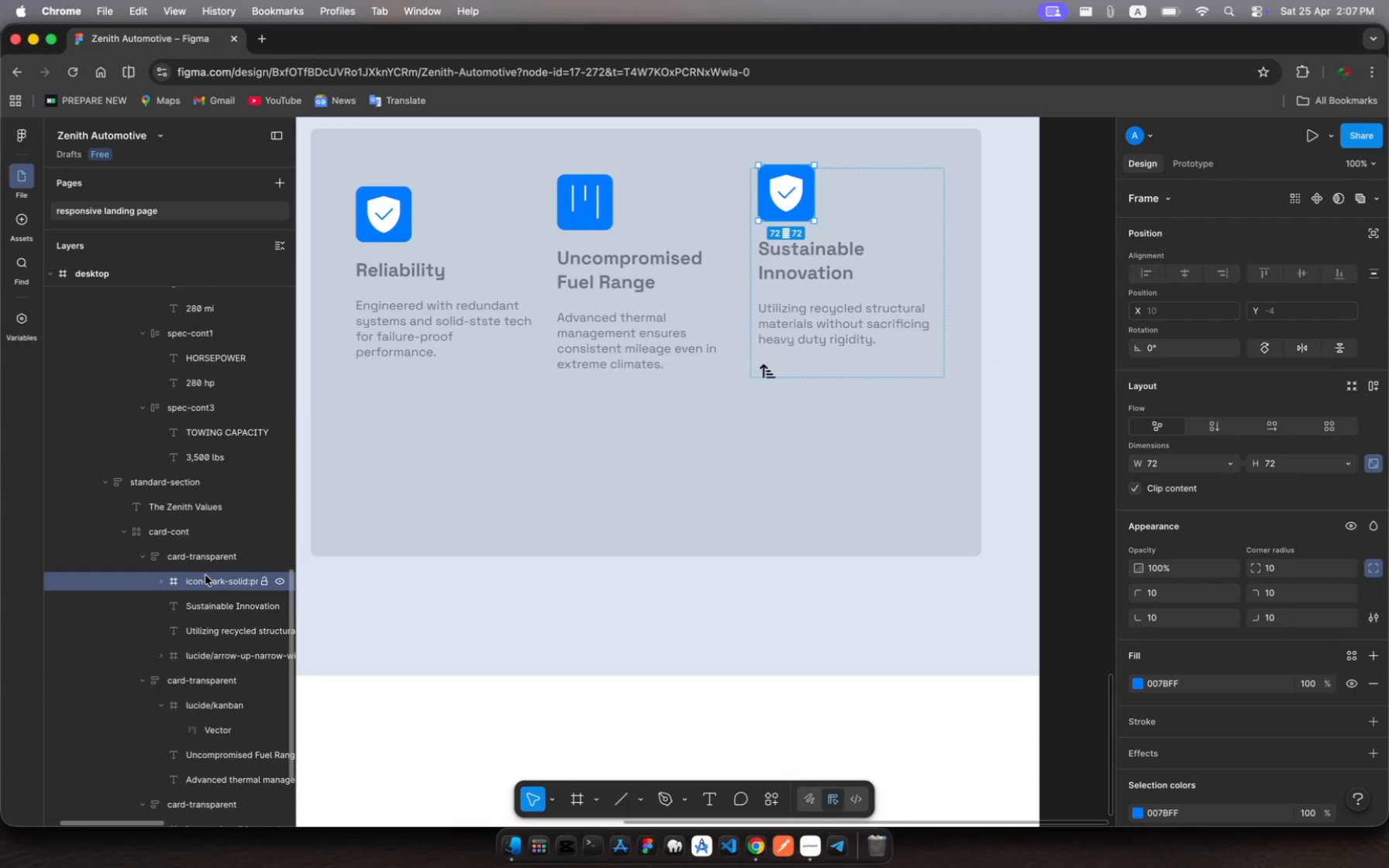 
key(Backspace)
 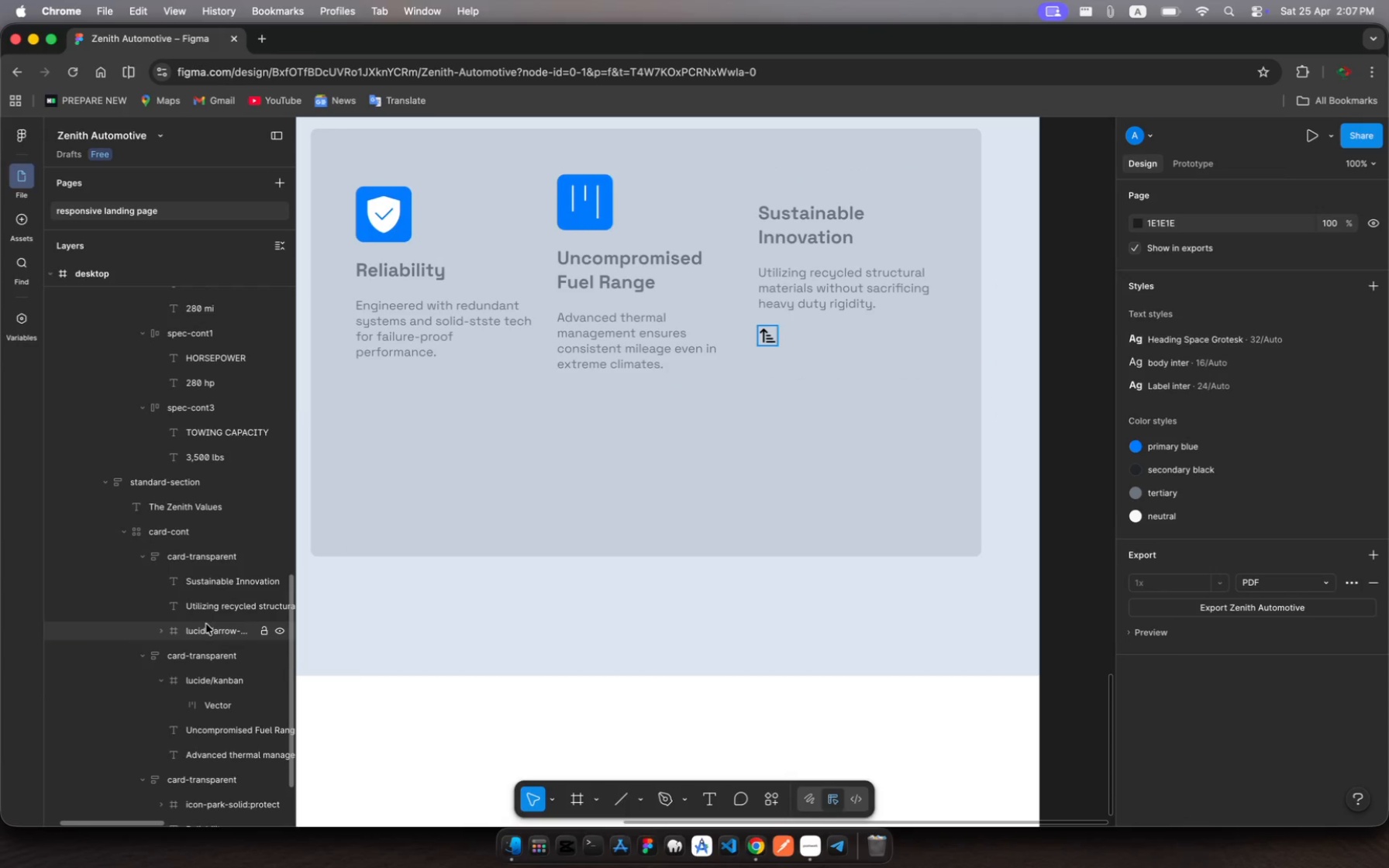 
left_click([206, 626])
 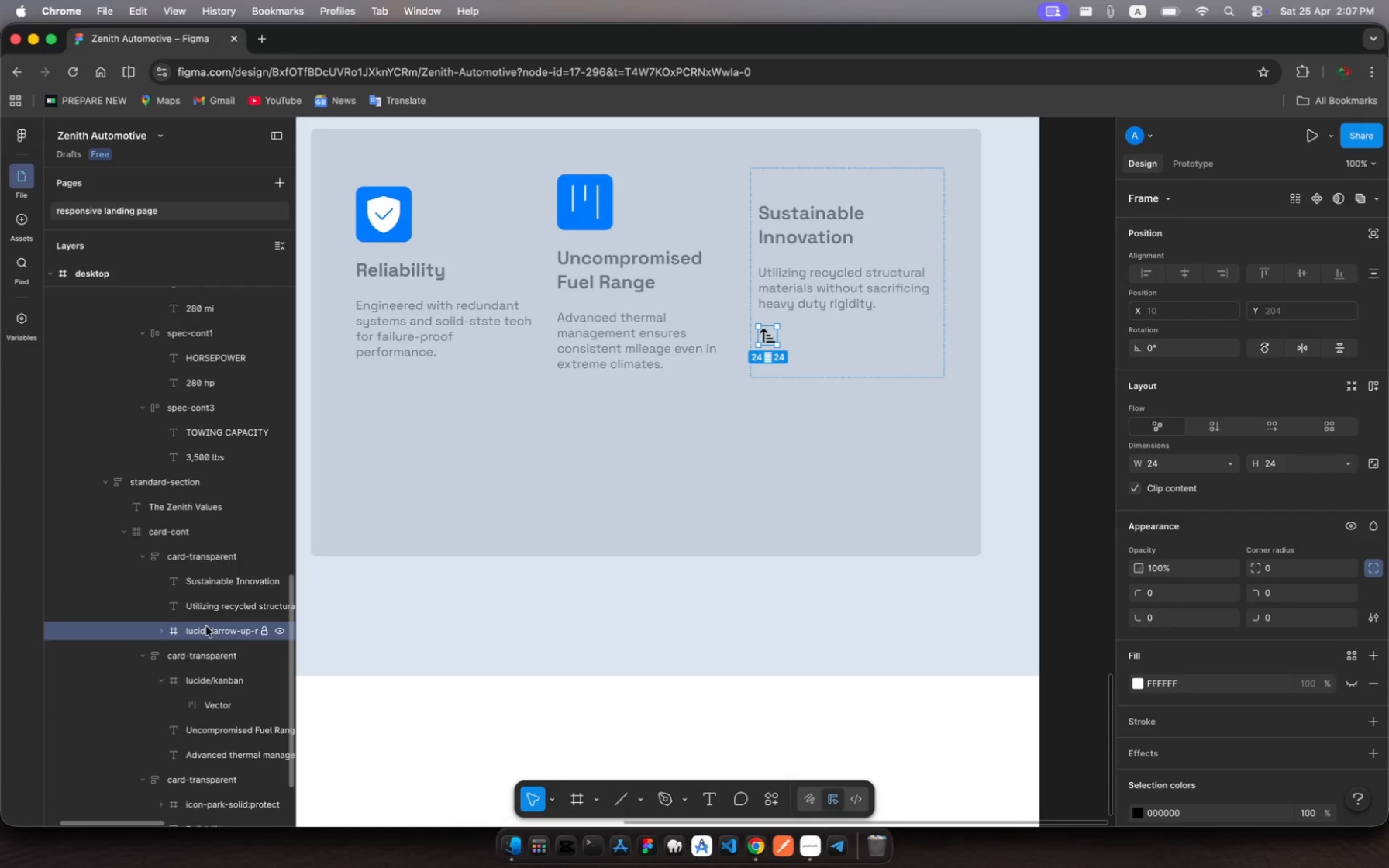 
left_click_drag(start_coordinate=[206, 626], to_coordinate=[219, 566])
 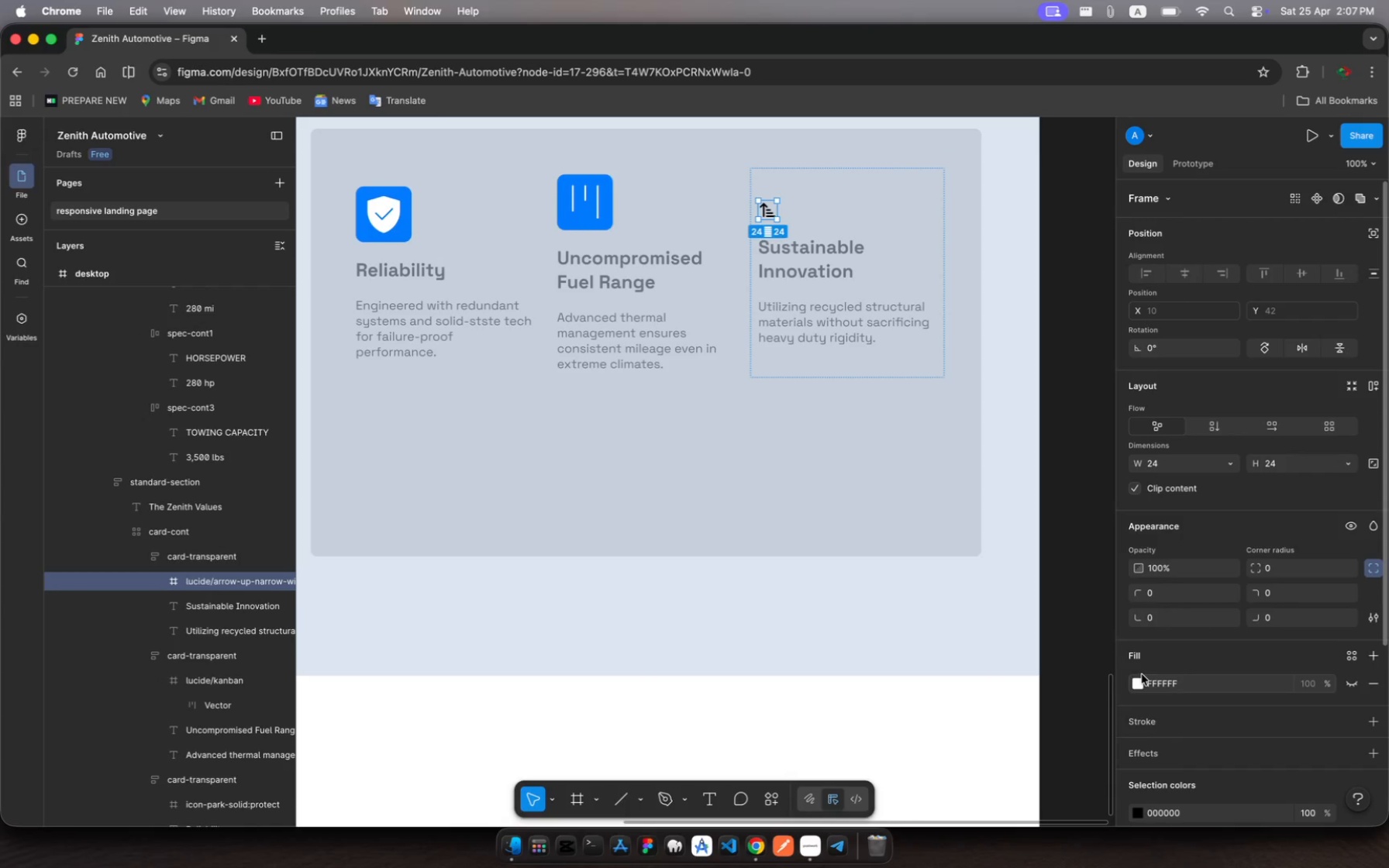 
left_click([1140, 683])
 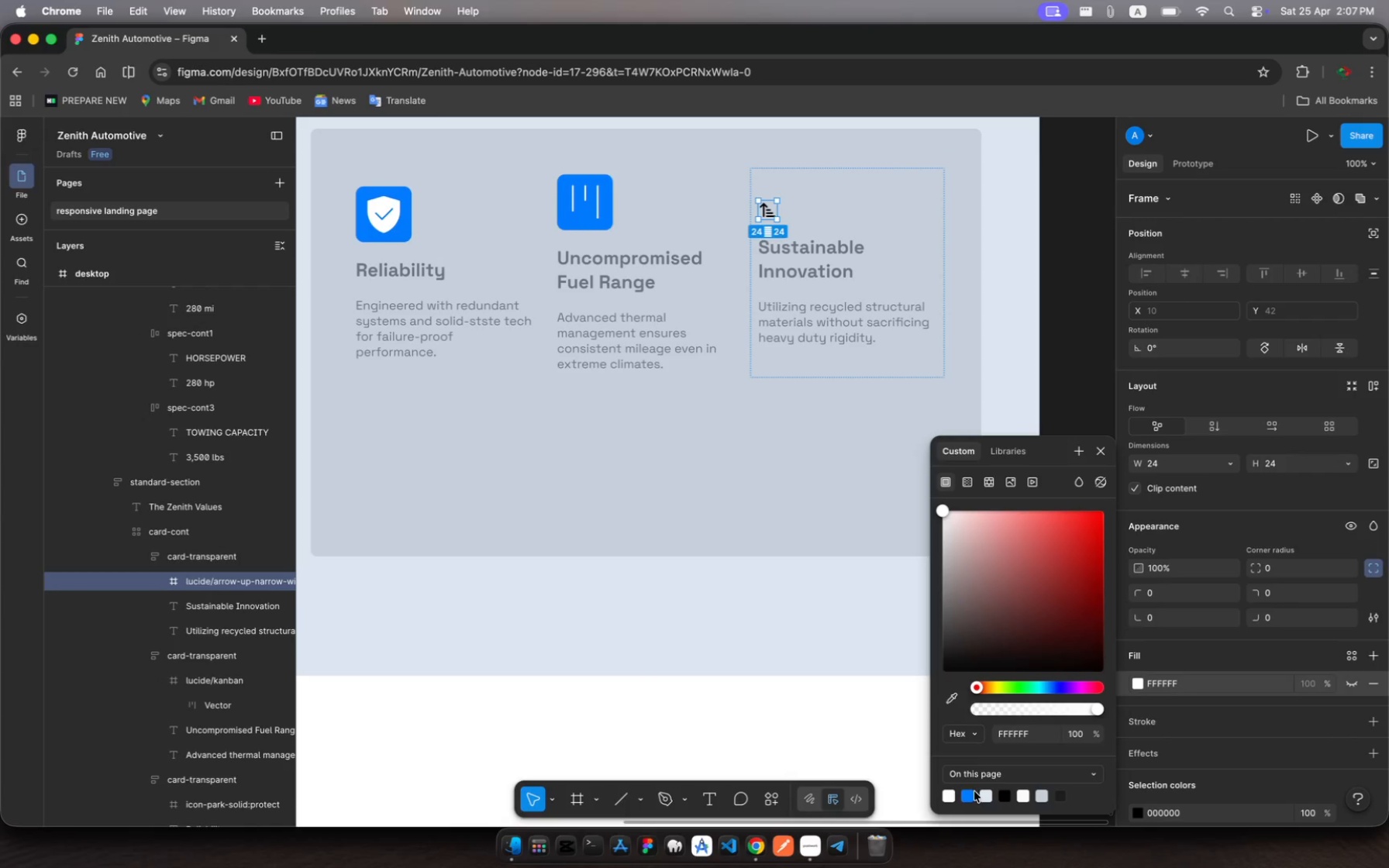 
left_click([967, 797])
 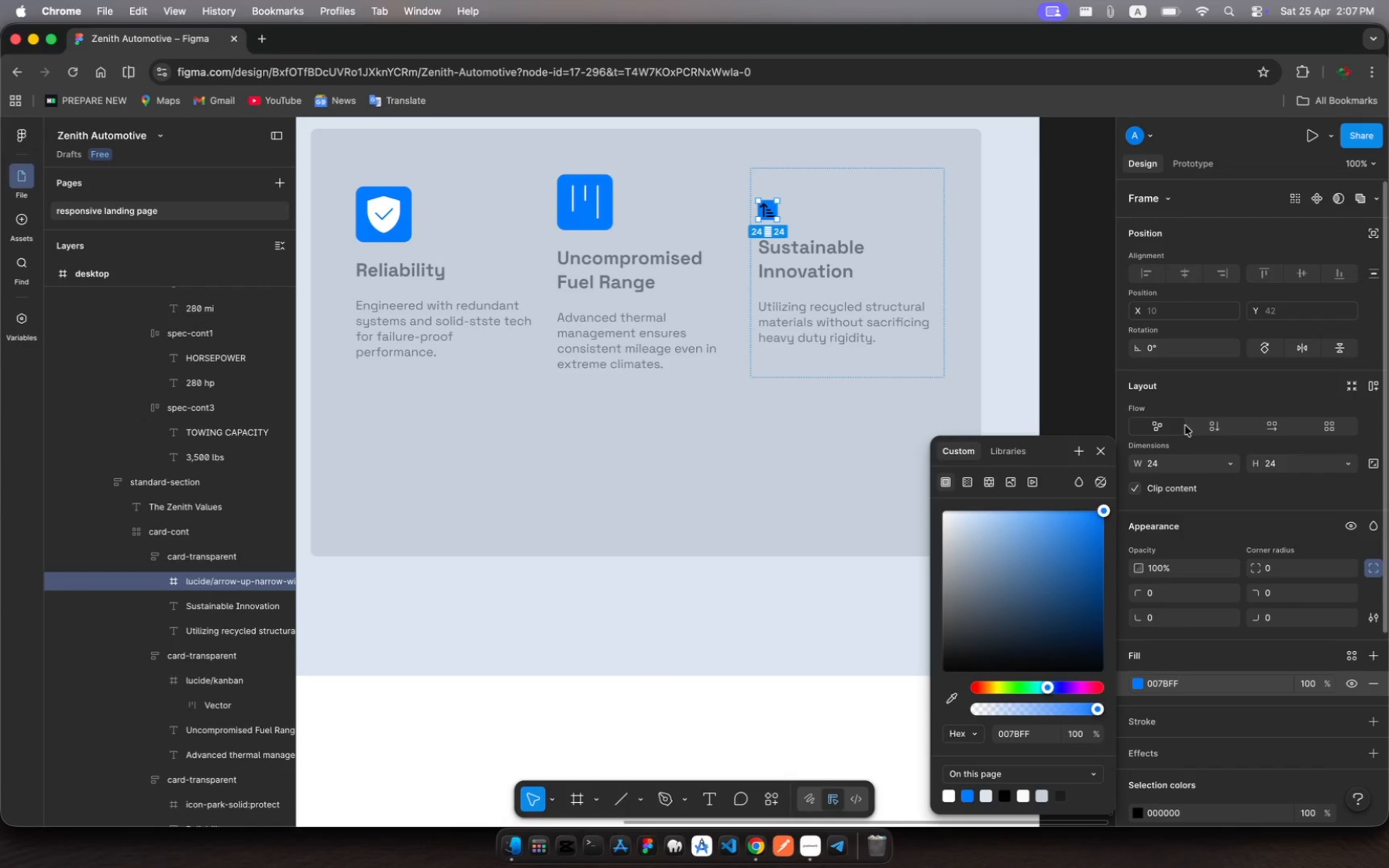 
left_click([1164, 464])
 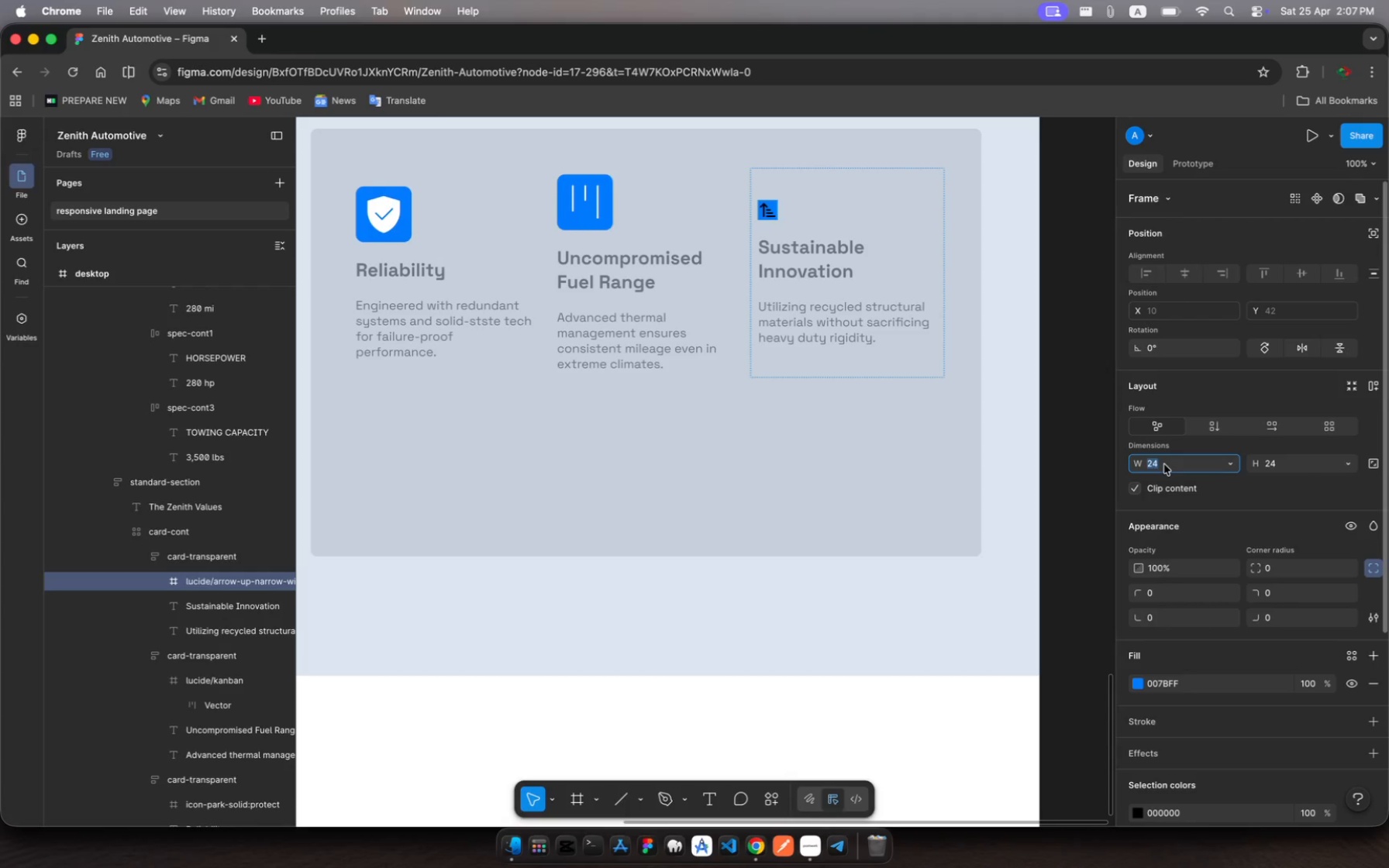 
type(72)
 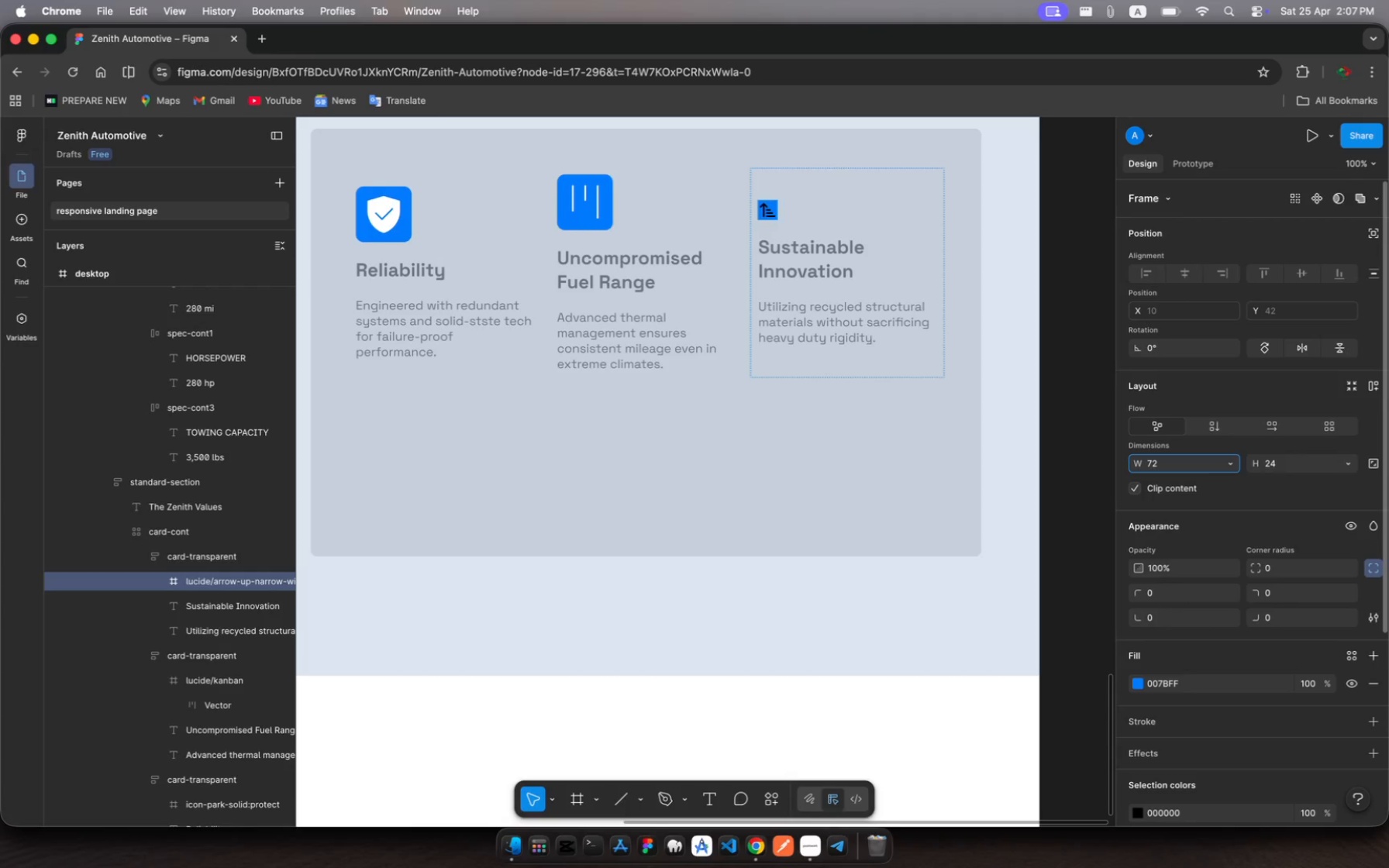 
key(Enter)
 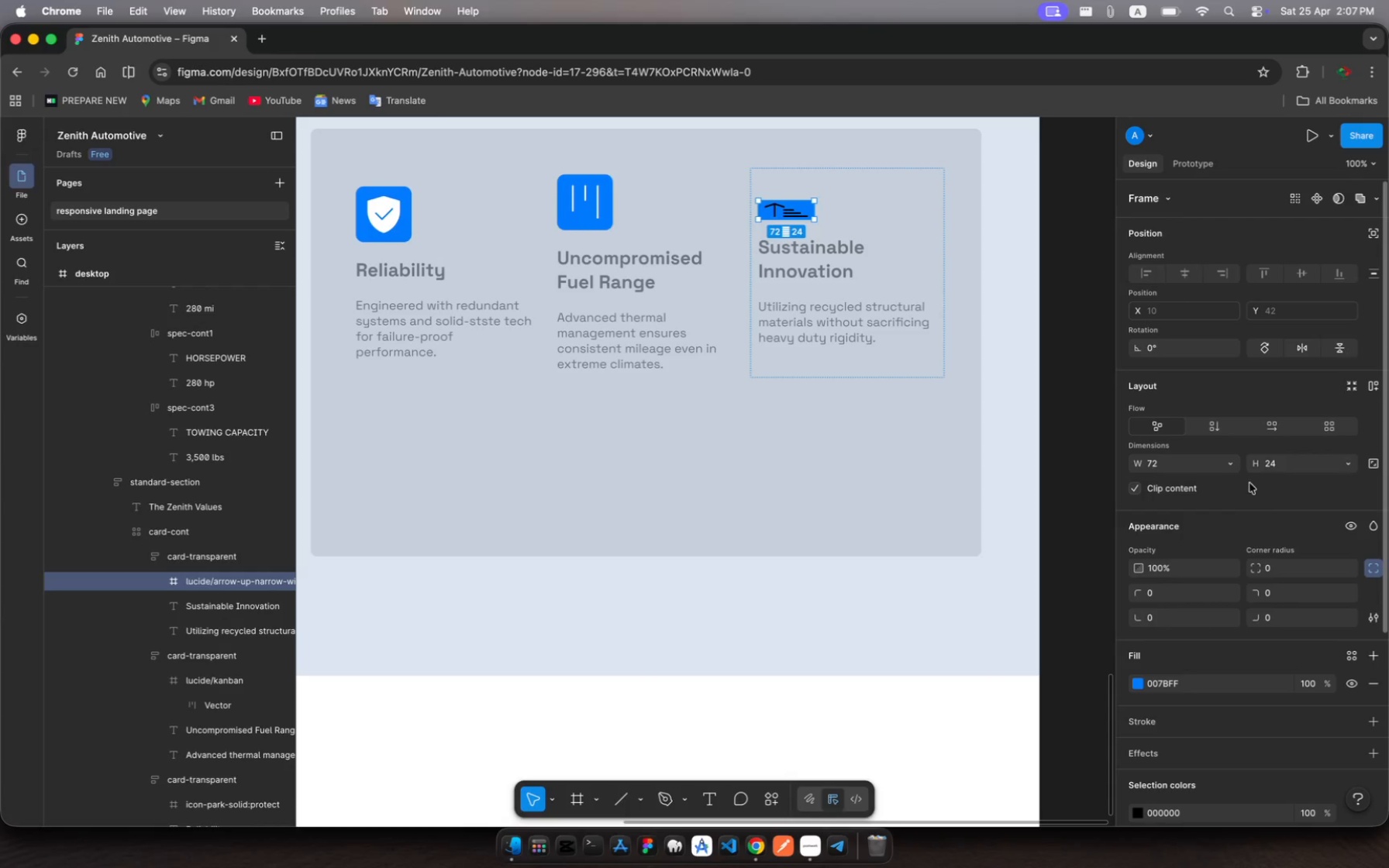 
left_click([1272, 463])
 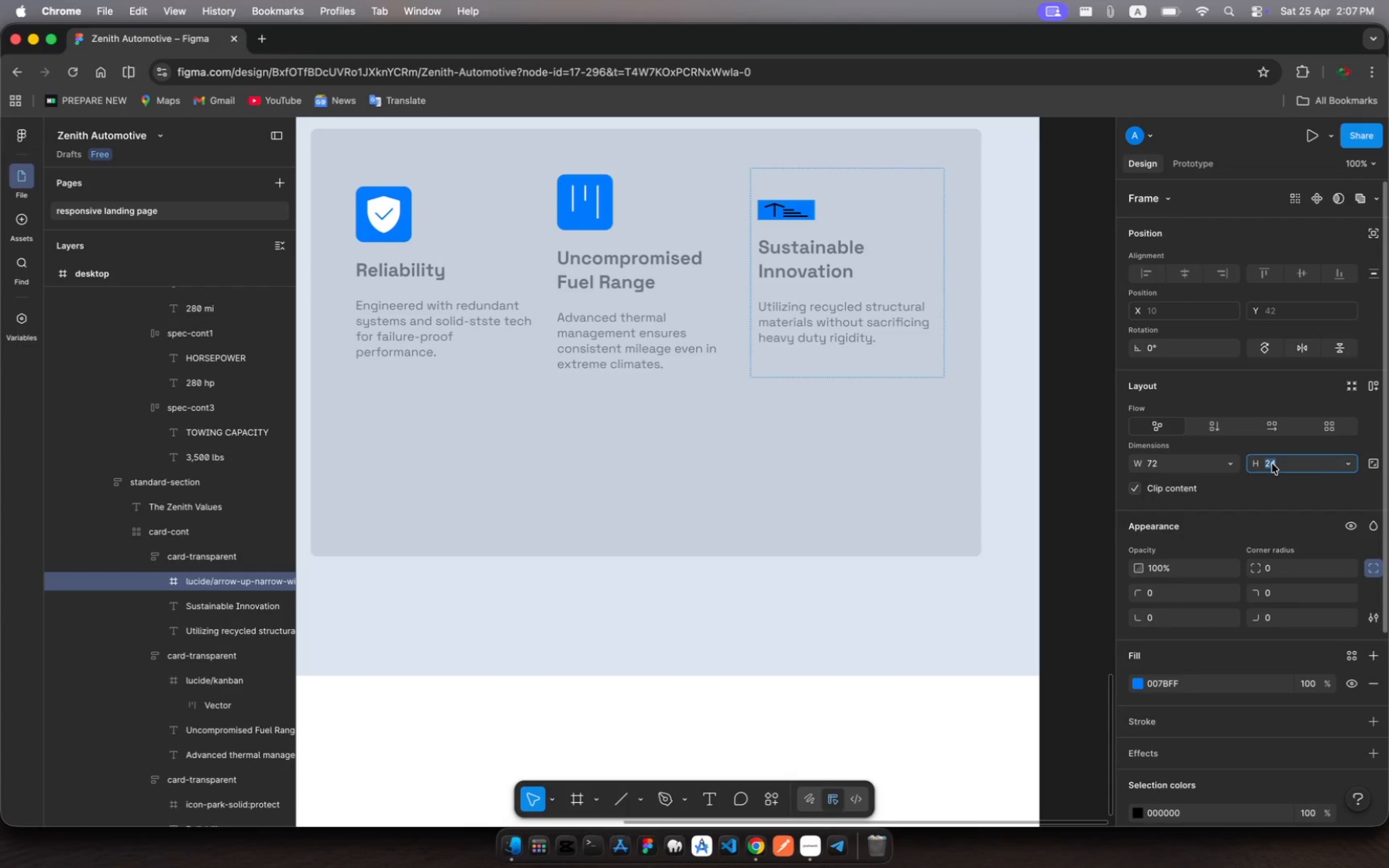 
type(72)
 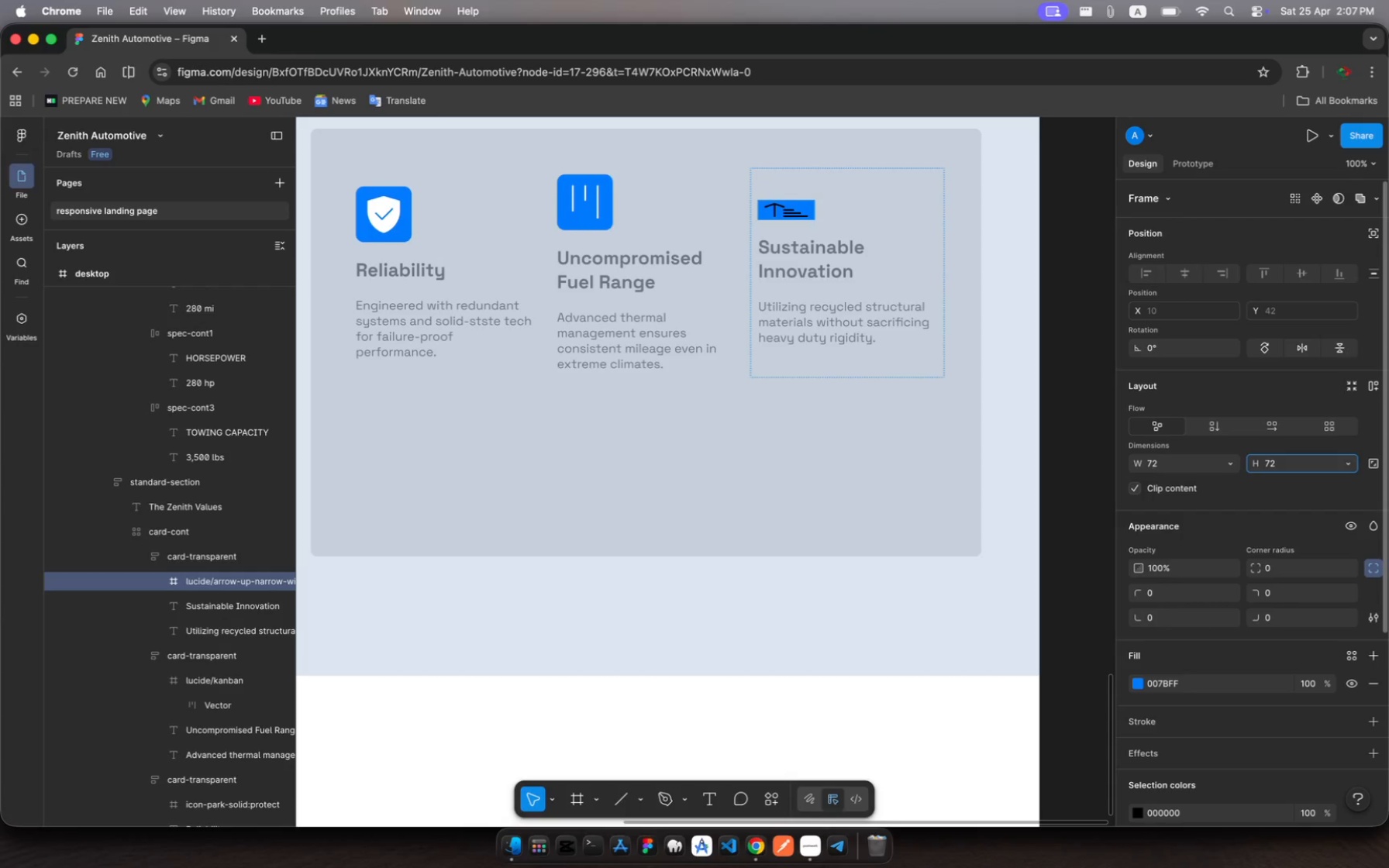 
key(Enter)
 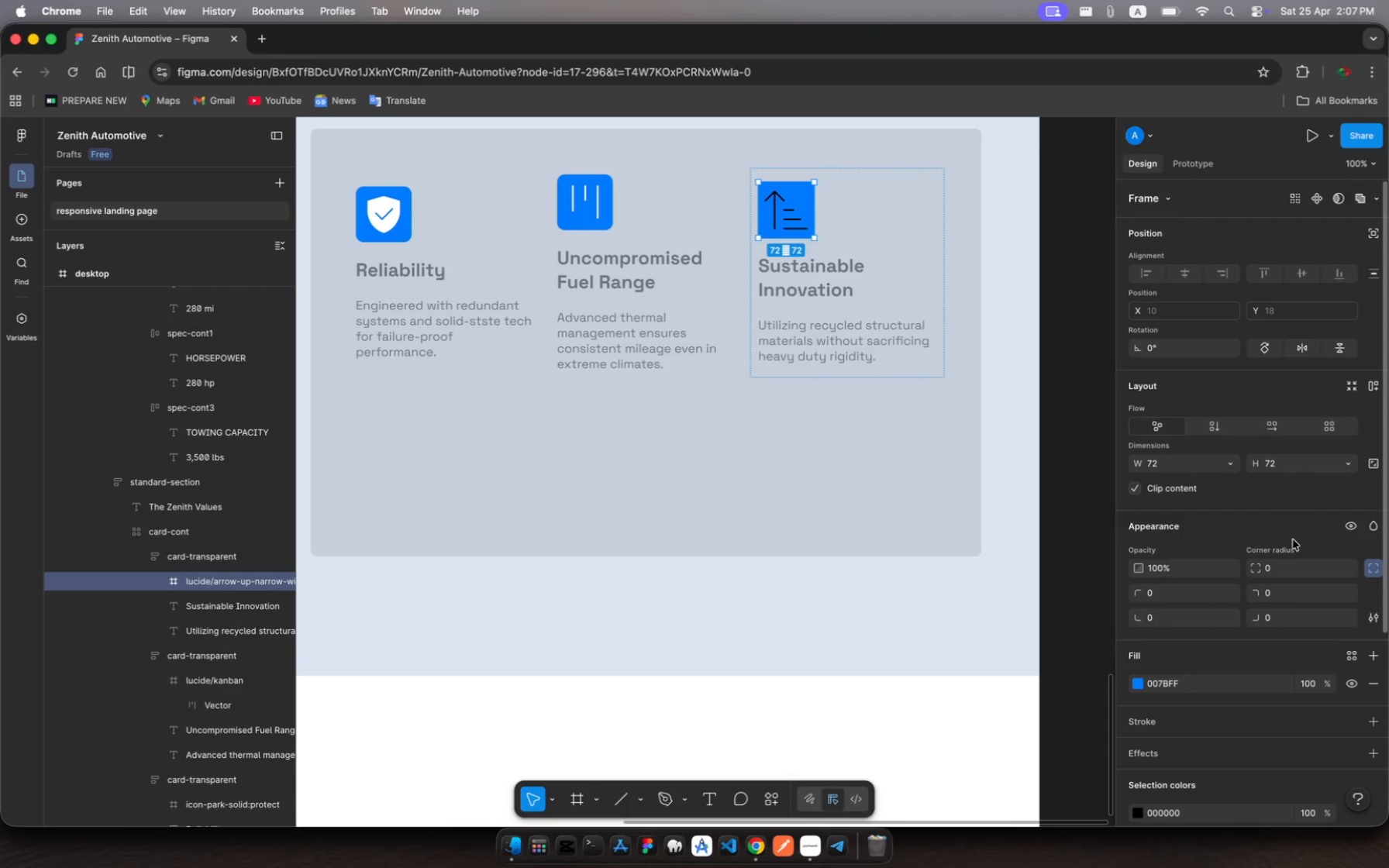 
left_click([1283, 571])
 